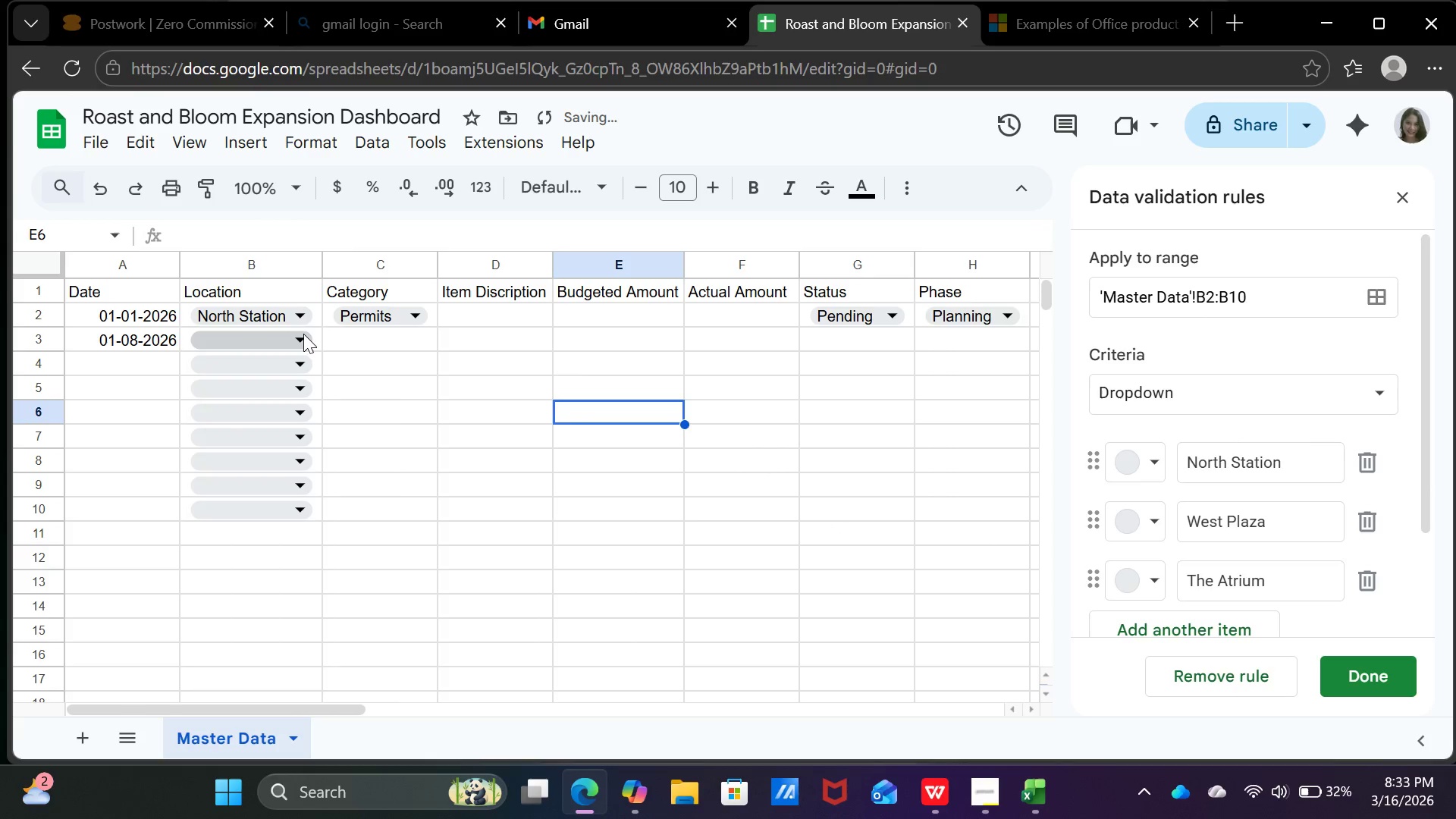 
left_click([303, 334])
 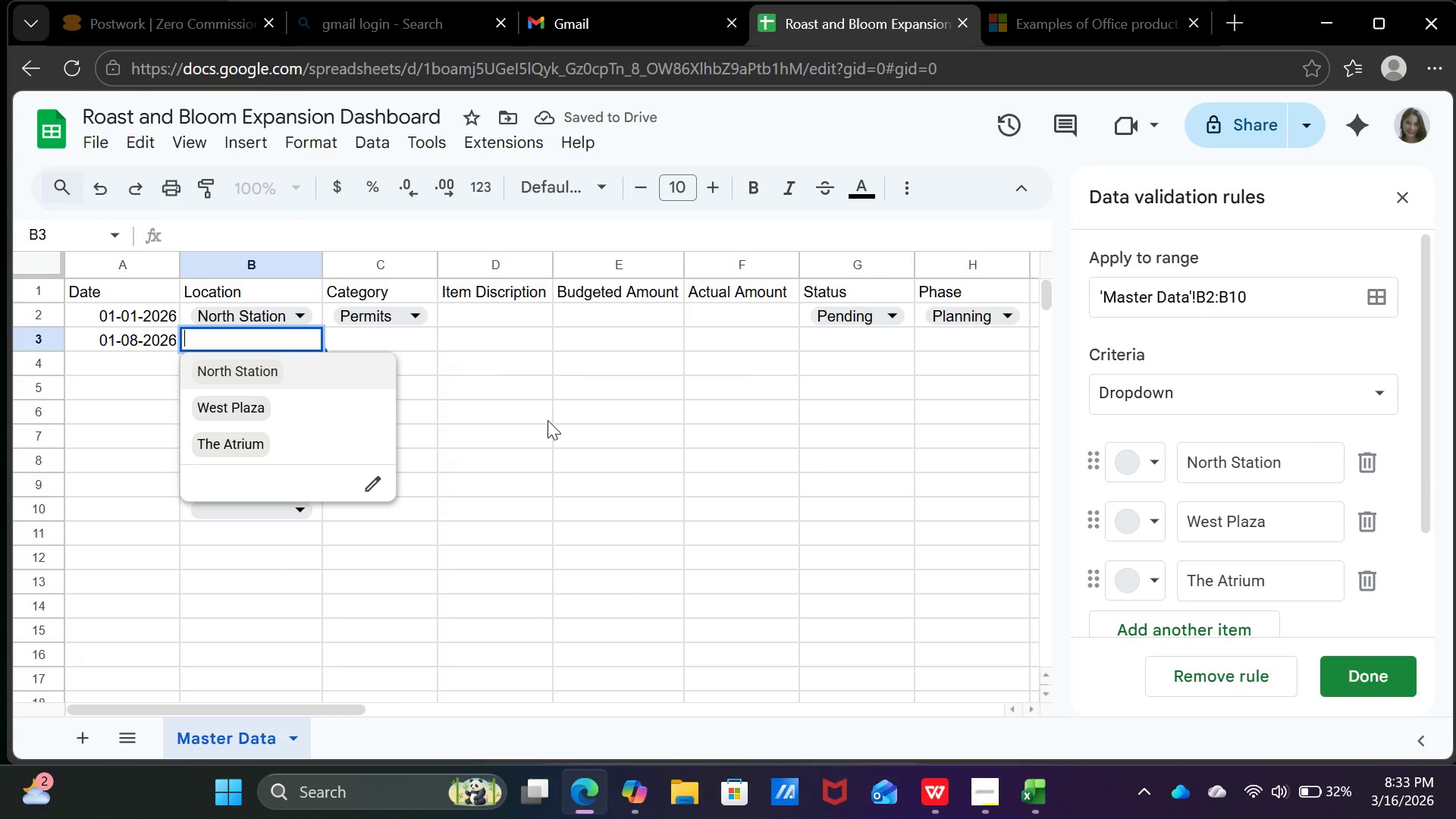 
left_click([548, 420])
 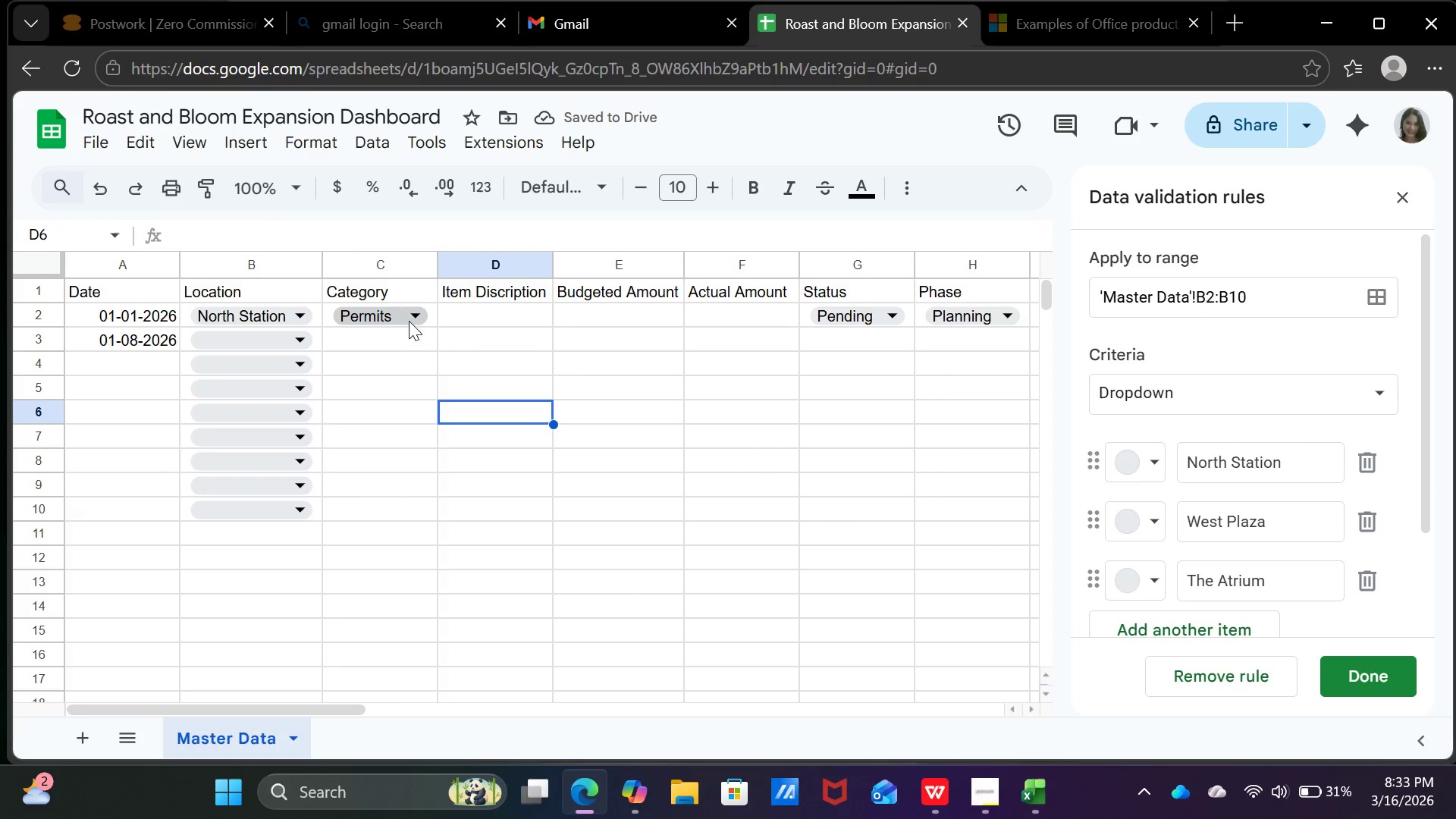 
left_click([411, 318])
 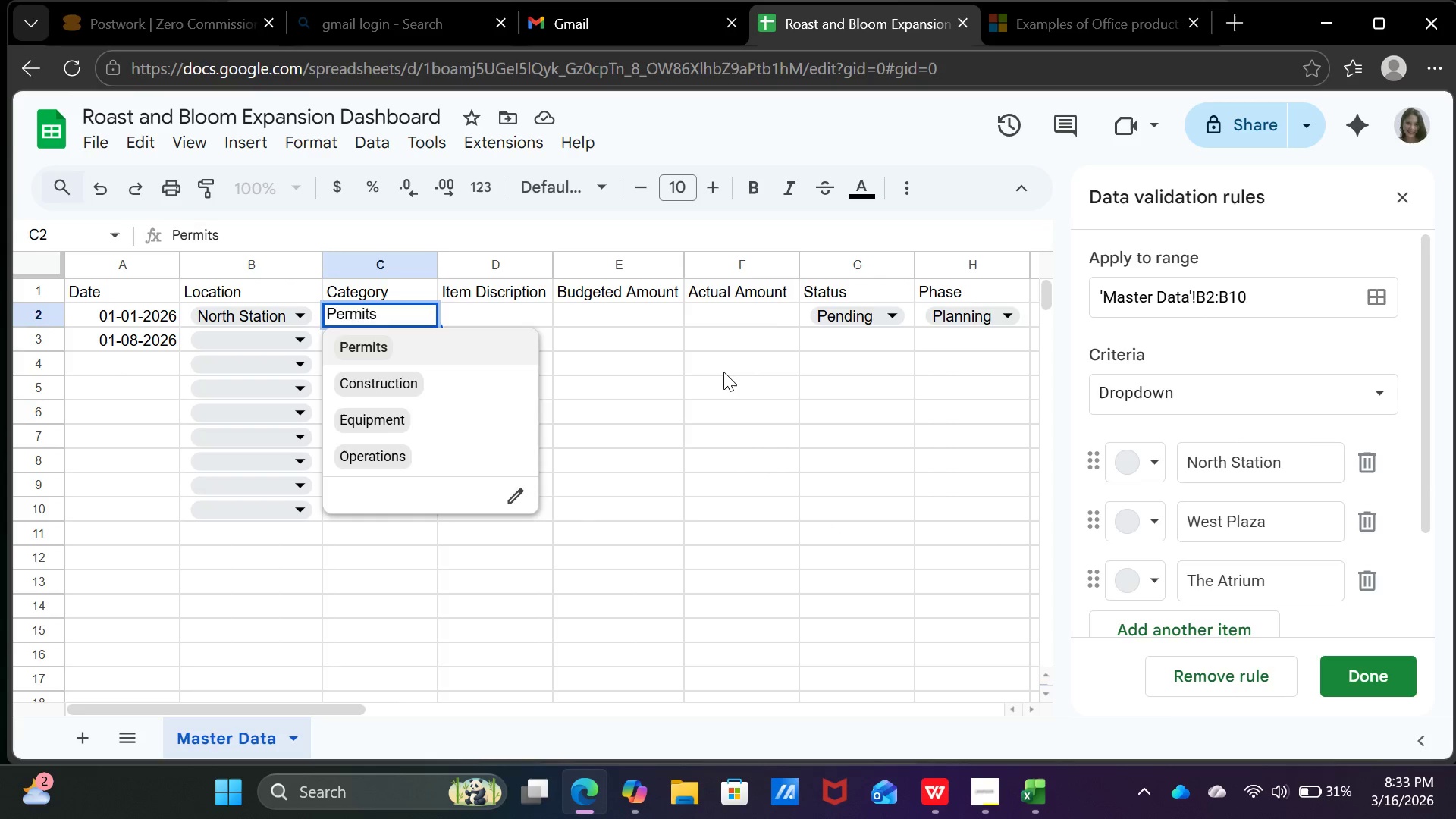 
left_click([723, 372])
 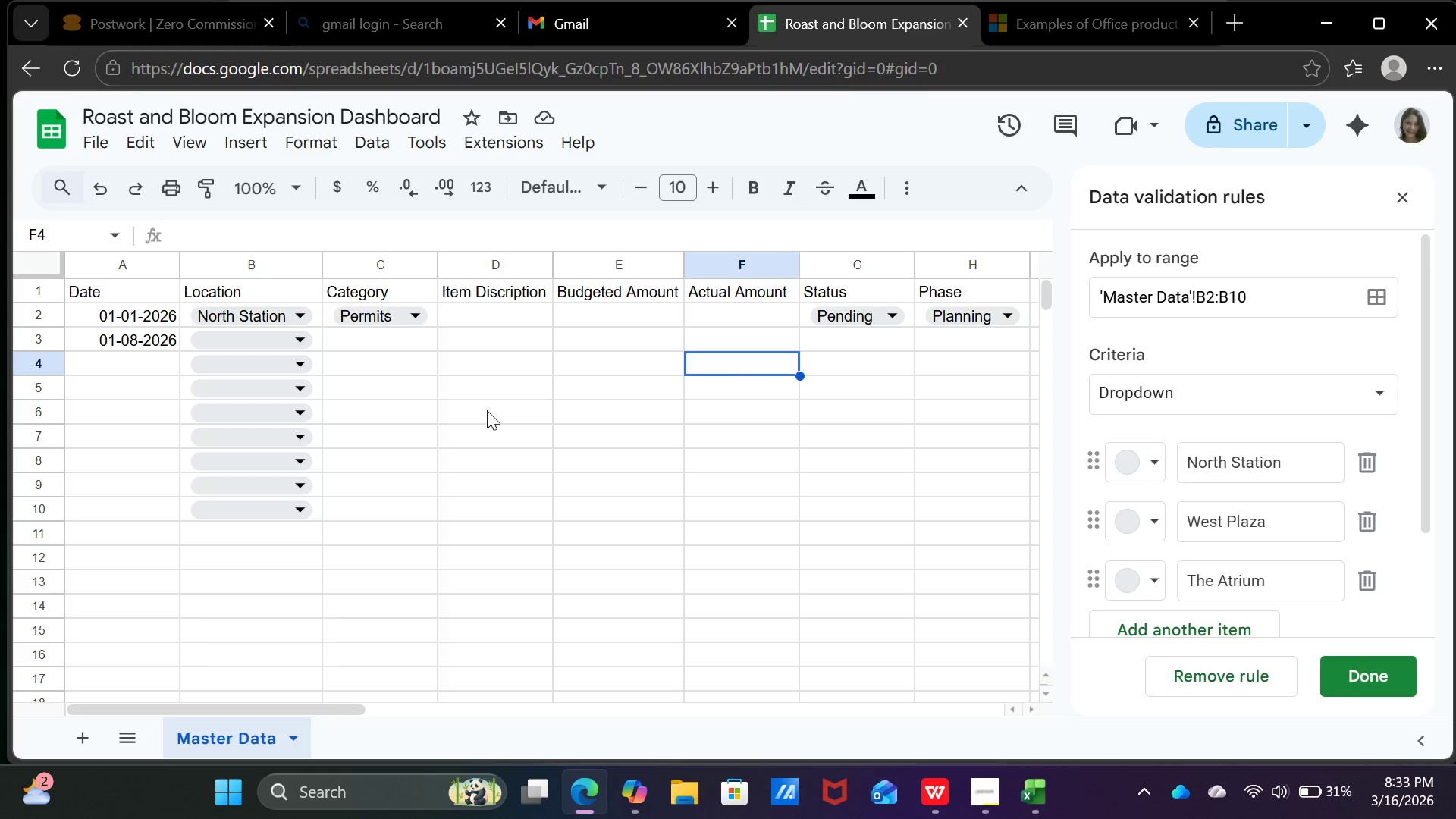 
left_click([1378, 670])
 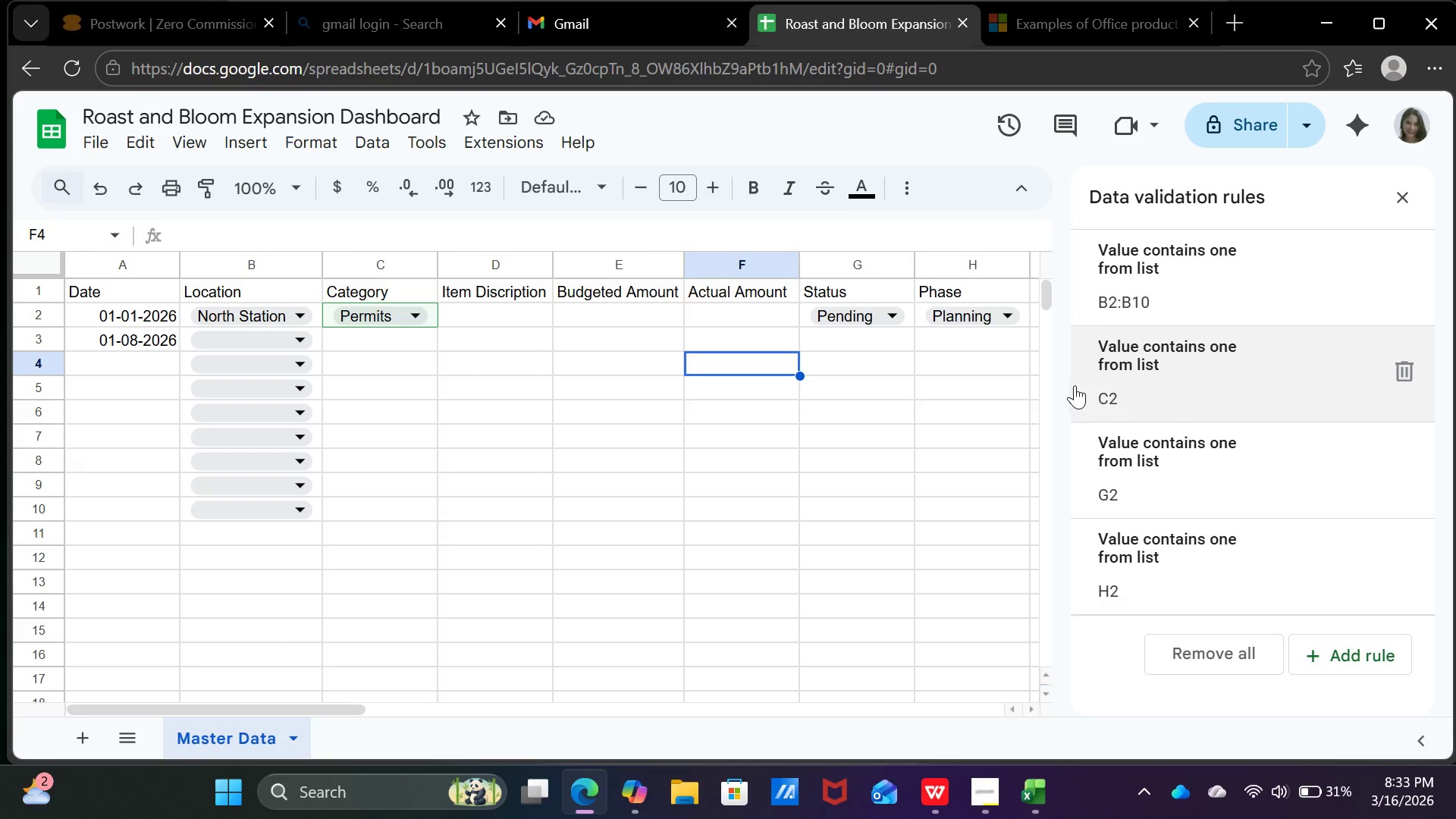 
left_click([1185, 382])
 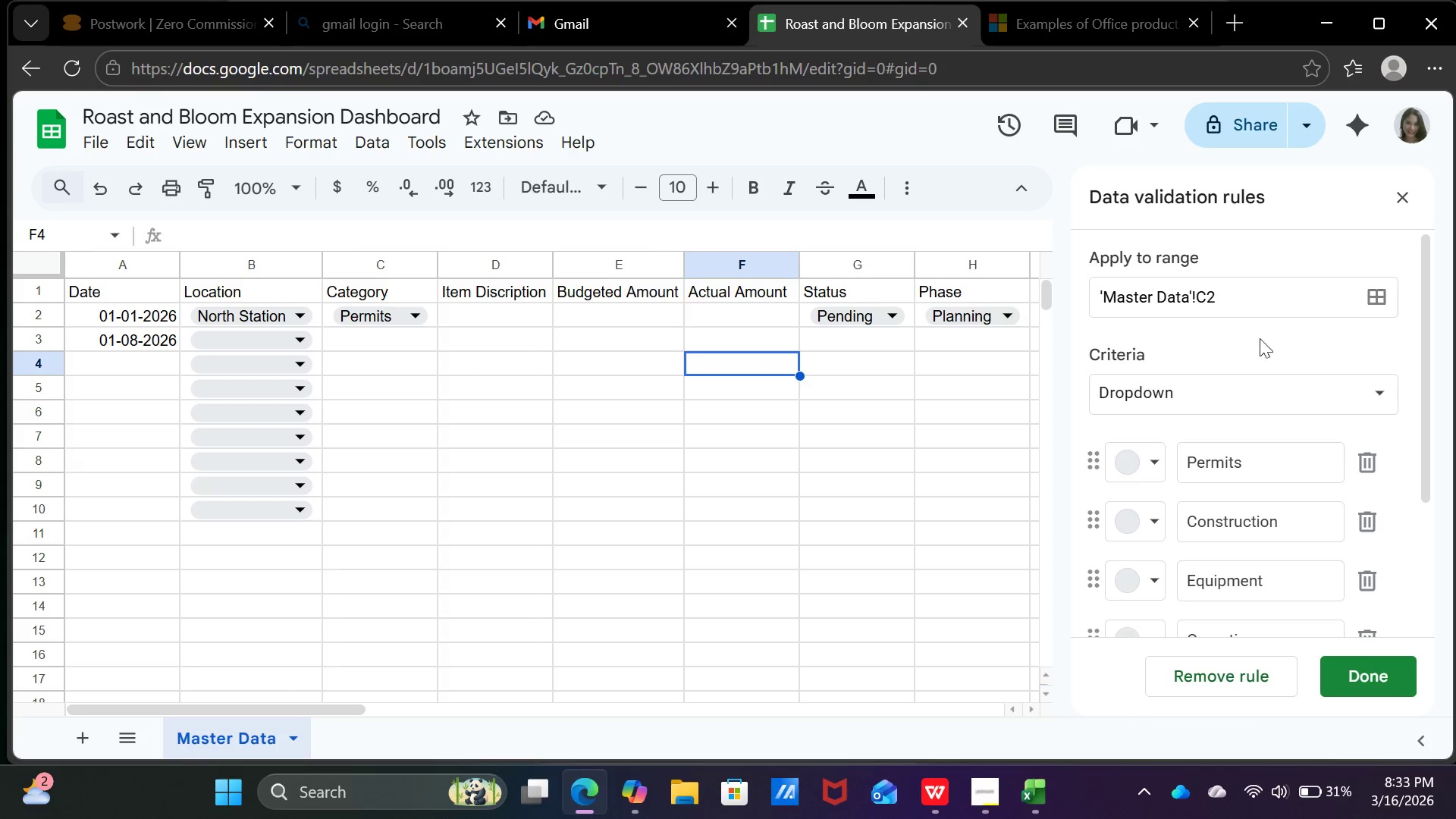 
scroll: coordinate [1270, 365], scroll_direction: up, amount: 1.0
 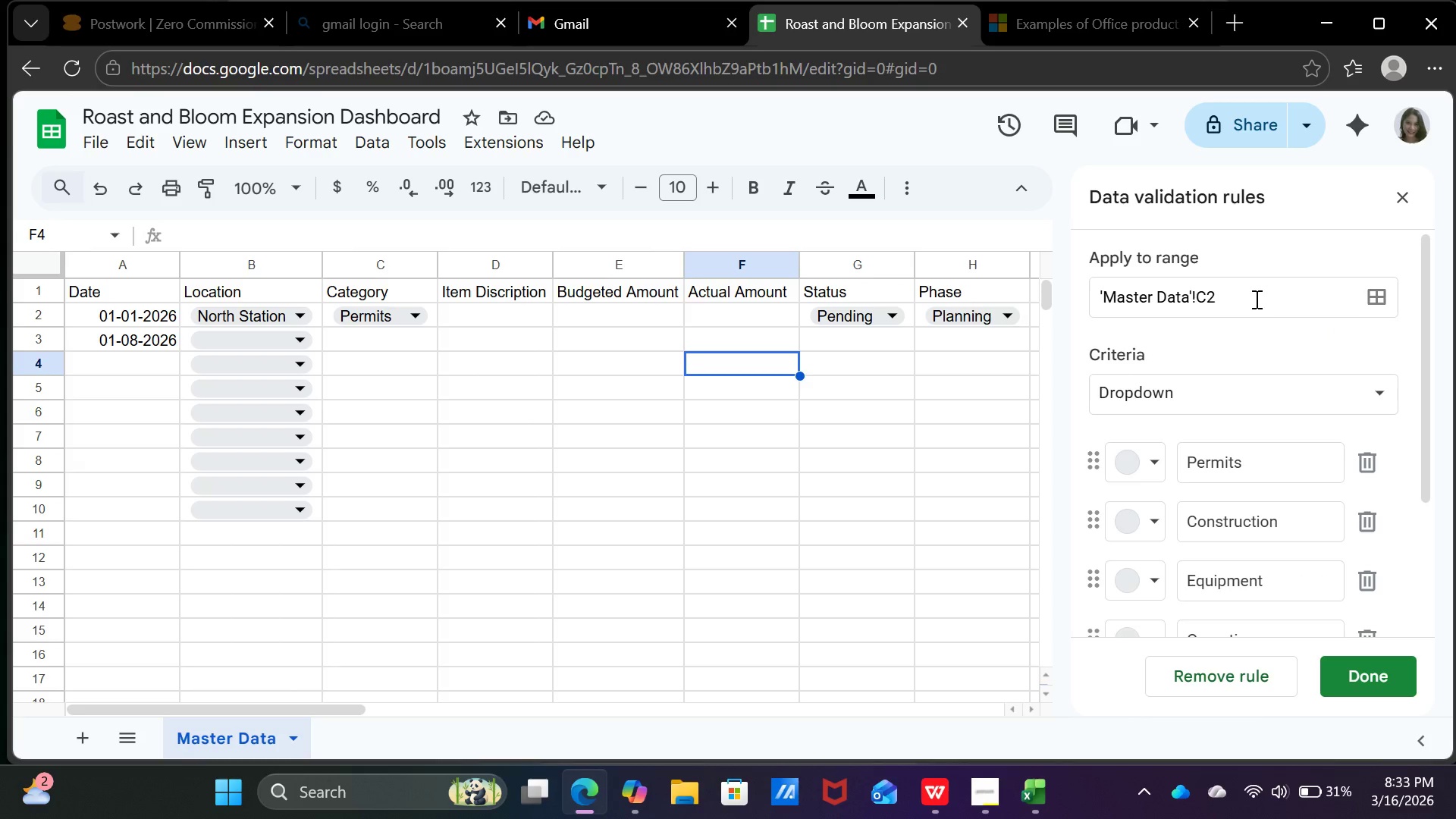 
left_click([1255, 299])
 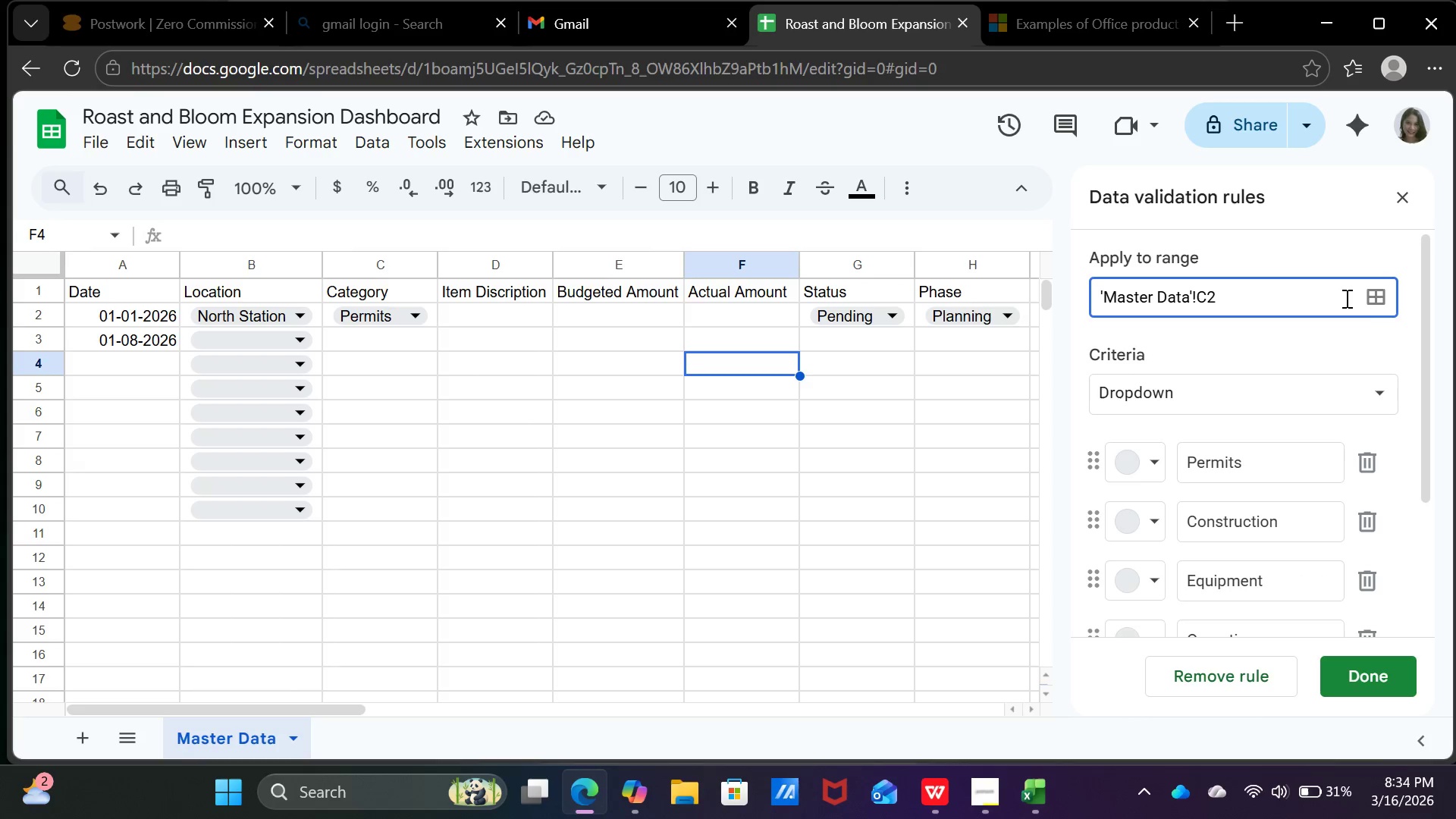 
left_click([1386, 304])
 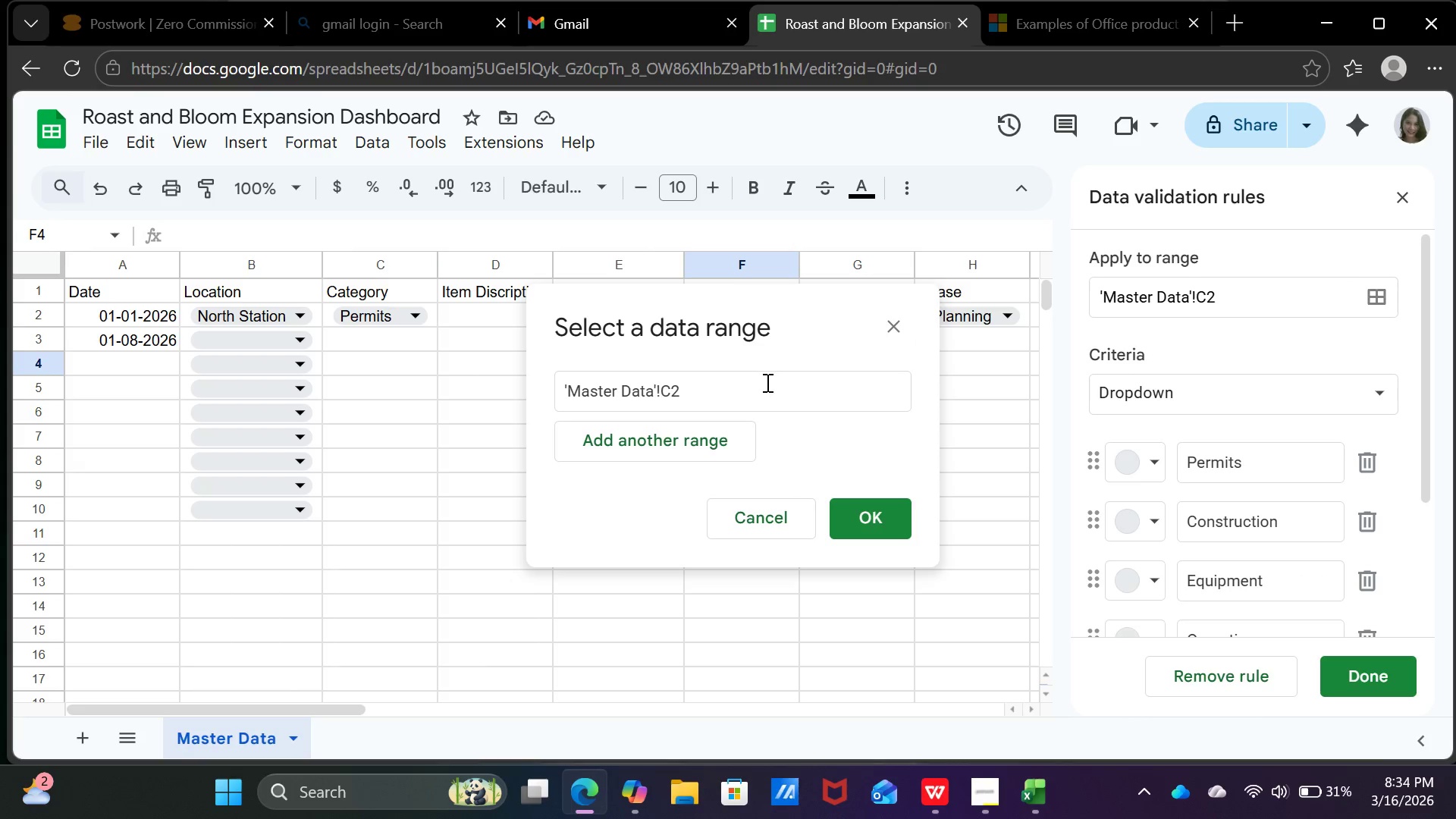 
left_click([764, 390])
 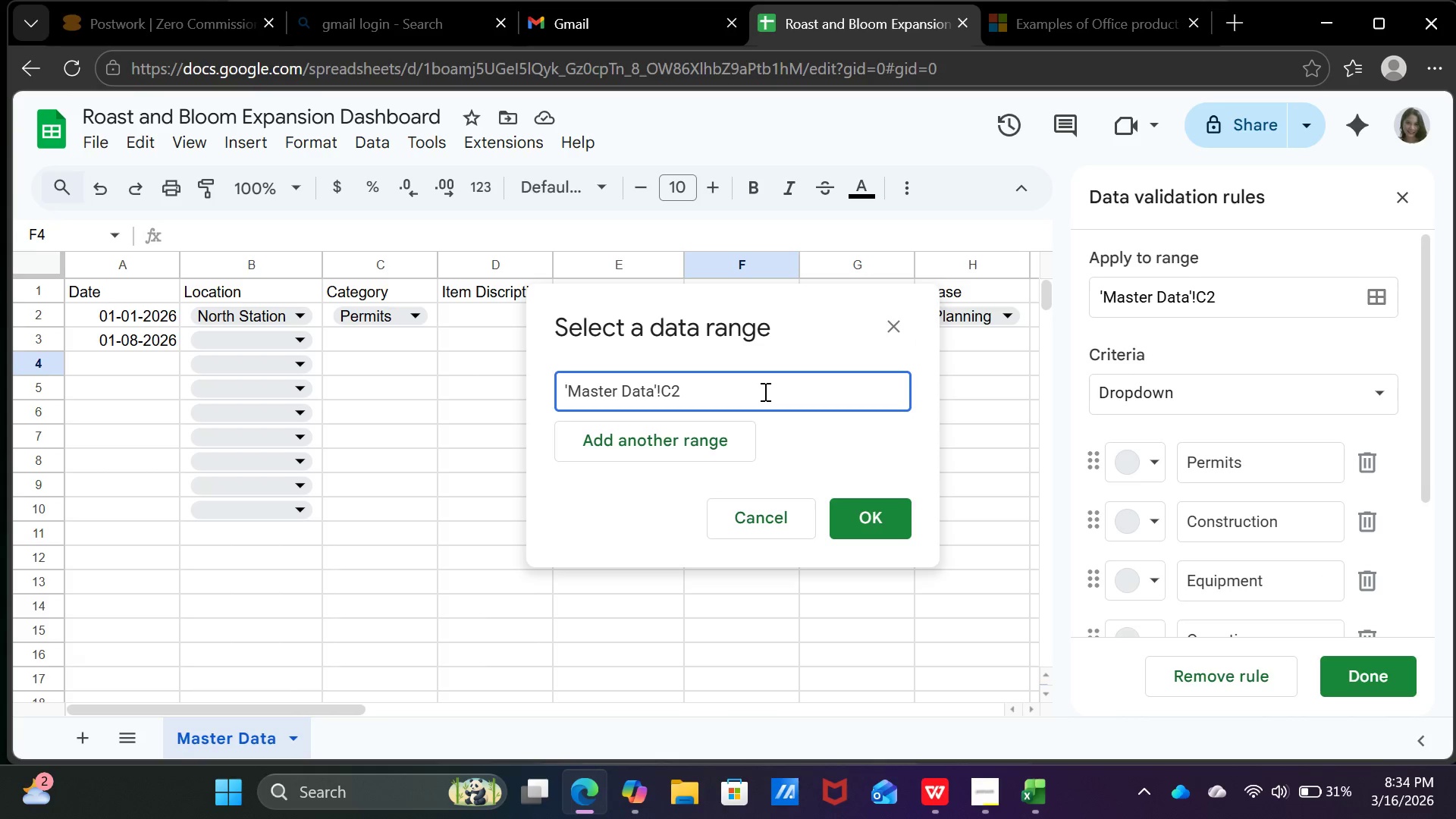 
type(:c10)
key(Backspace)
key(Backspace)
key(Backspace)
key(Tab)
 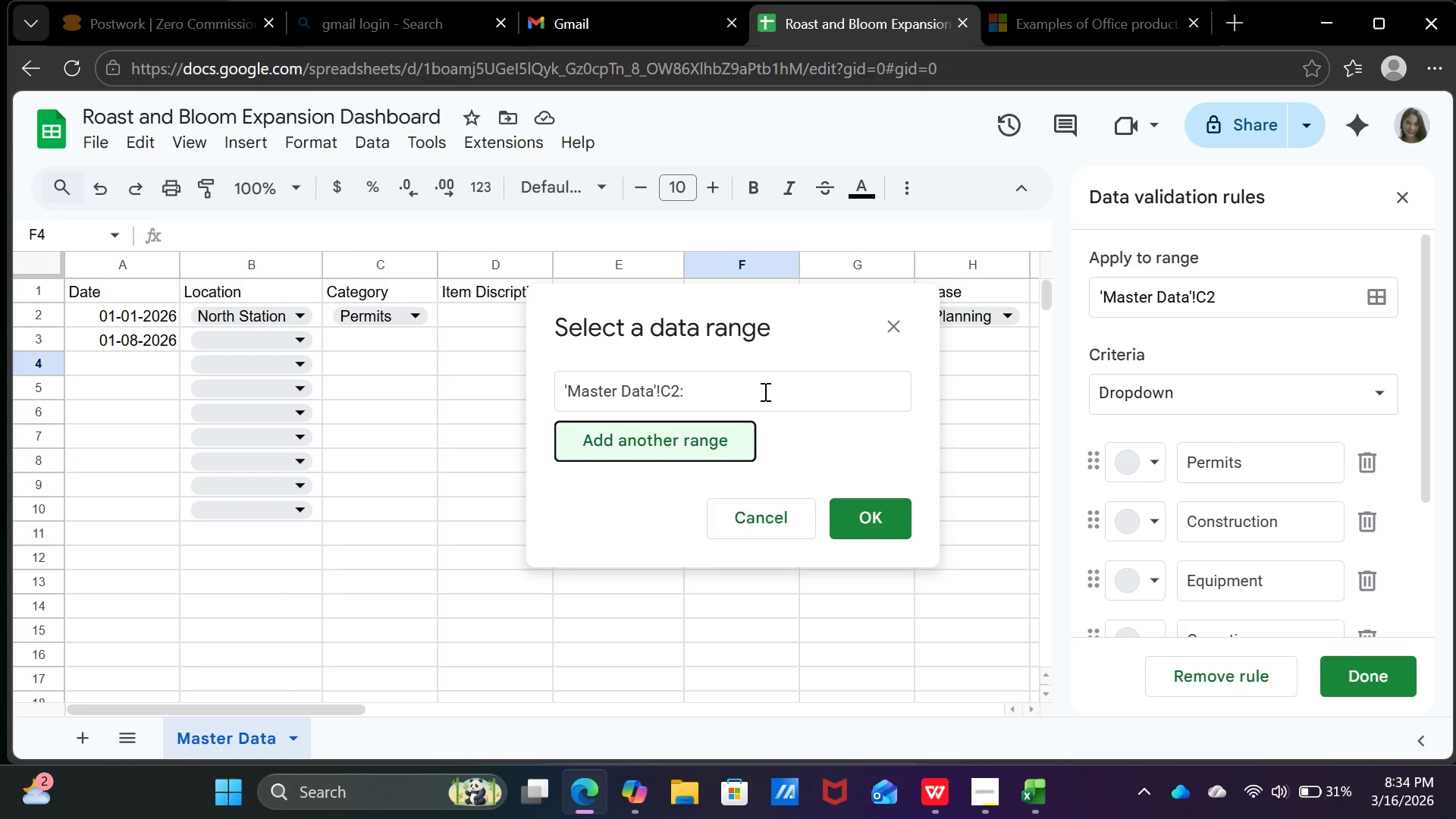 
key(ArrowUp)
 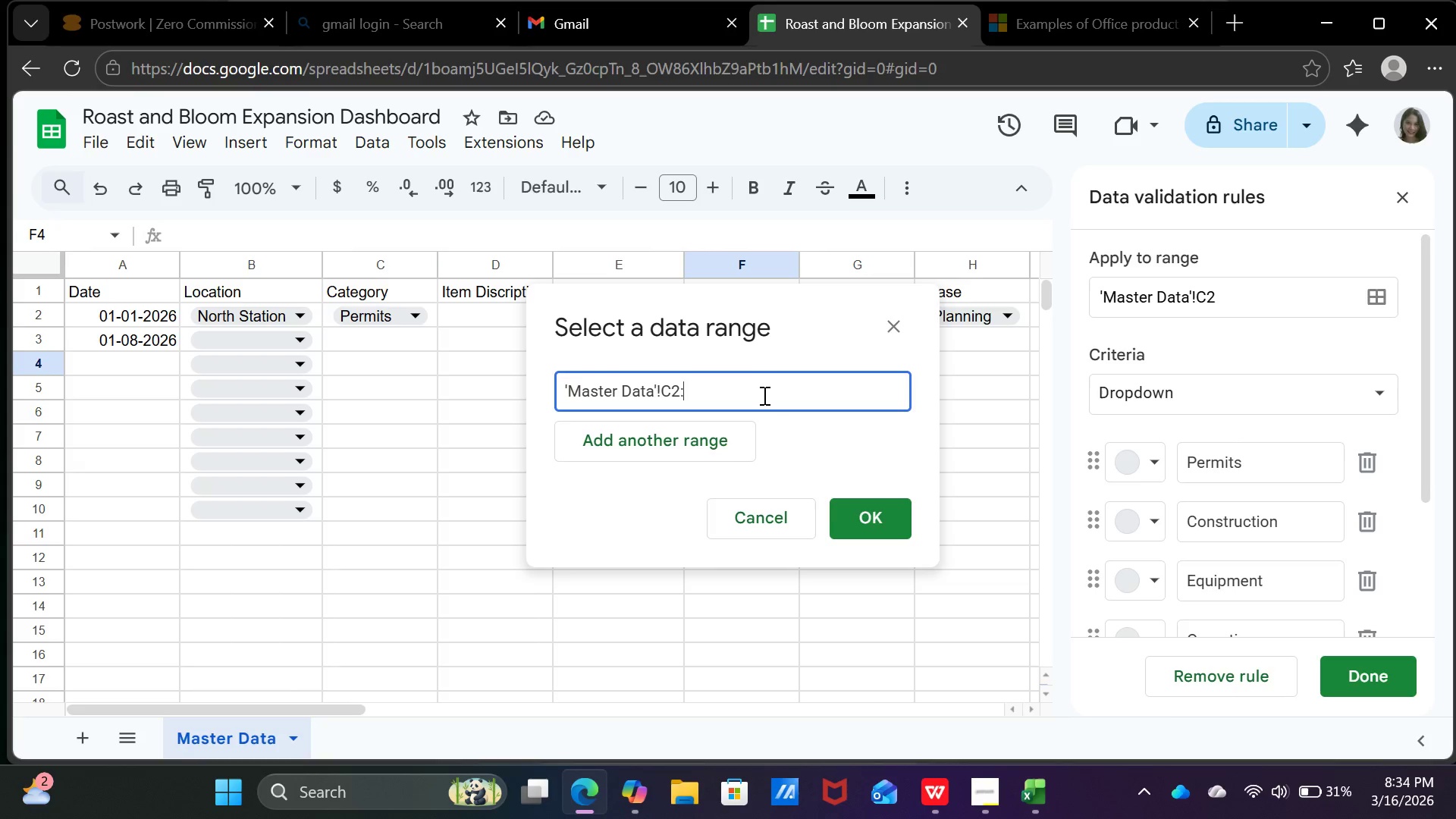 
left_click([763, 395])
 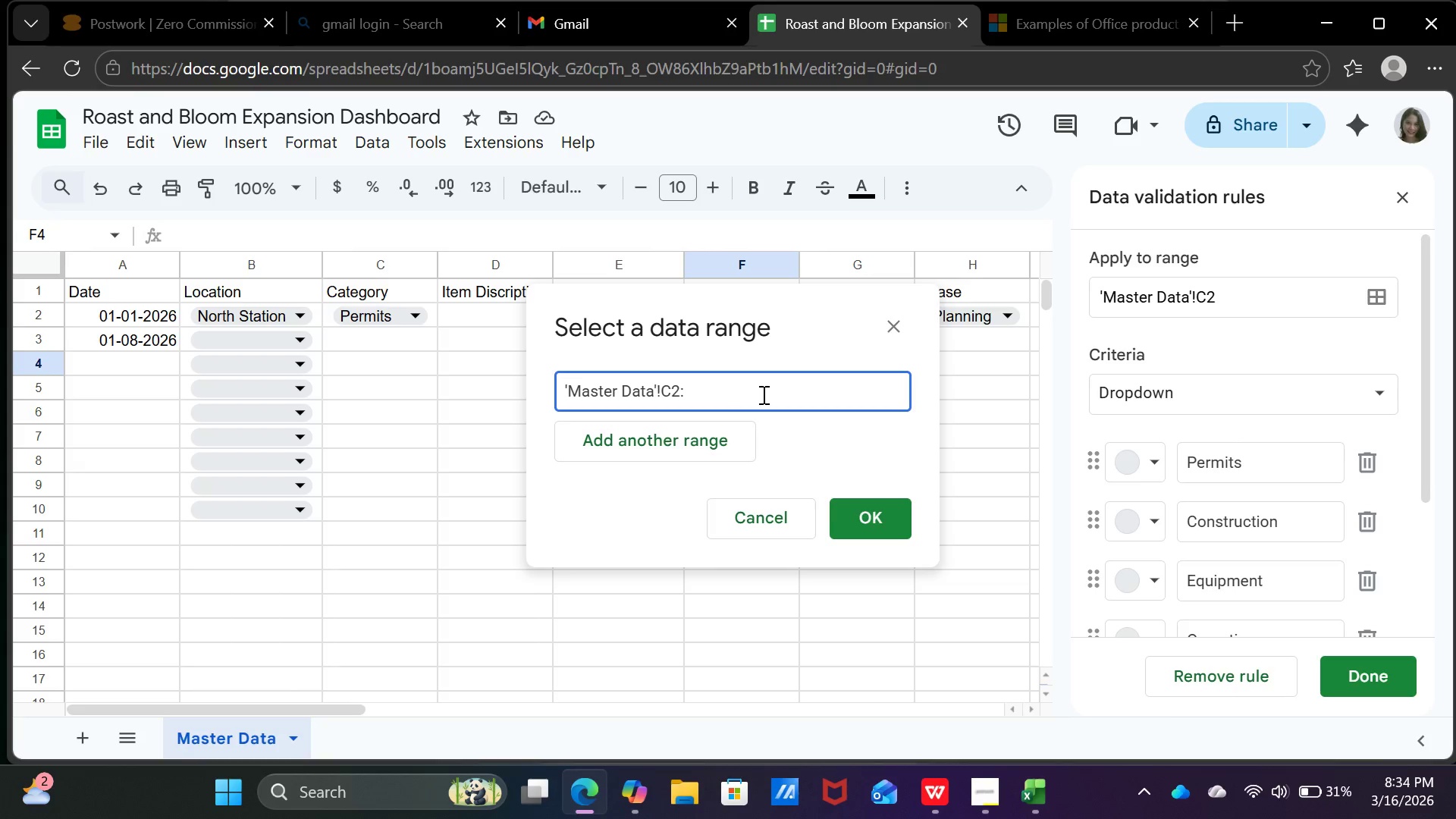 
type(C10)
 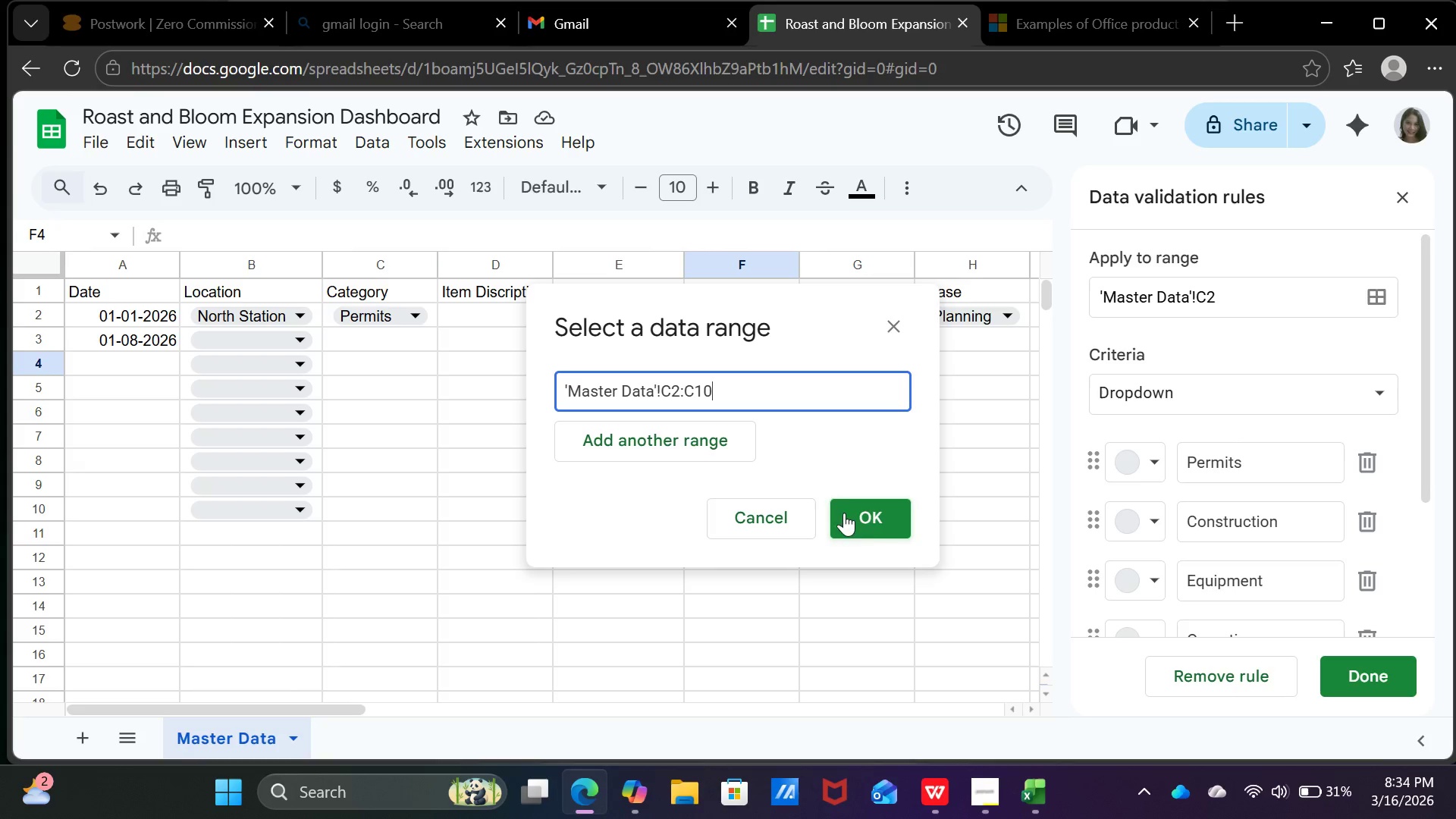 
left_click([864, 518])
 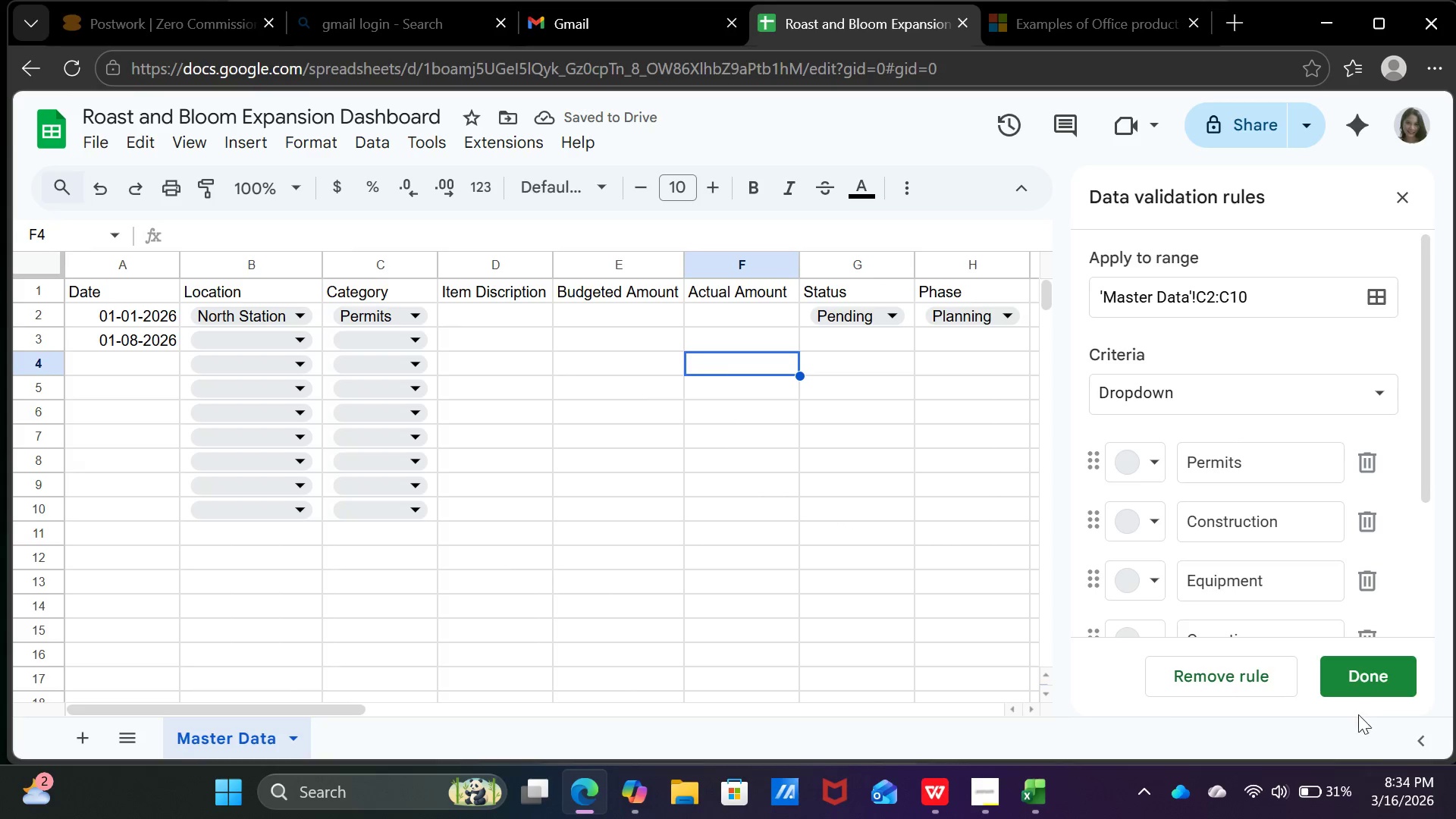 
left_click([1382, 673])
 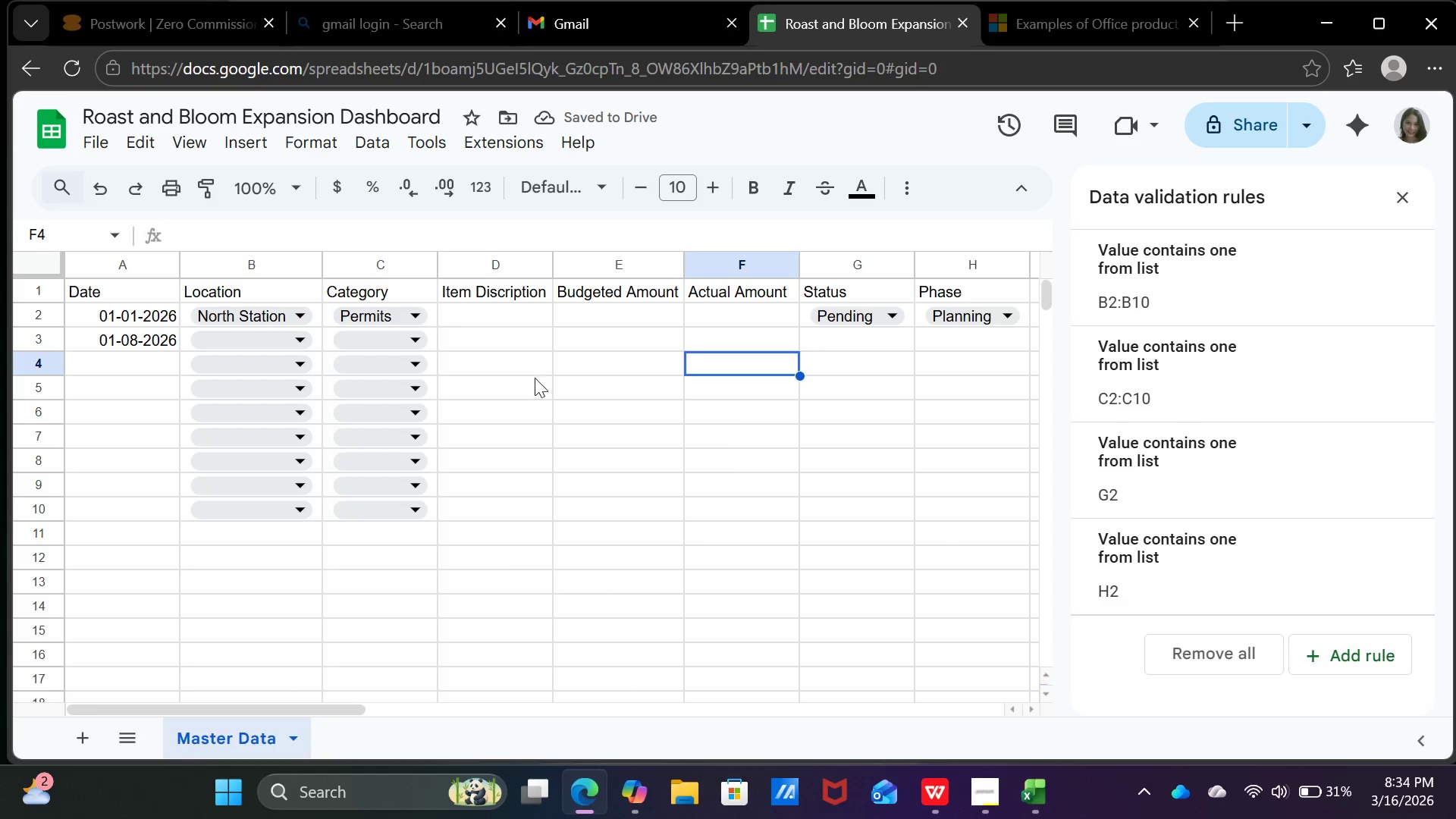 
left_click([535, 378])
 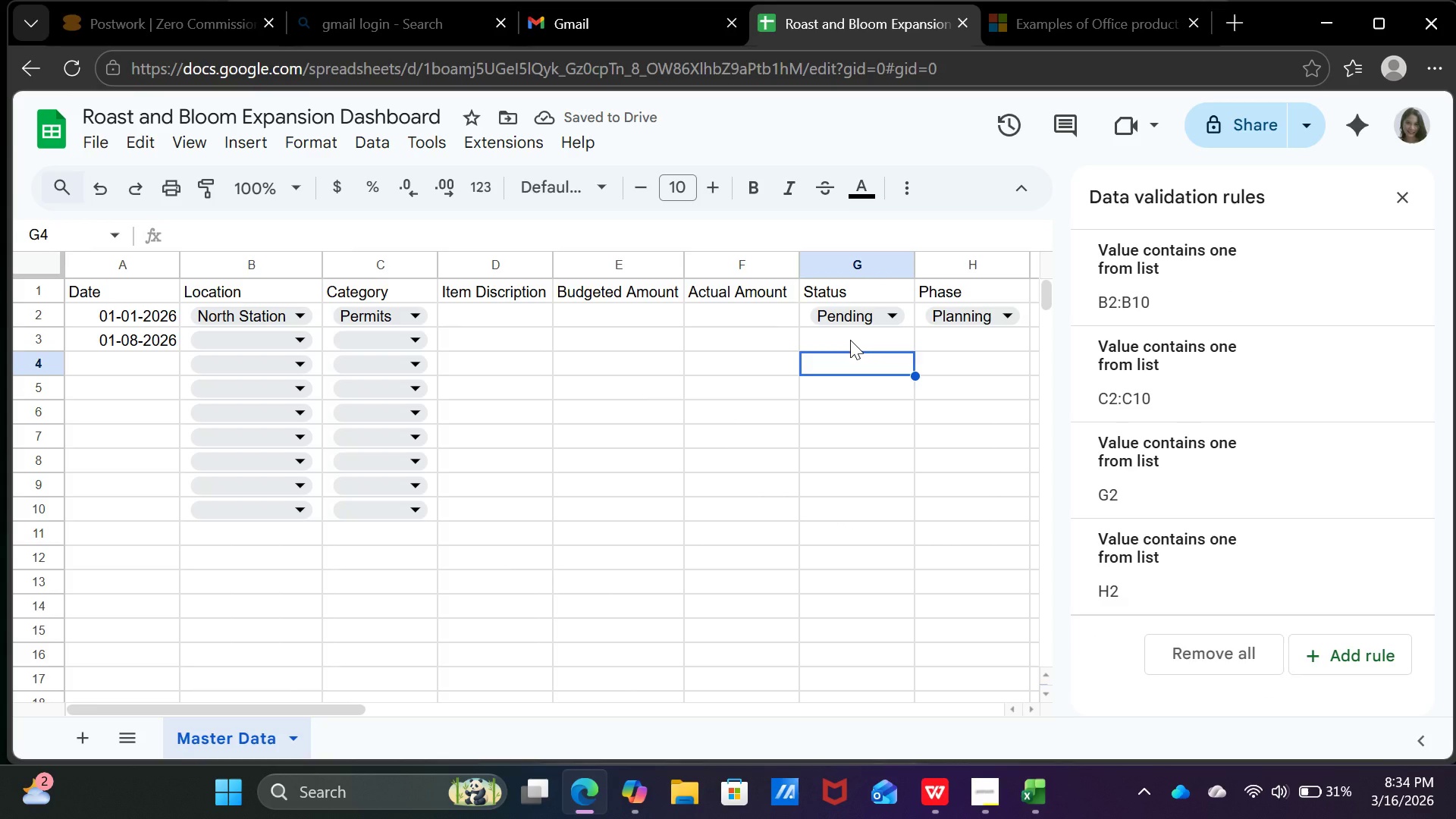 
double_click([850, 340])
 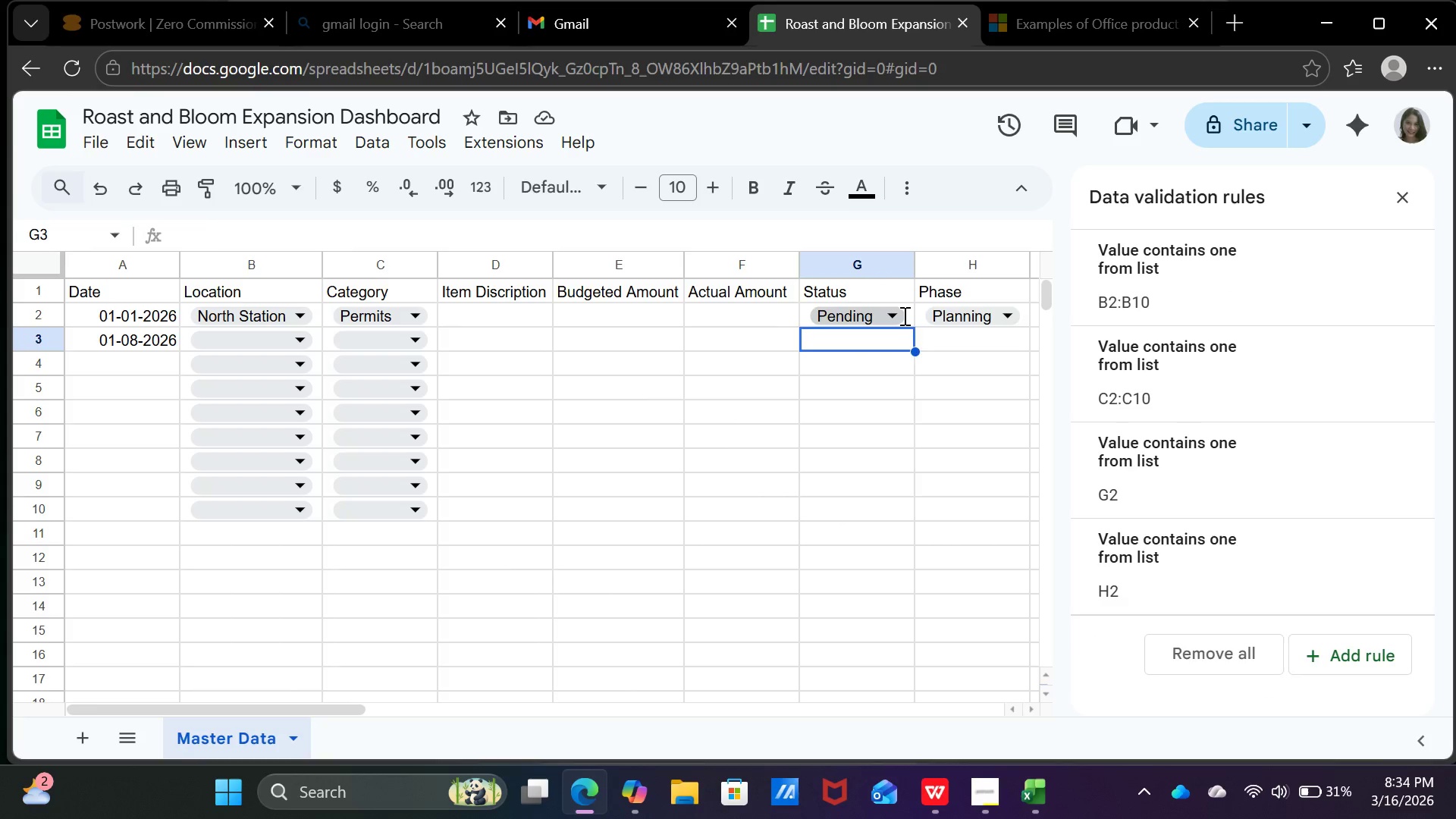 
triple_click([903, 315])
 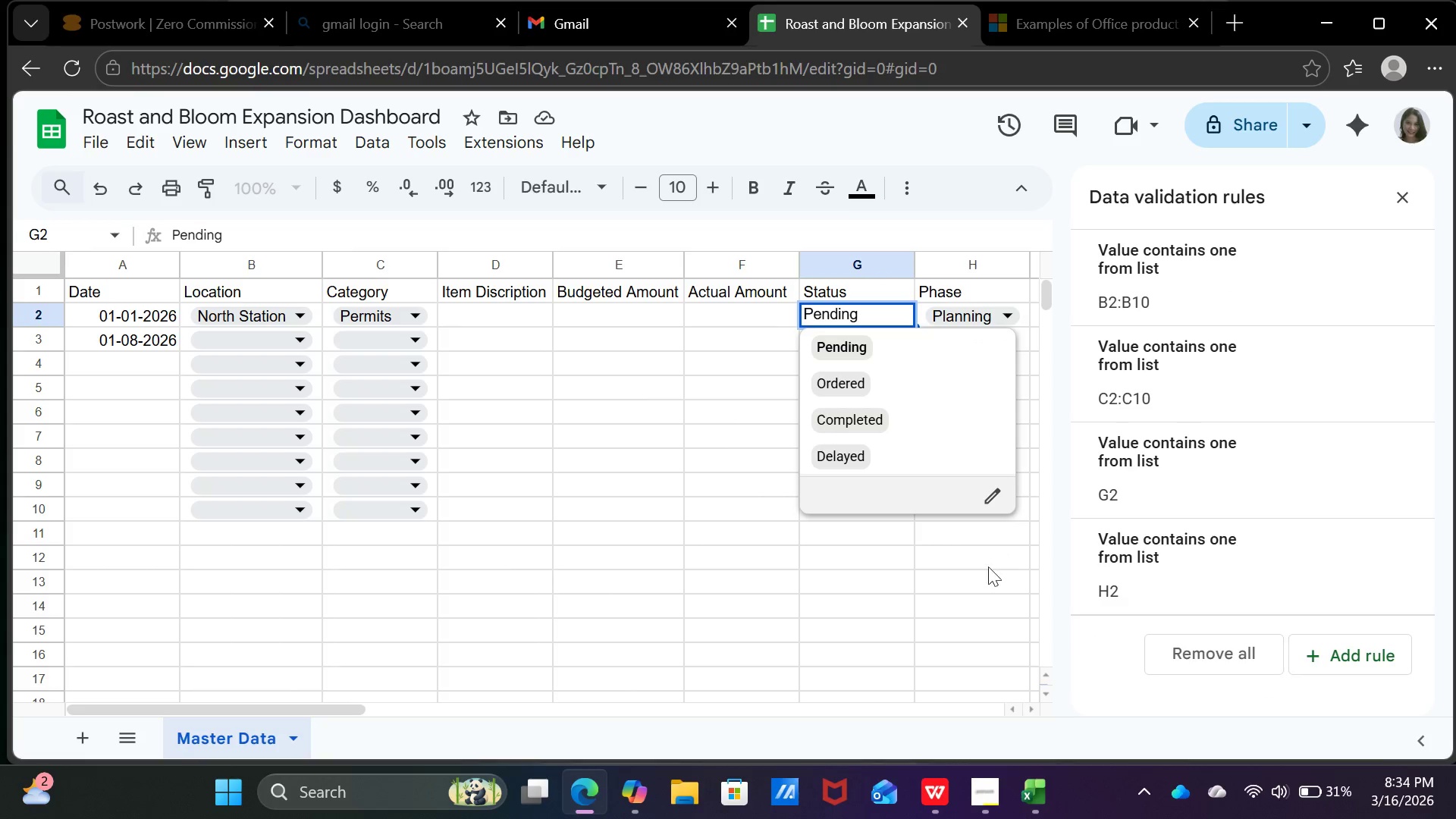 
left_click([986, 572])
 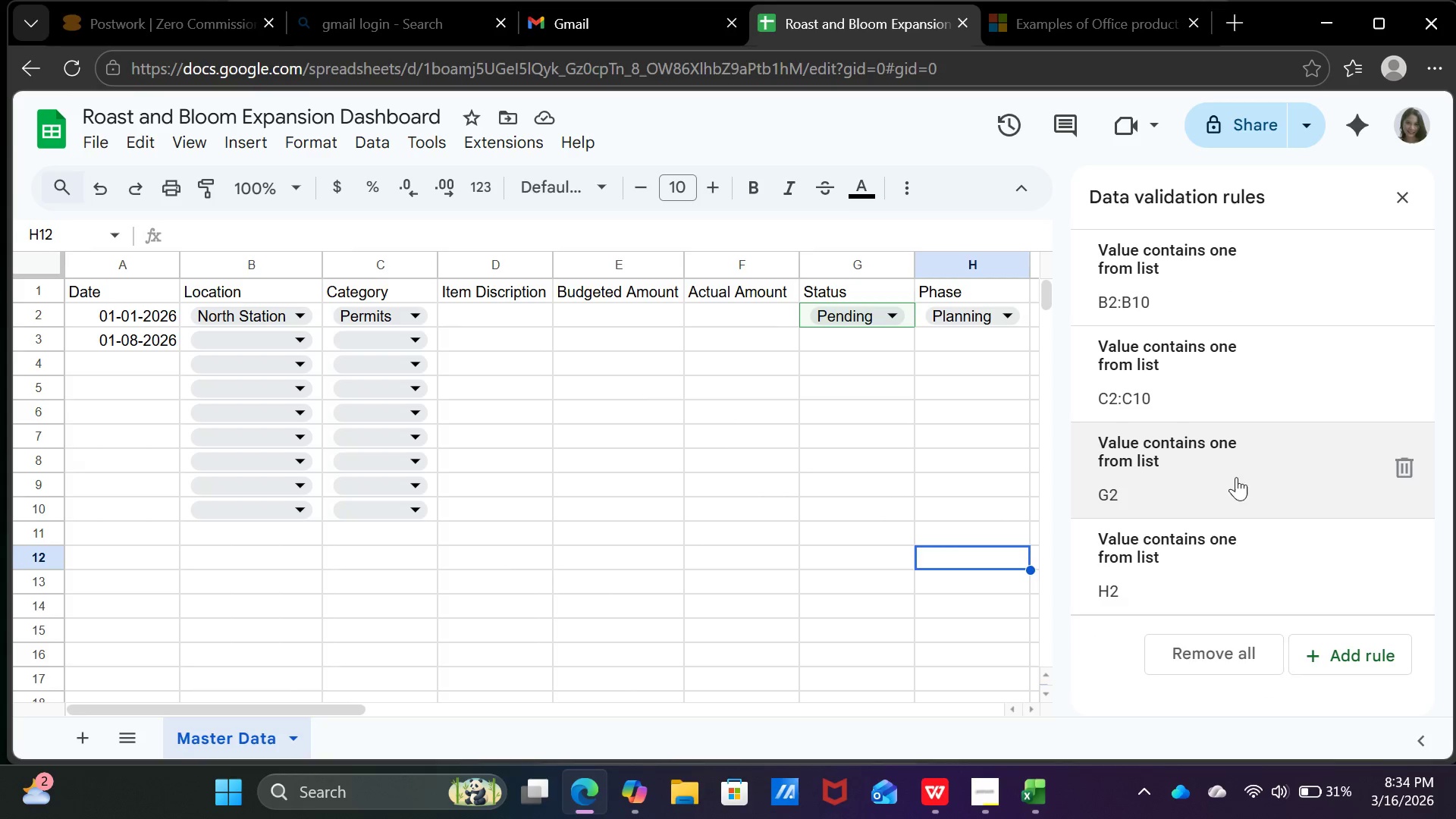 
left_click([1241, 475])
 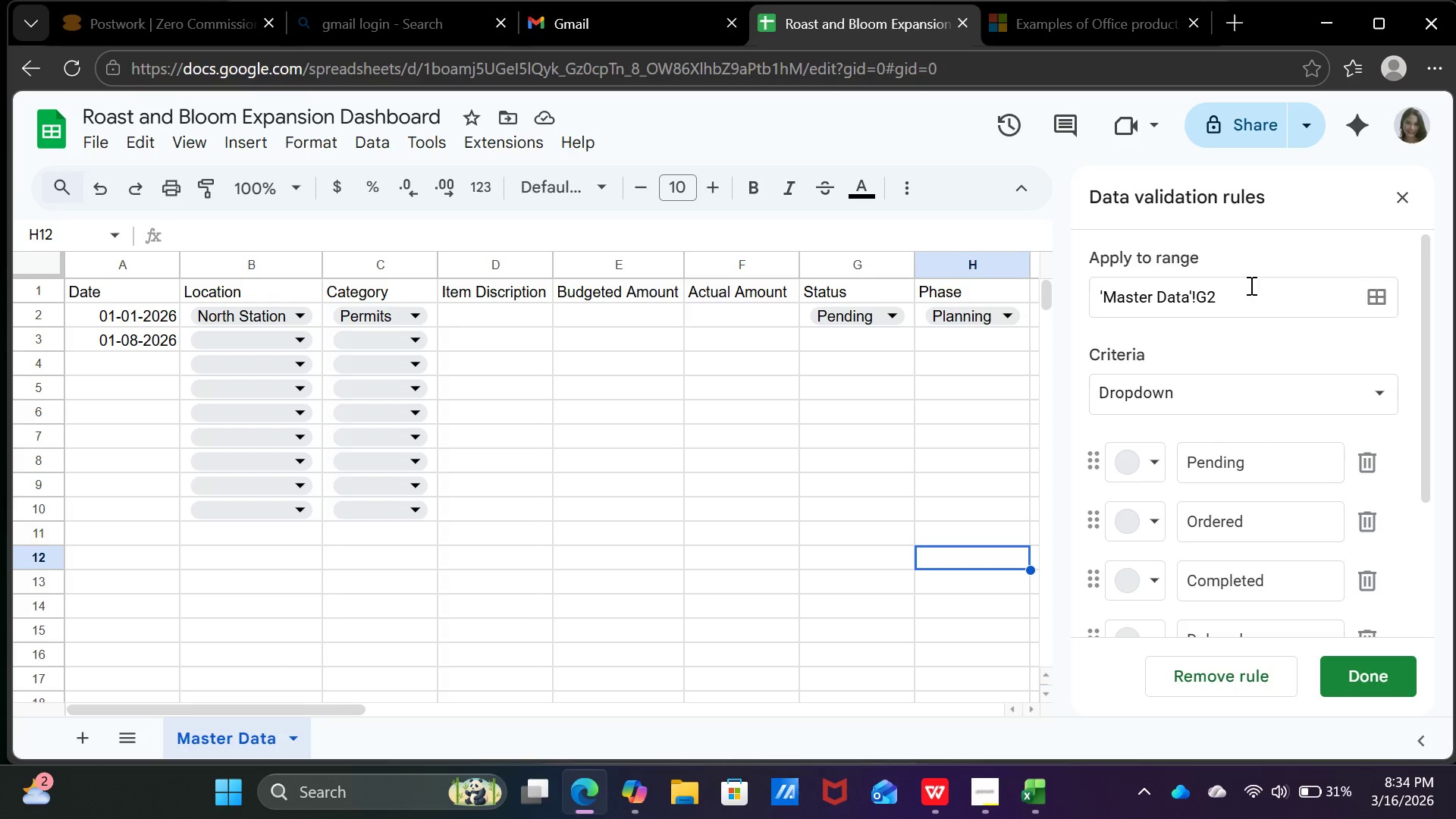 
double_click([1251, 296])
 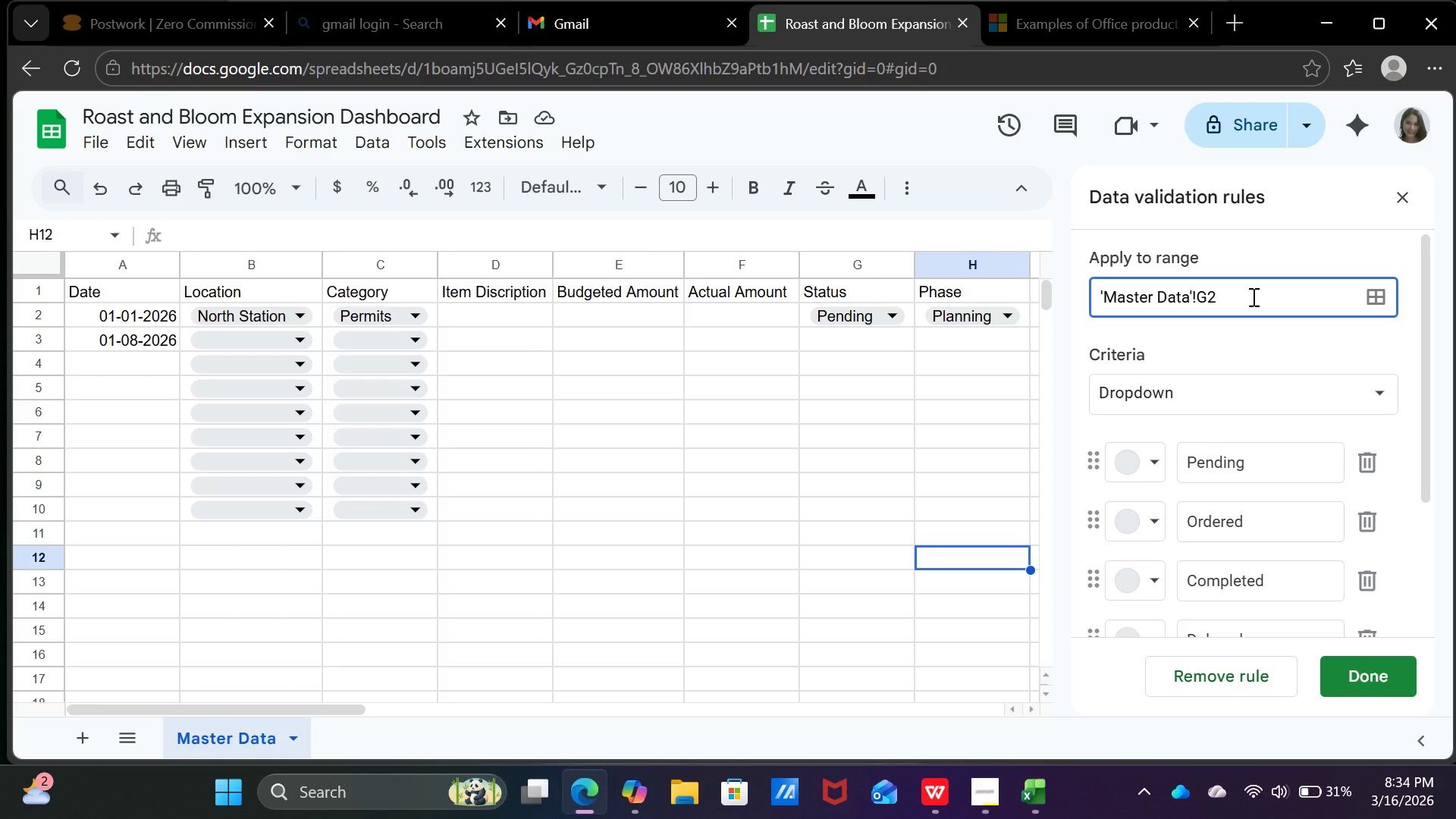 
key(Shift+ShiftRight)
 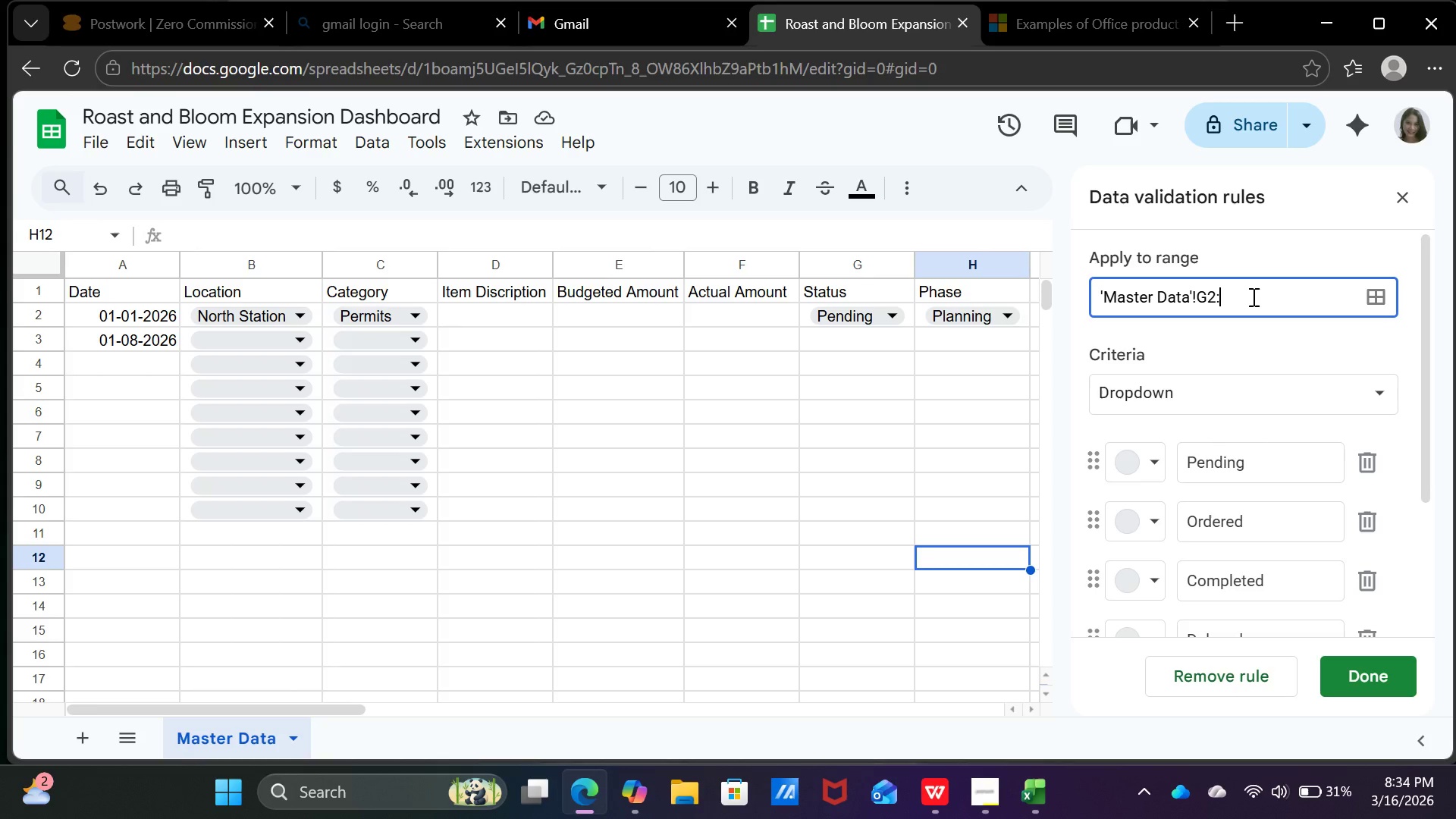 
key(Shift+Semicolon)
 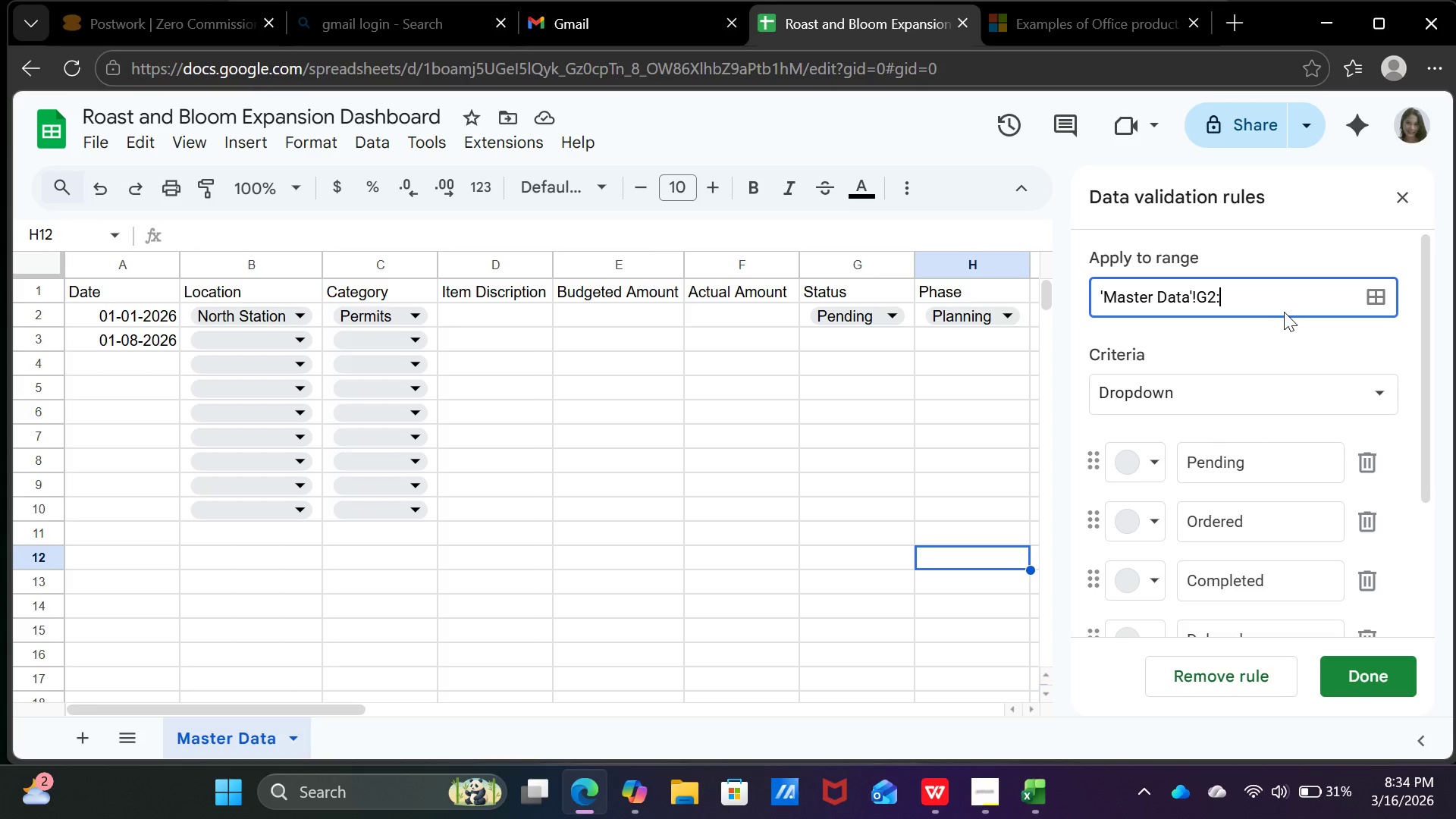 
left_click([1284, 312])
 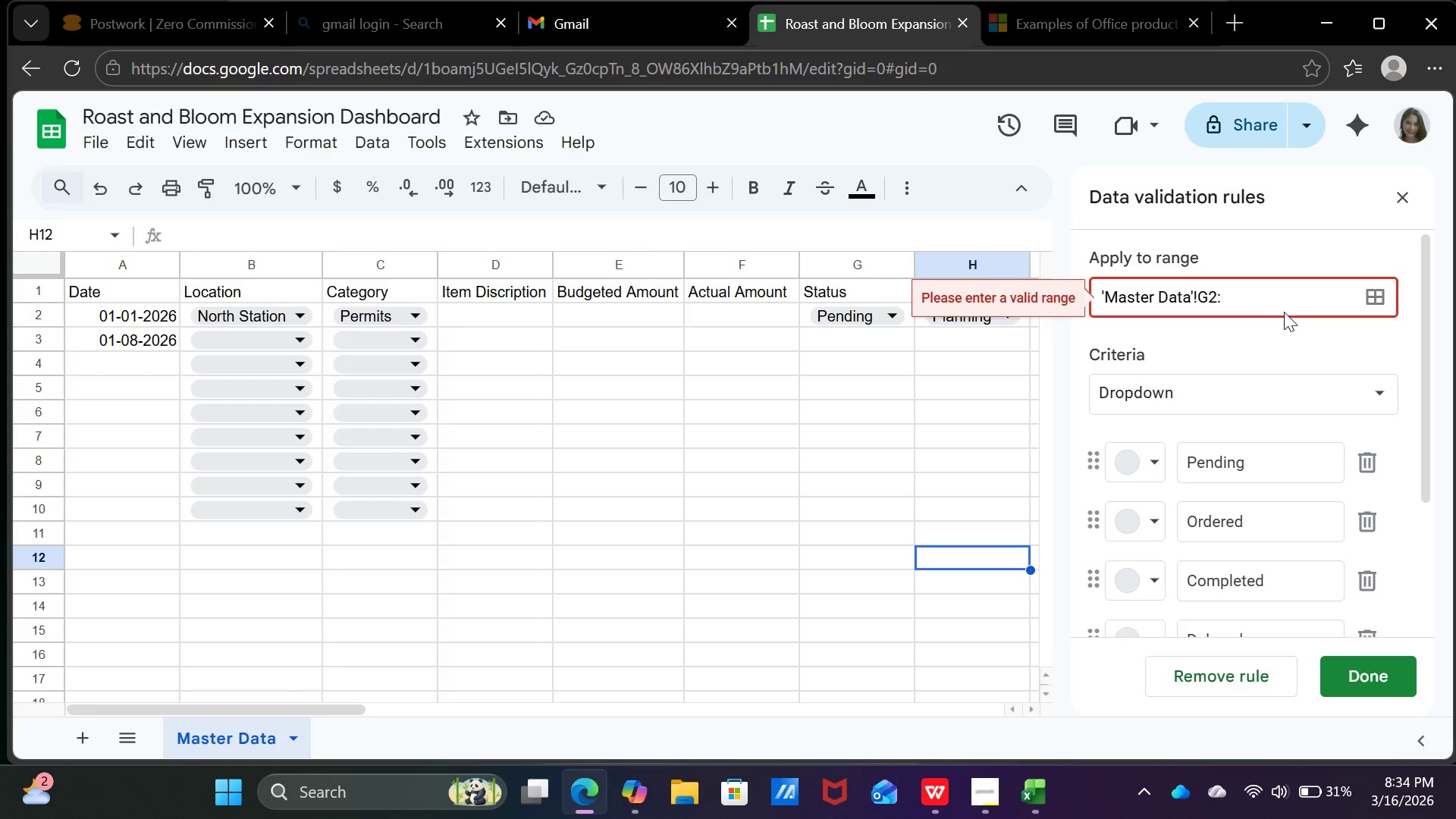 
type(G10)
 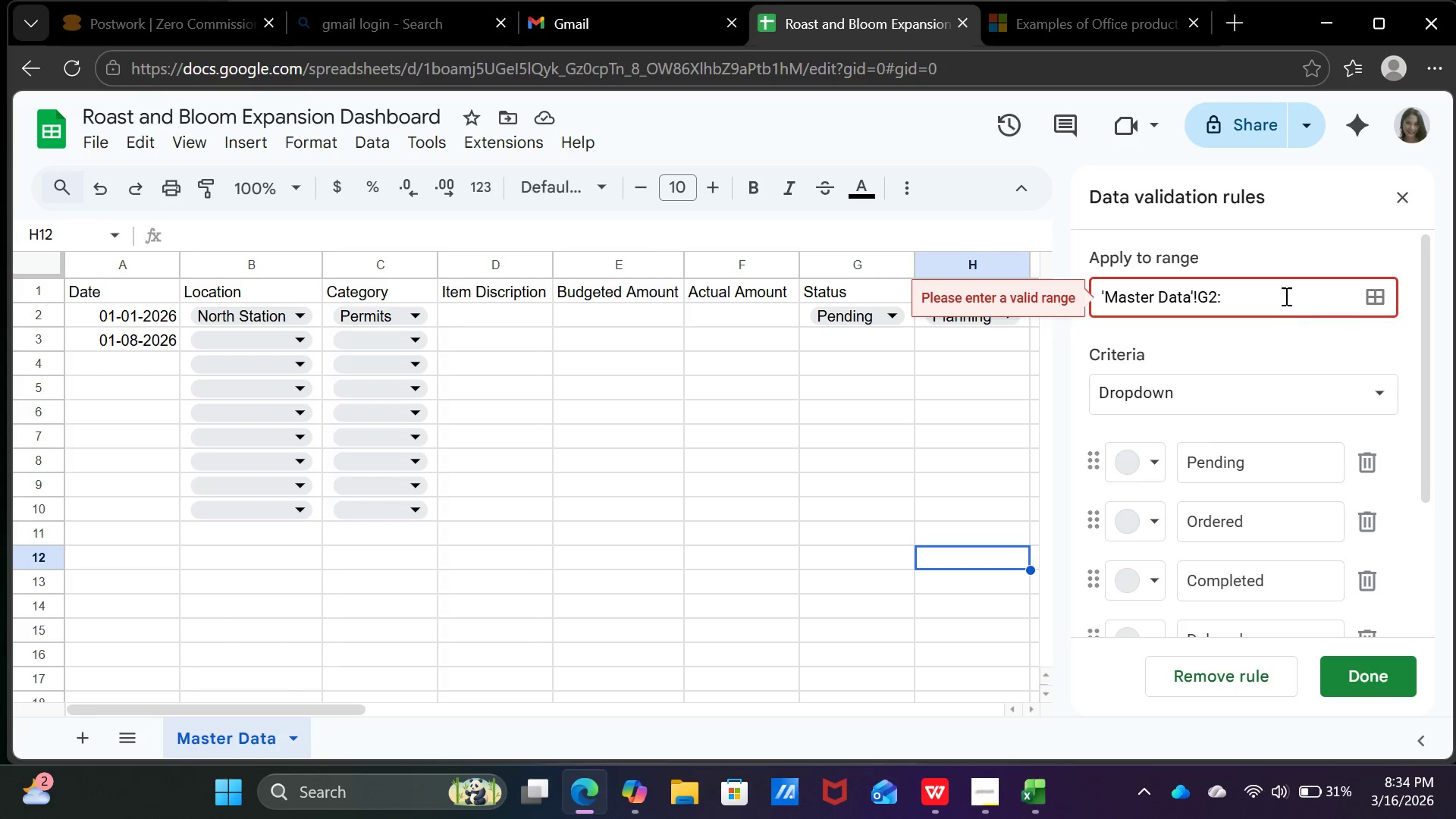 
left_click([1285, 290])
 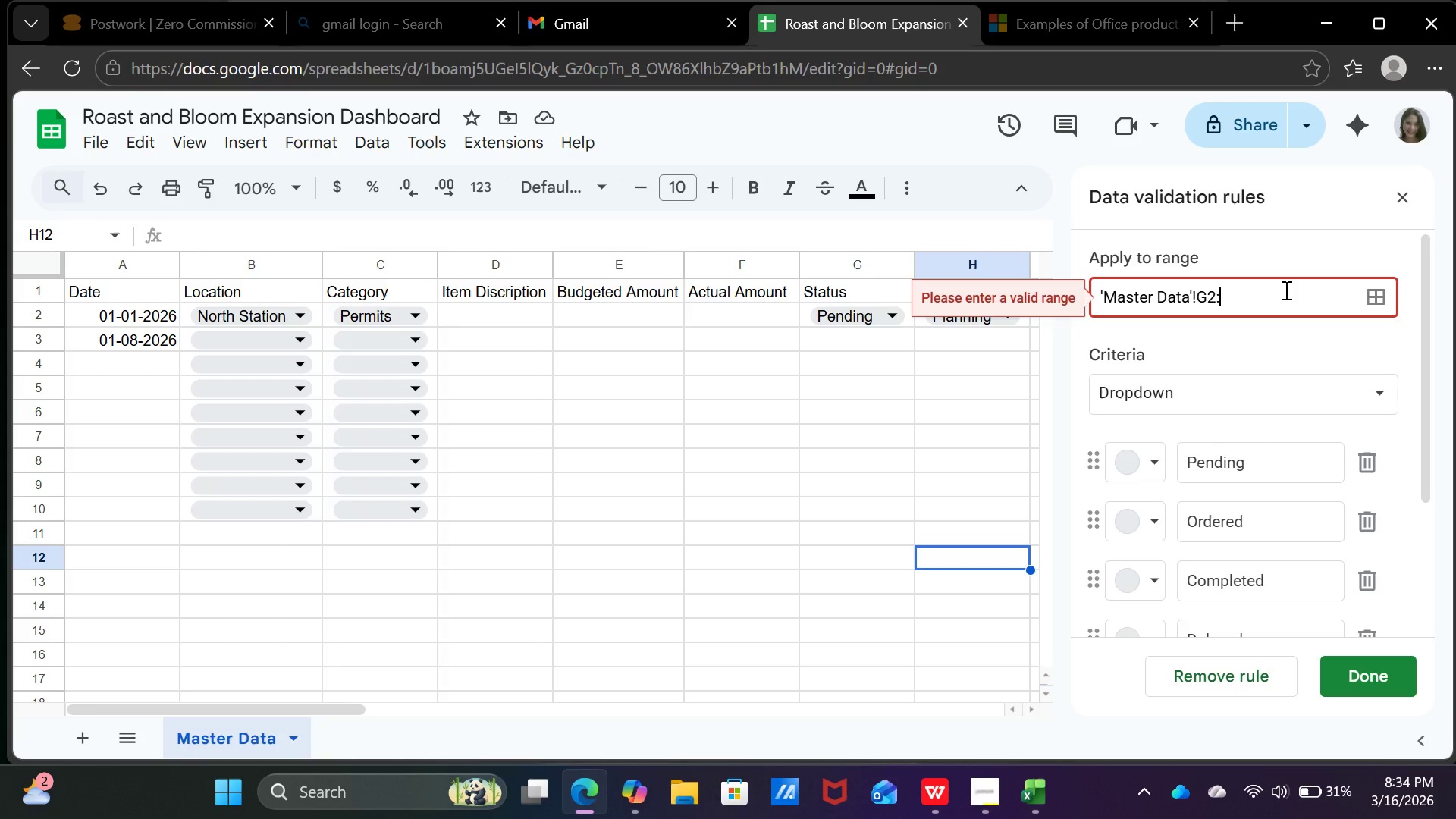 
type(G0)
 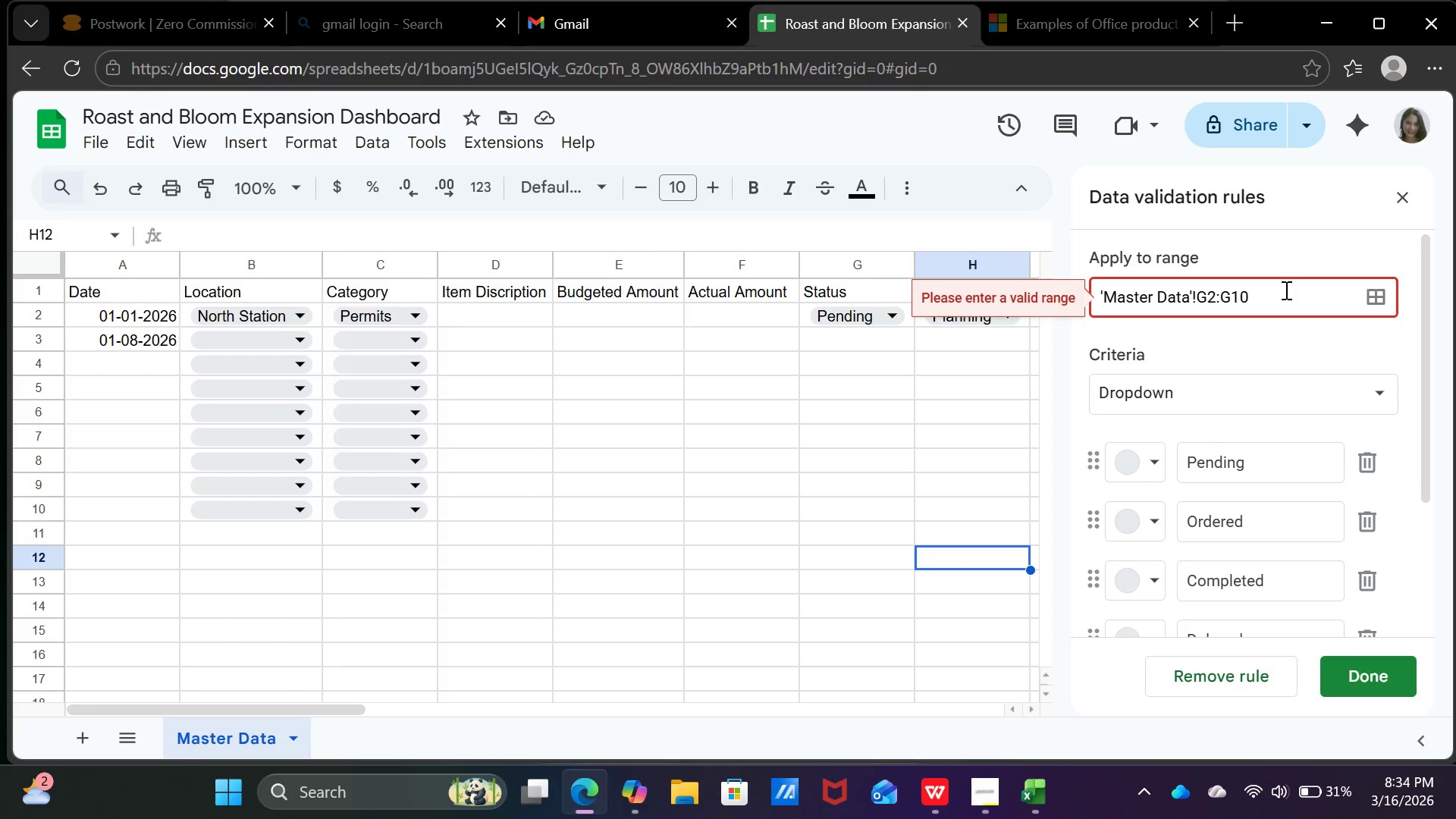 
hold_key(key=1, duration=0.38)
 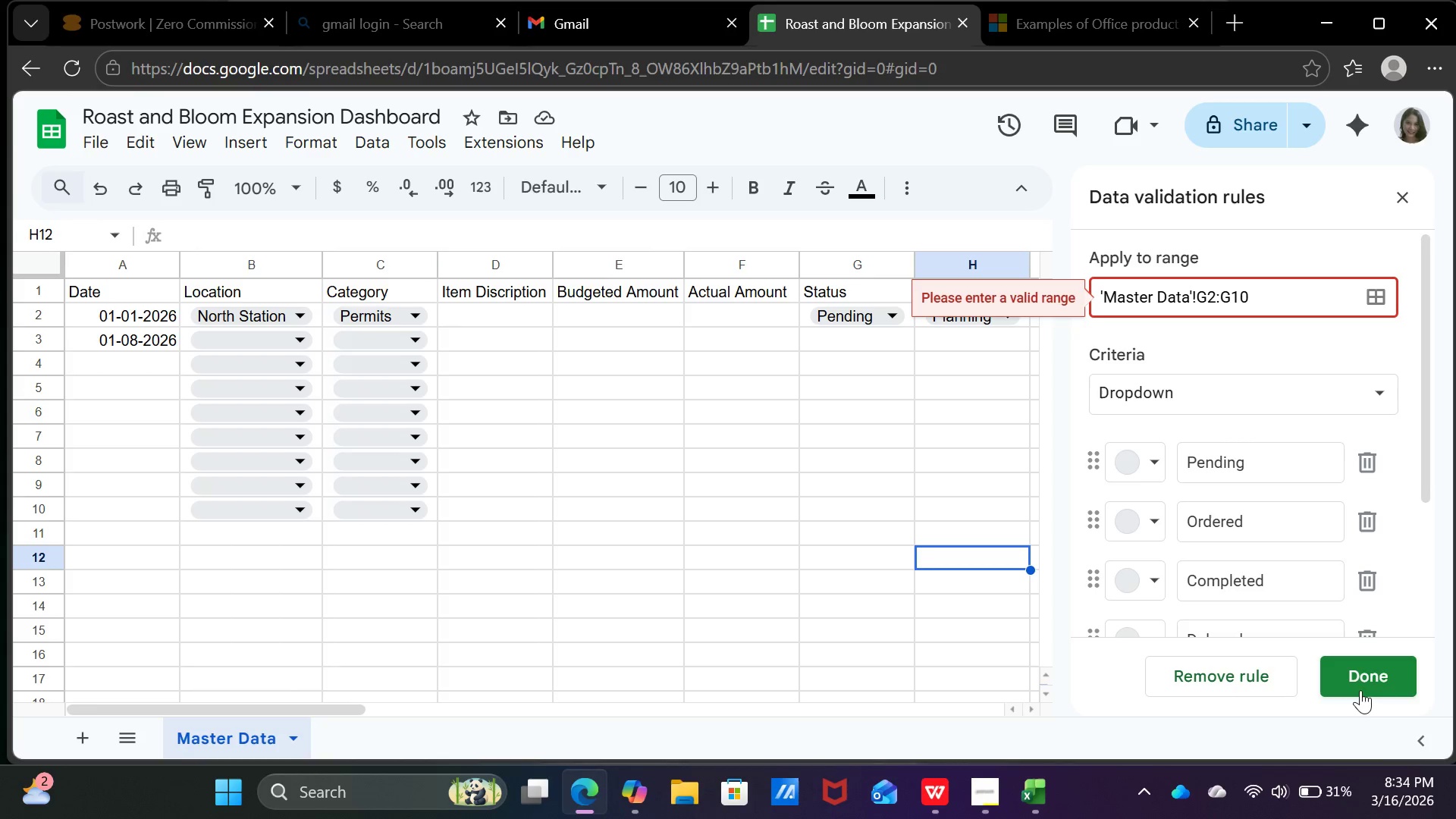 
left_click([1351, 677])
 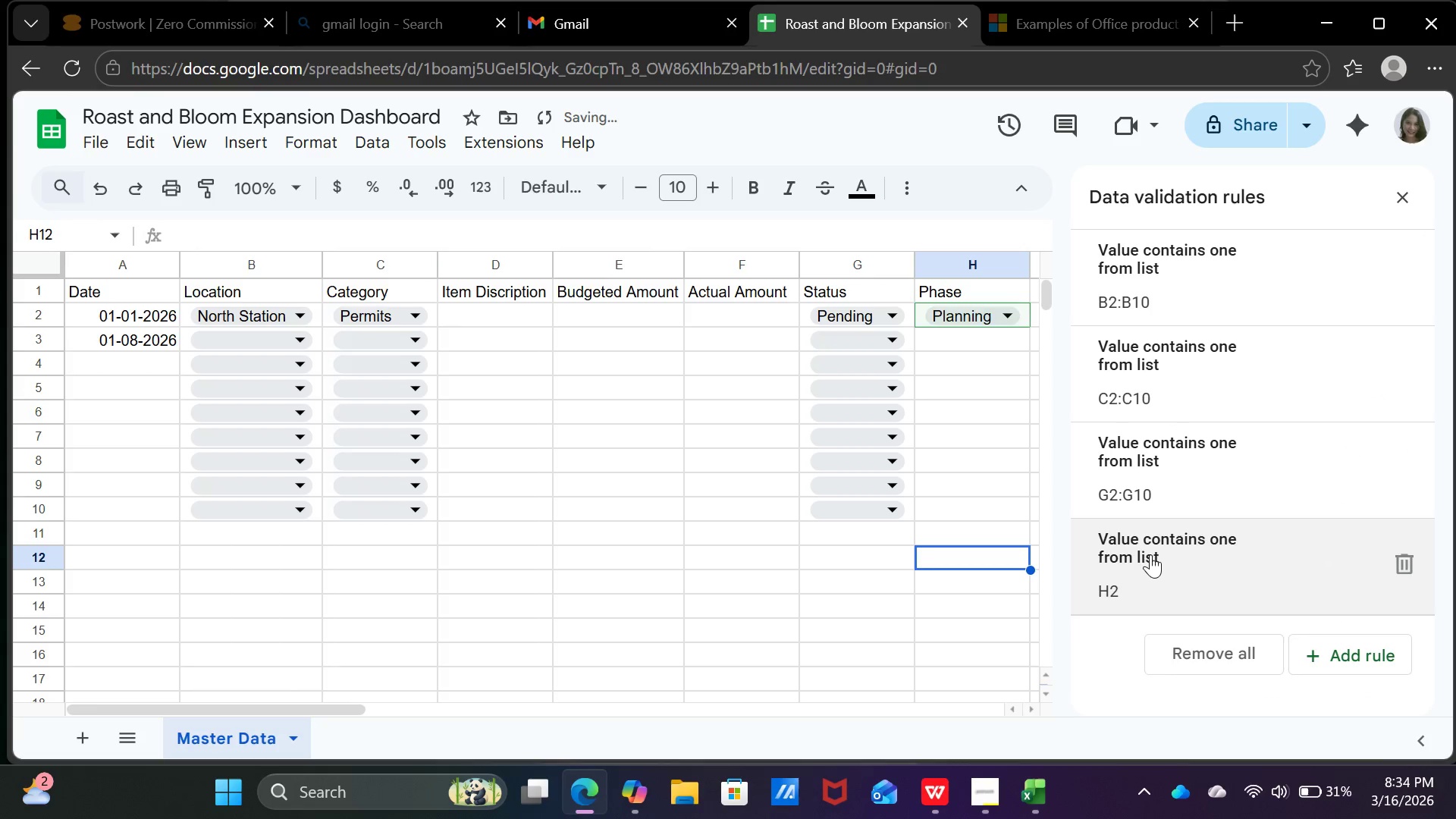 
left_click([1151, 556])
 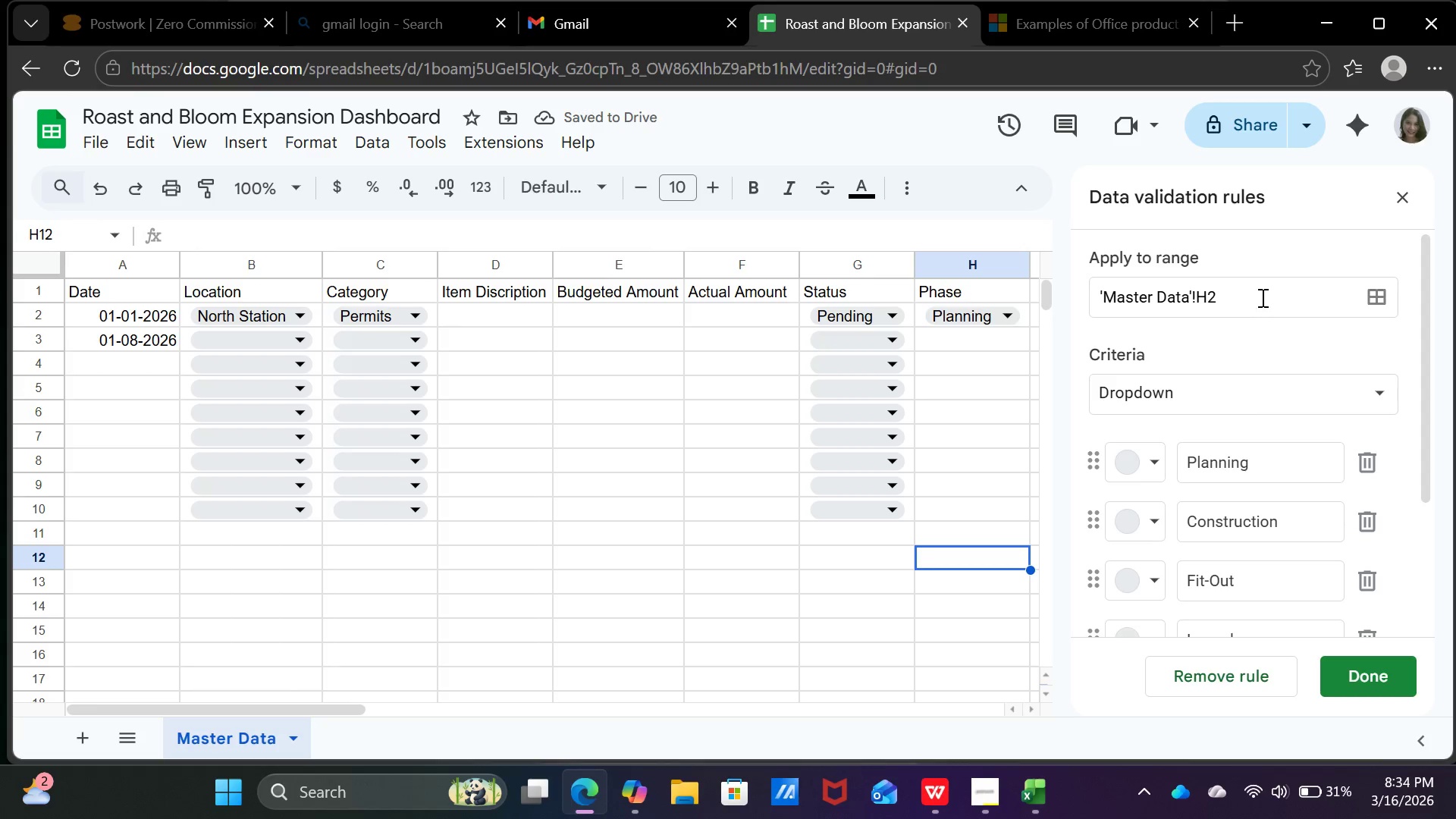 
left_click([1263, 290])
 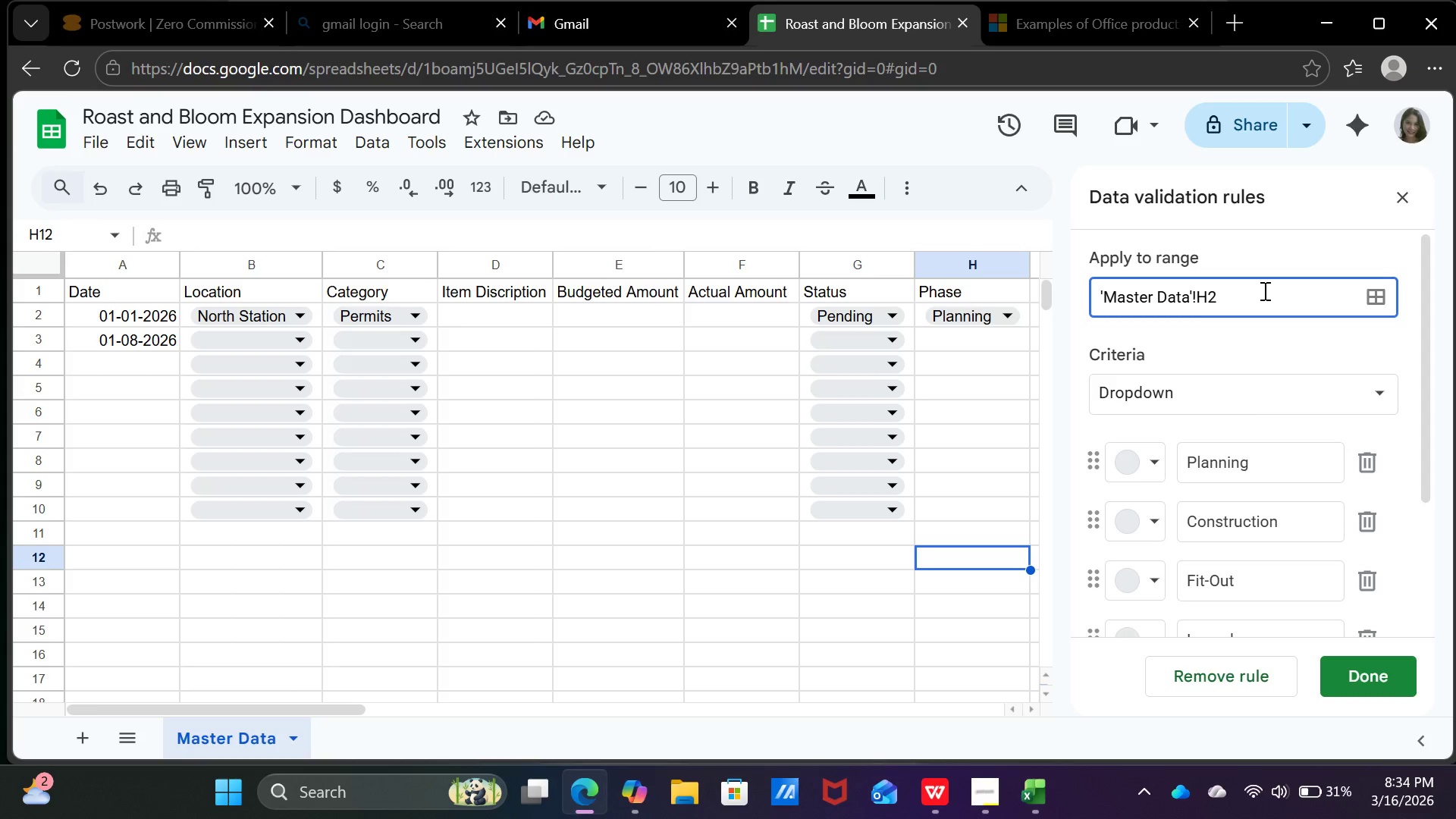 
wait(5.16)
 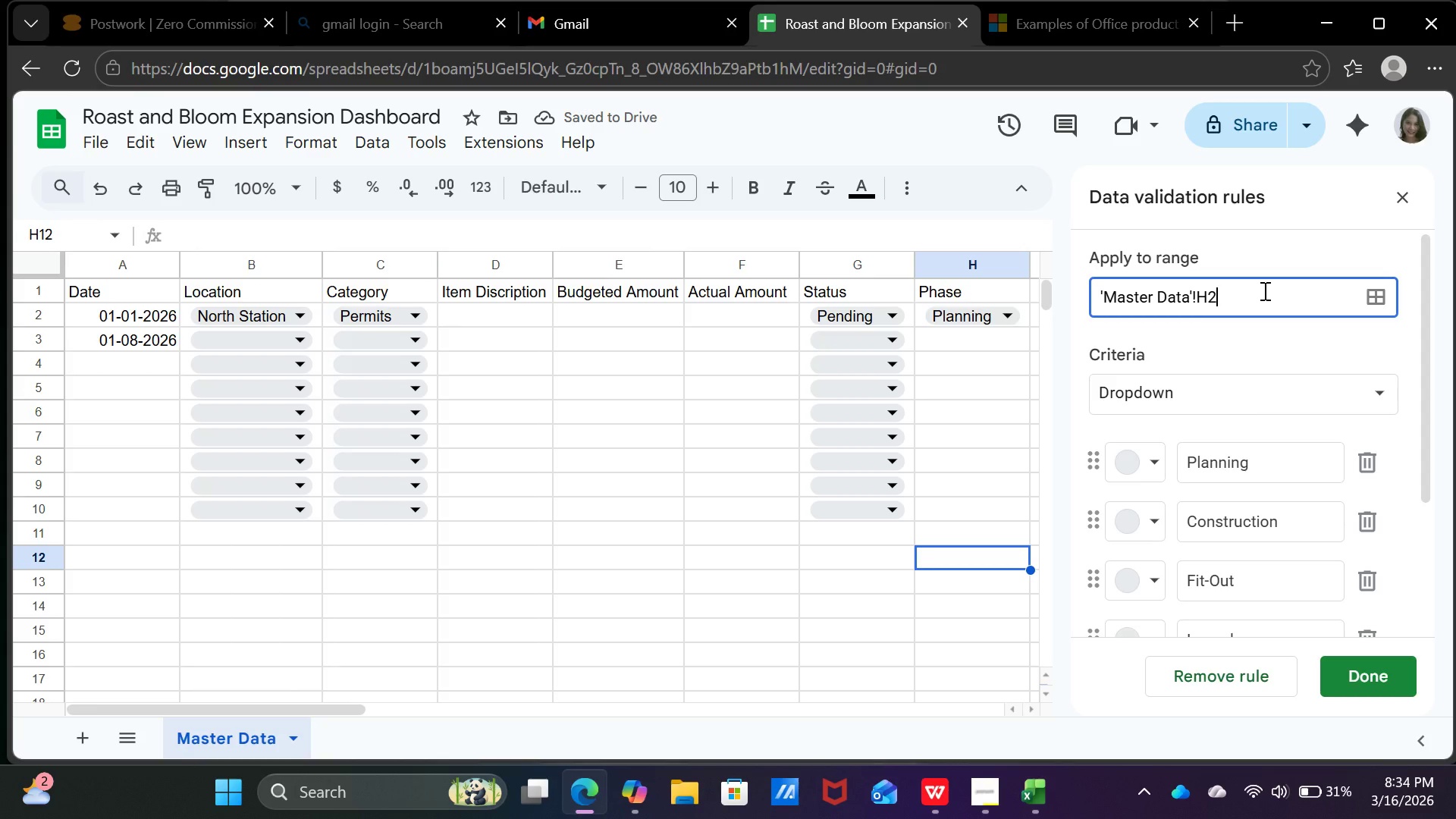 
type(:H10)
 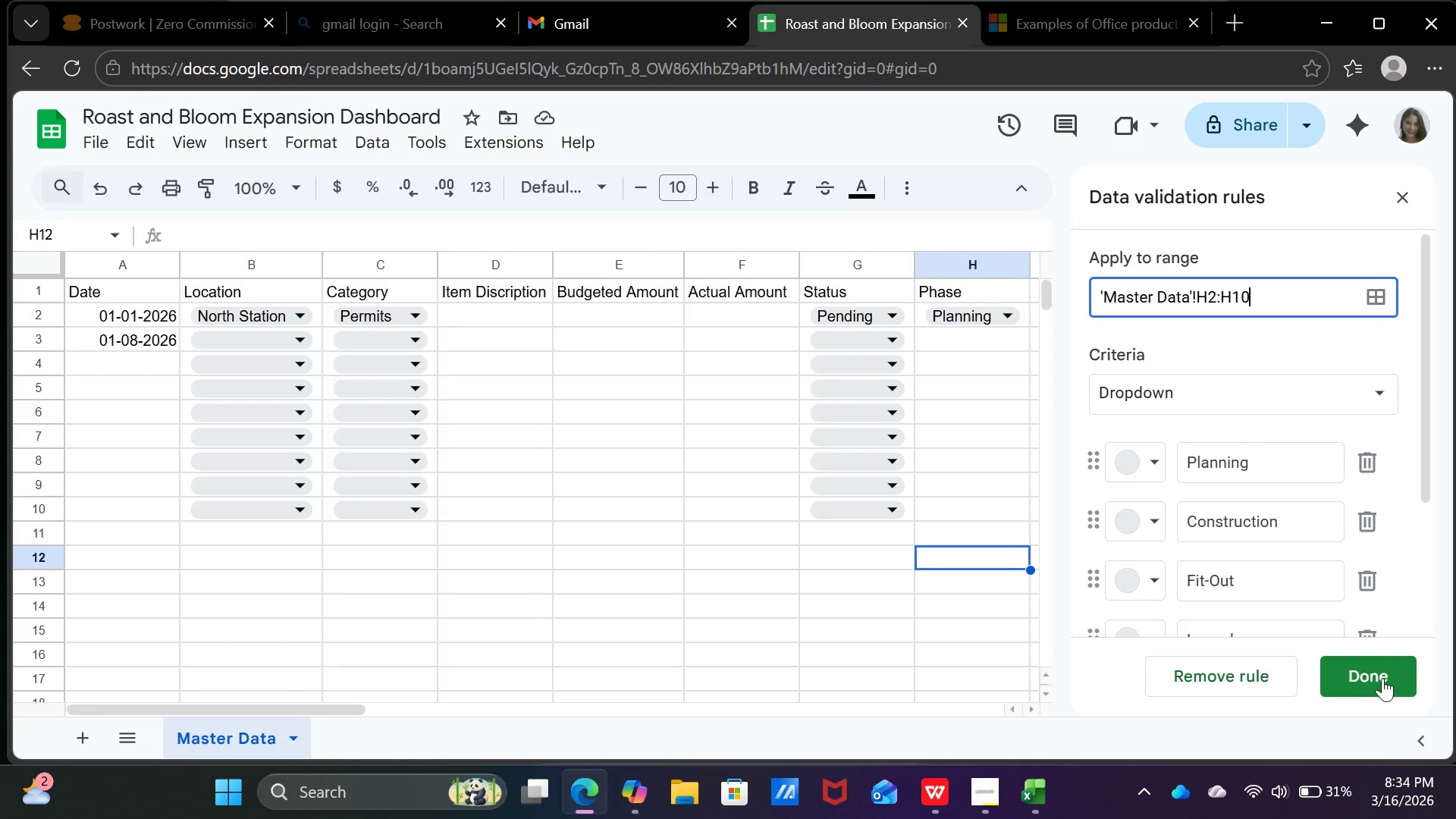 
left_click([1393, 686])
 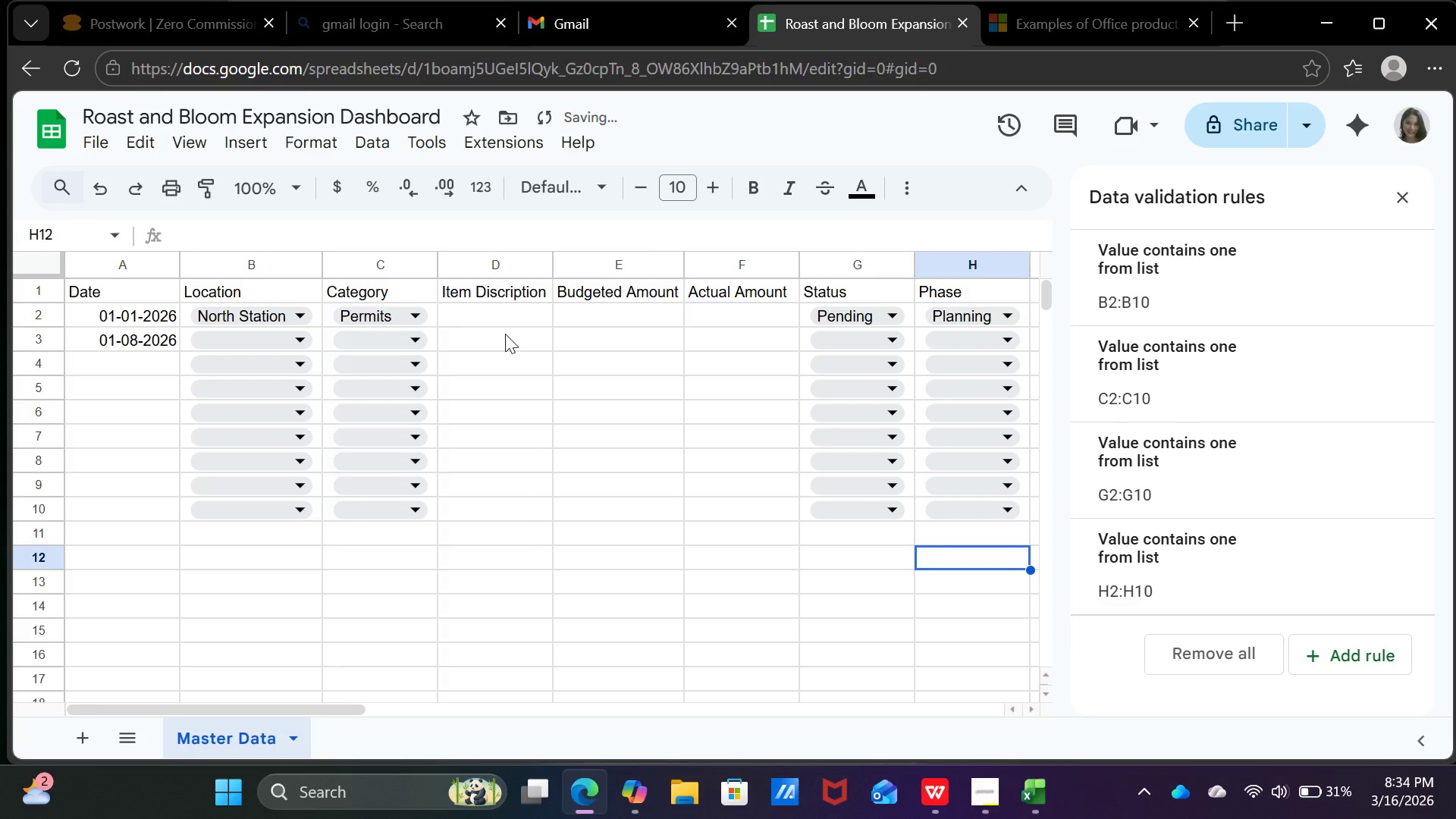 
left_click([505, 334])
 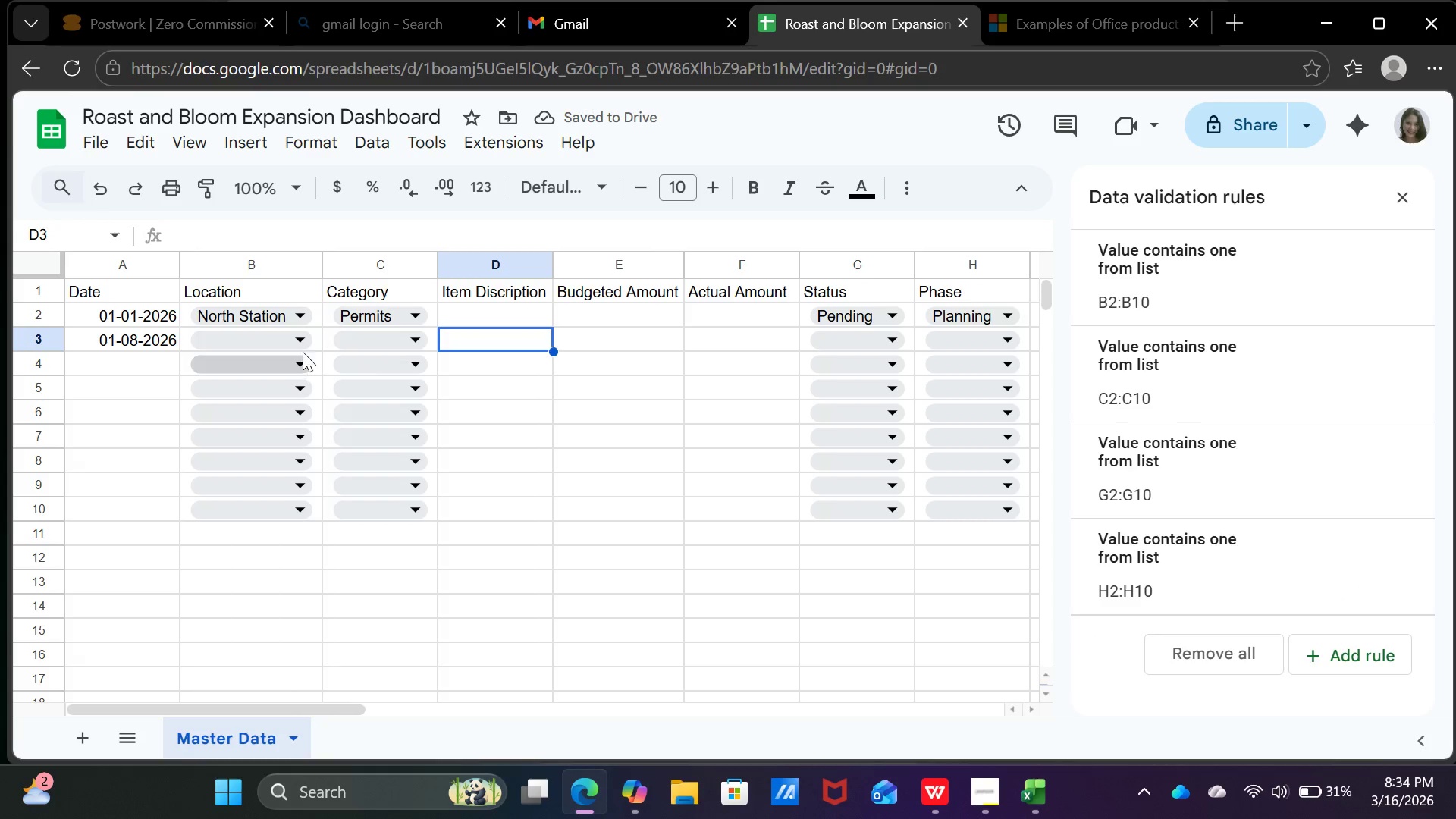 
left_click([299, 337])
 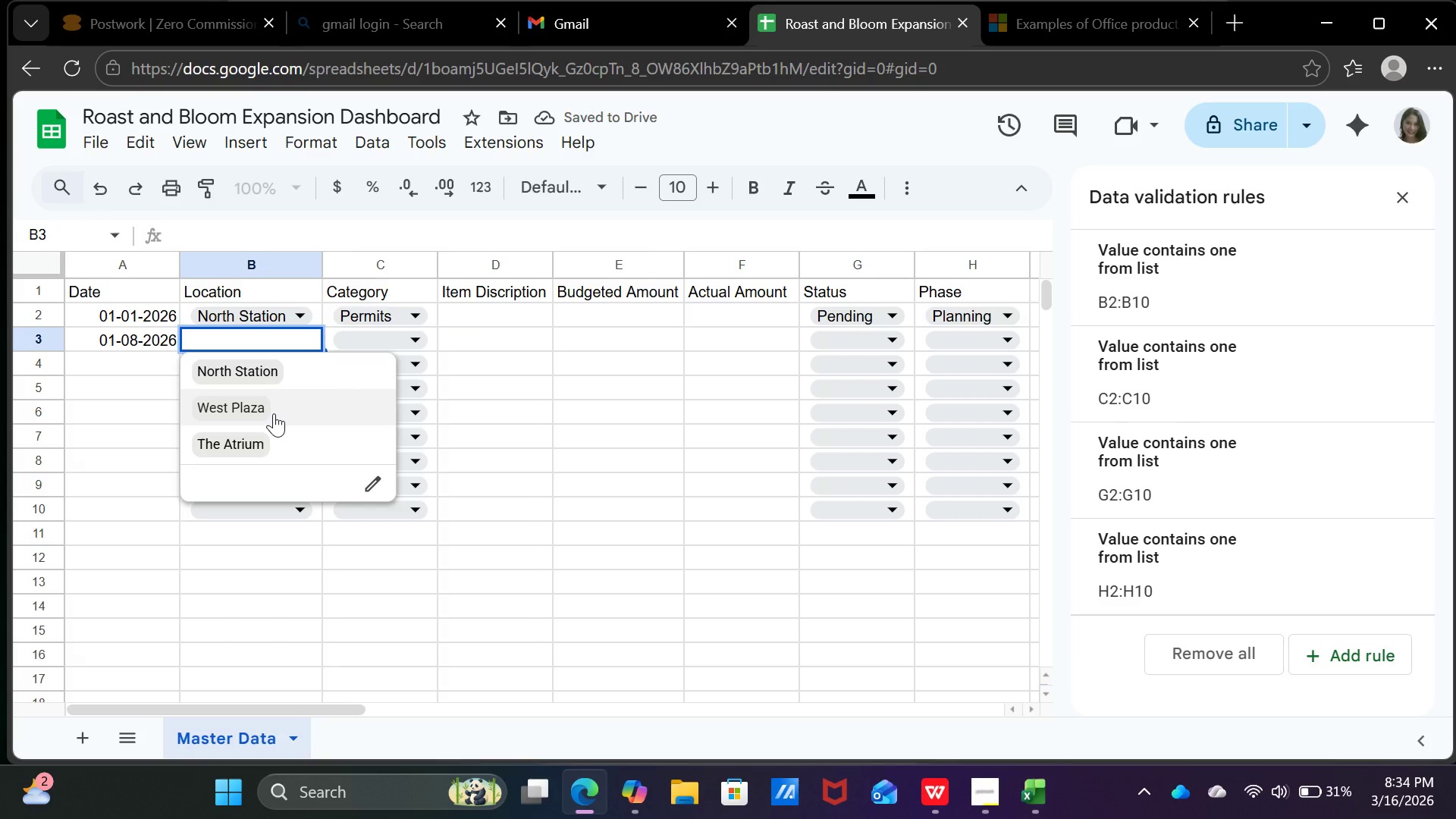 
left_click([274, 413])
 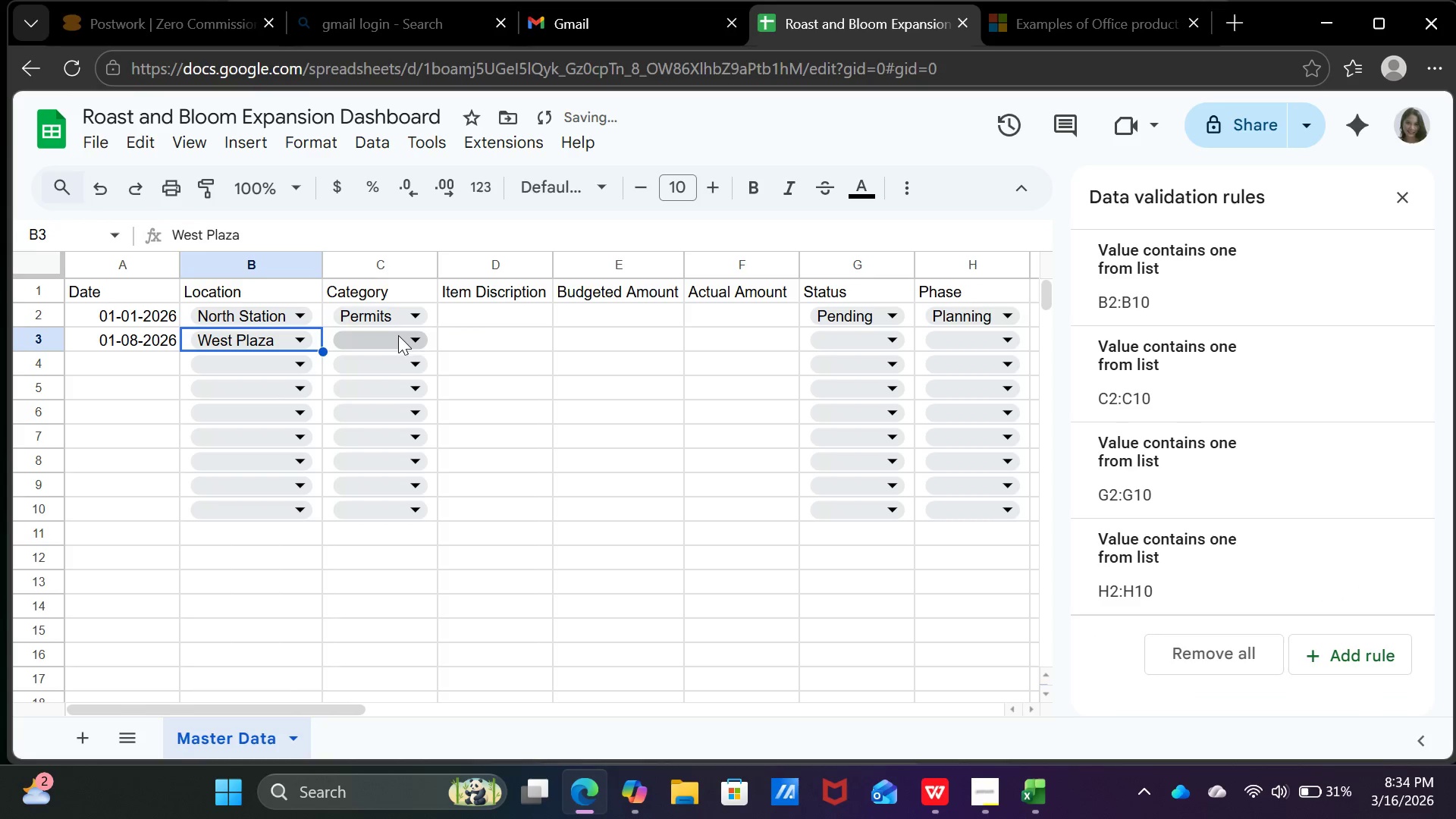 
left_click([402, 334])
 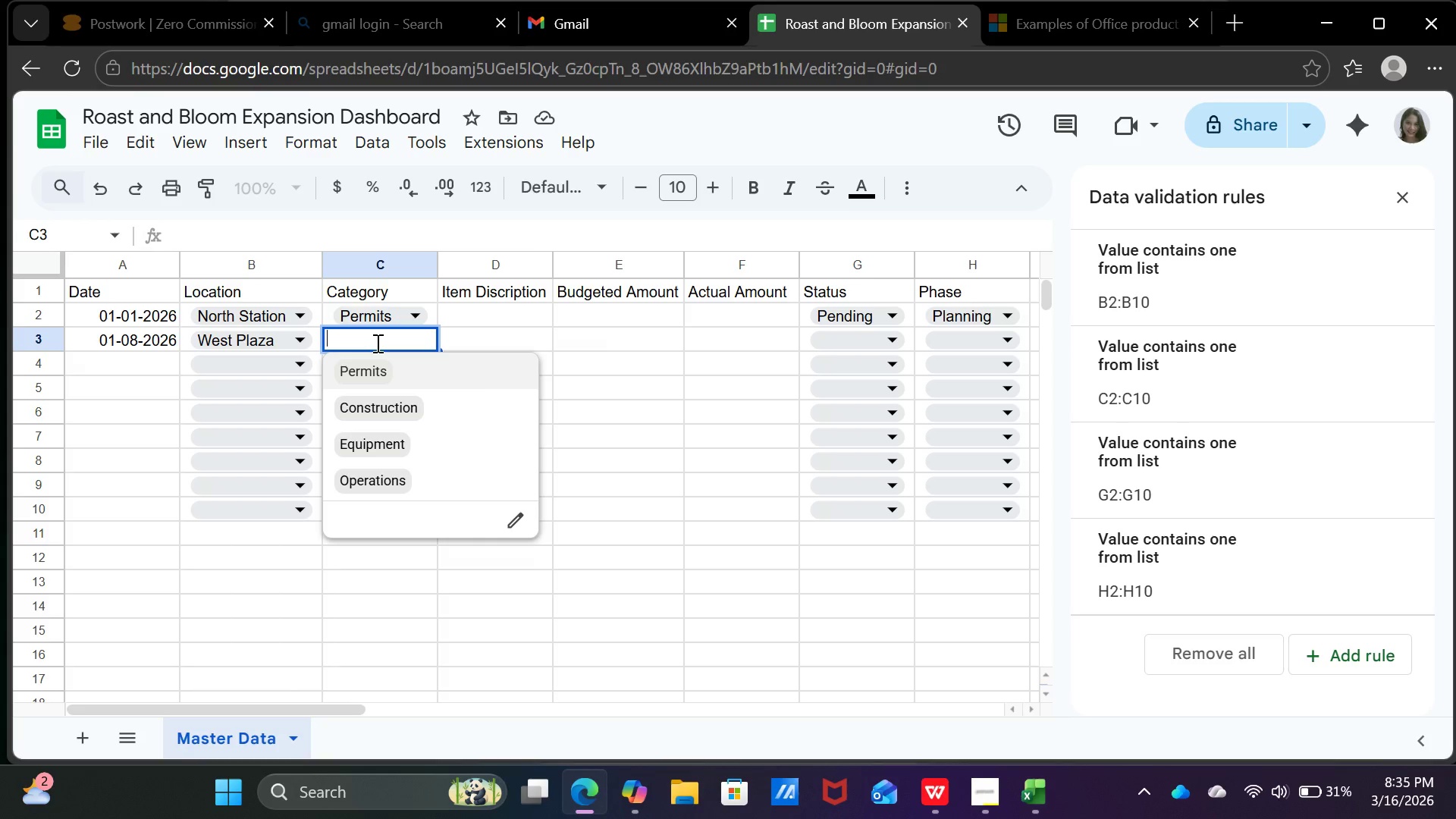 
wait(11.22)
 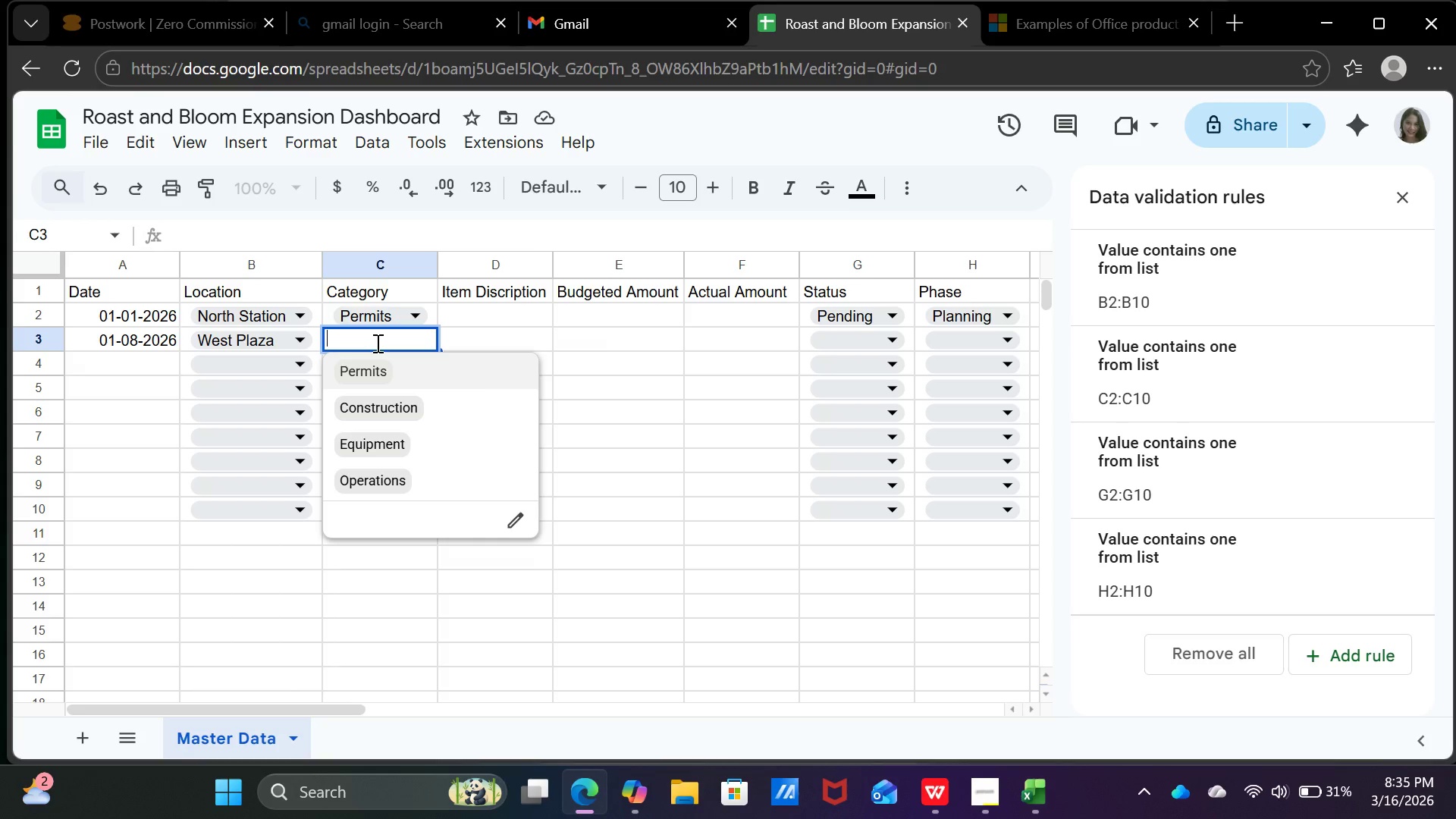 
left_click([419, 403])
 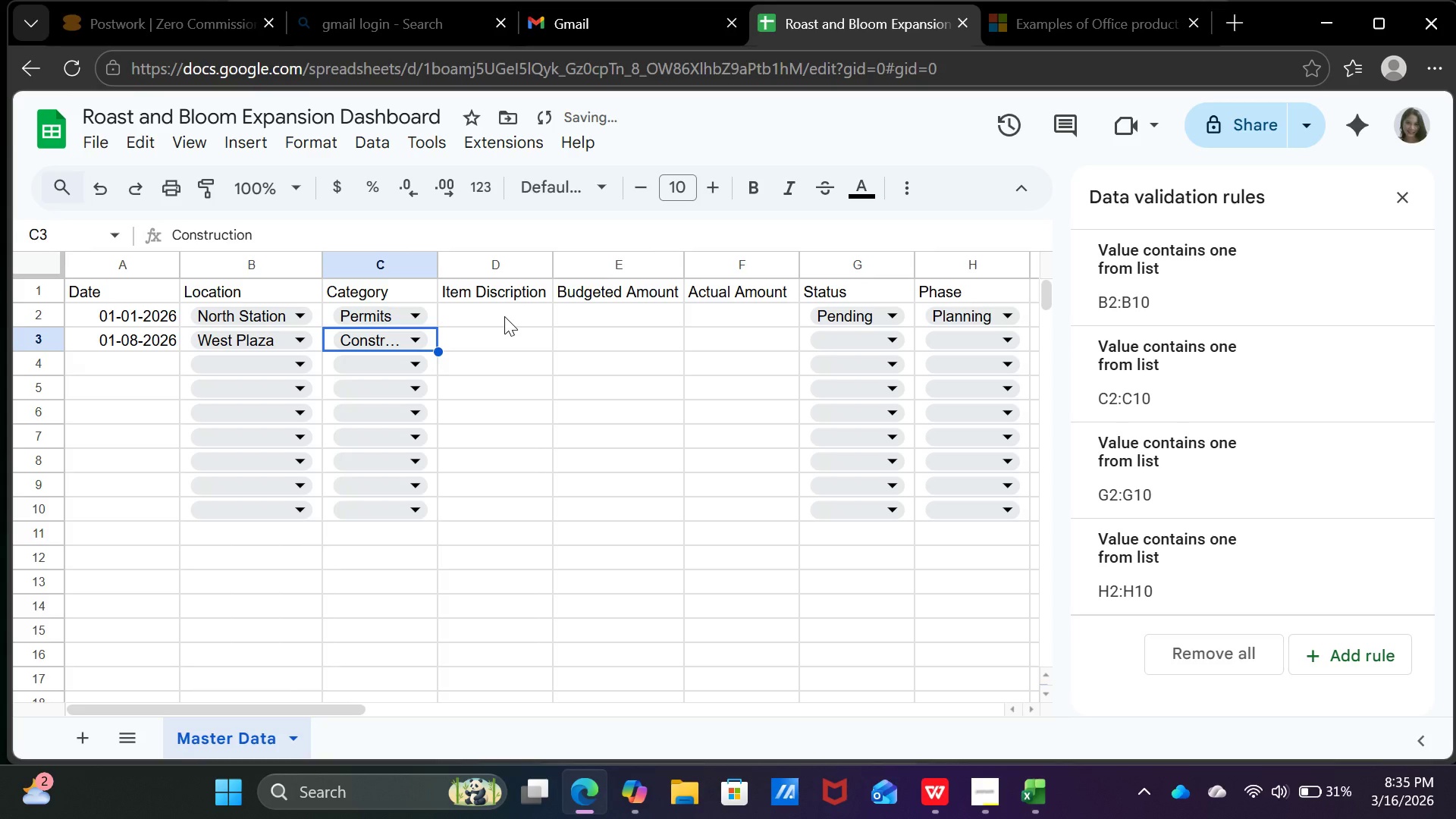 
left_click([504, 316])
 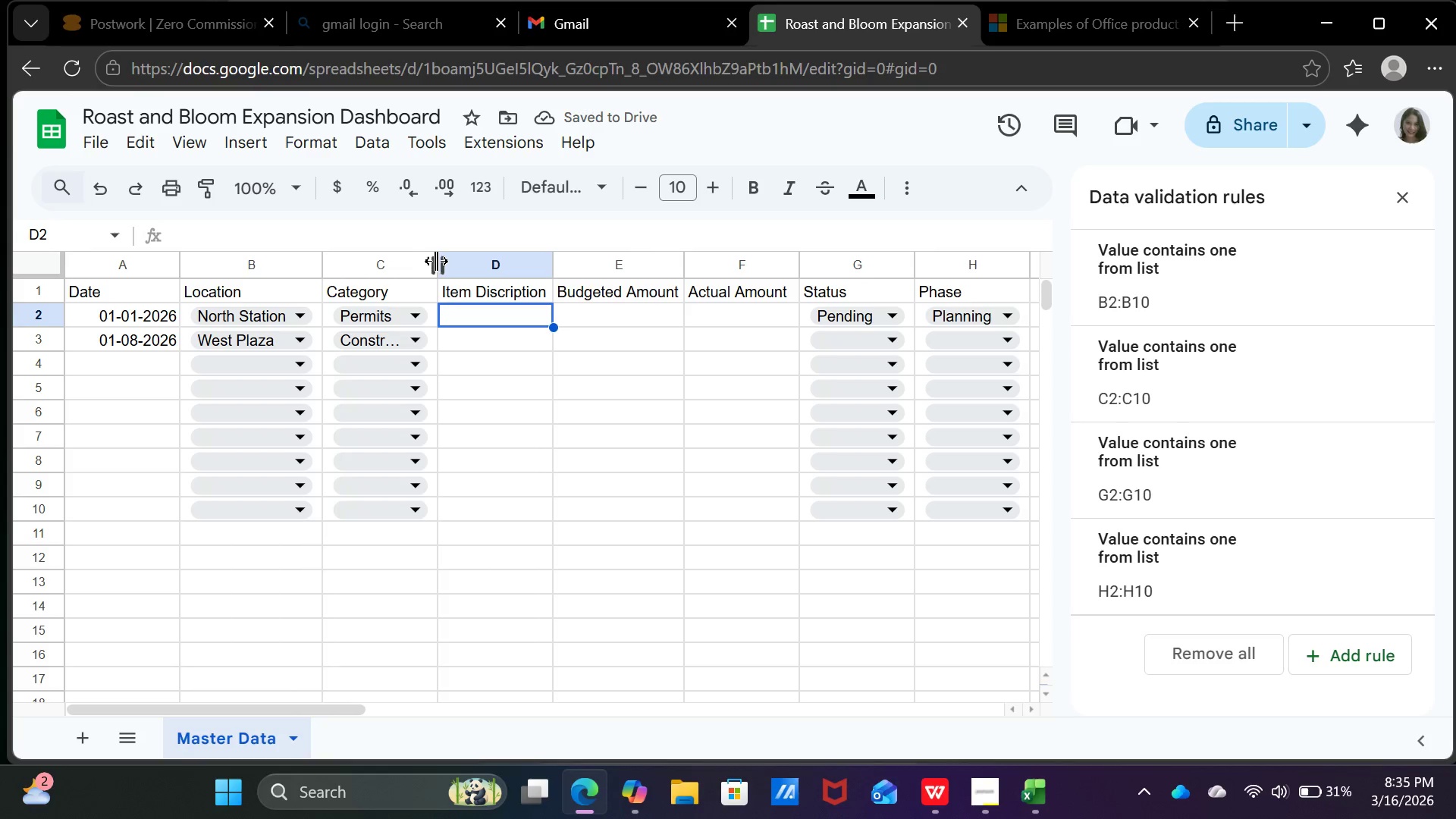 
double_click([439, 260])
 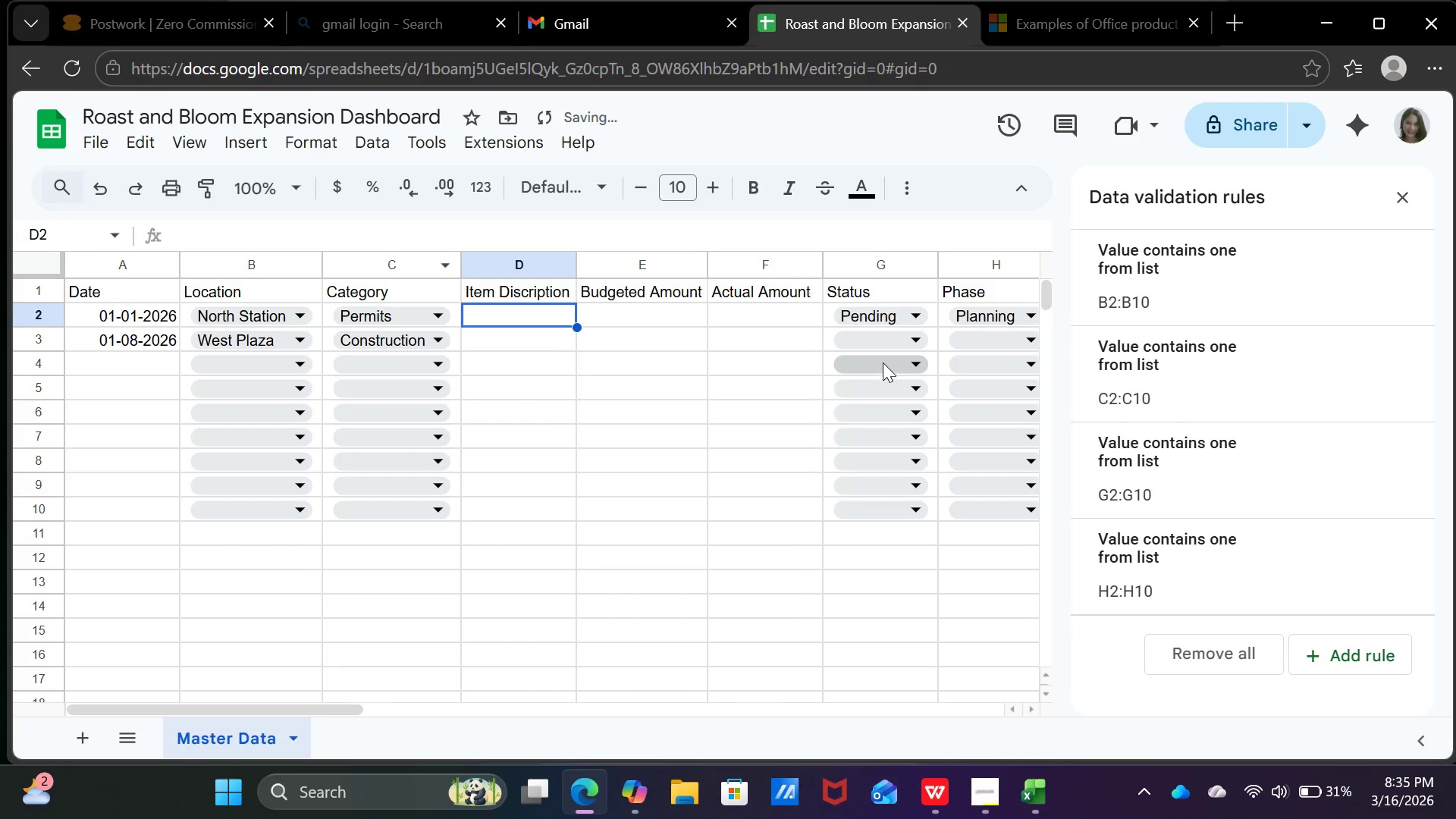 
left_click([890, 344])
 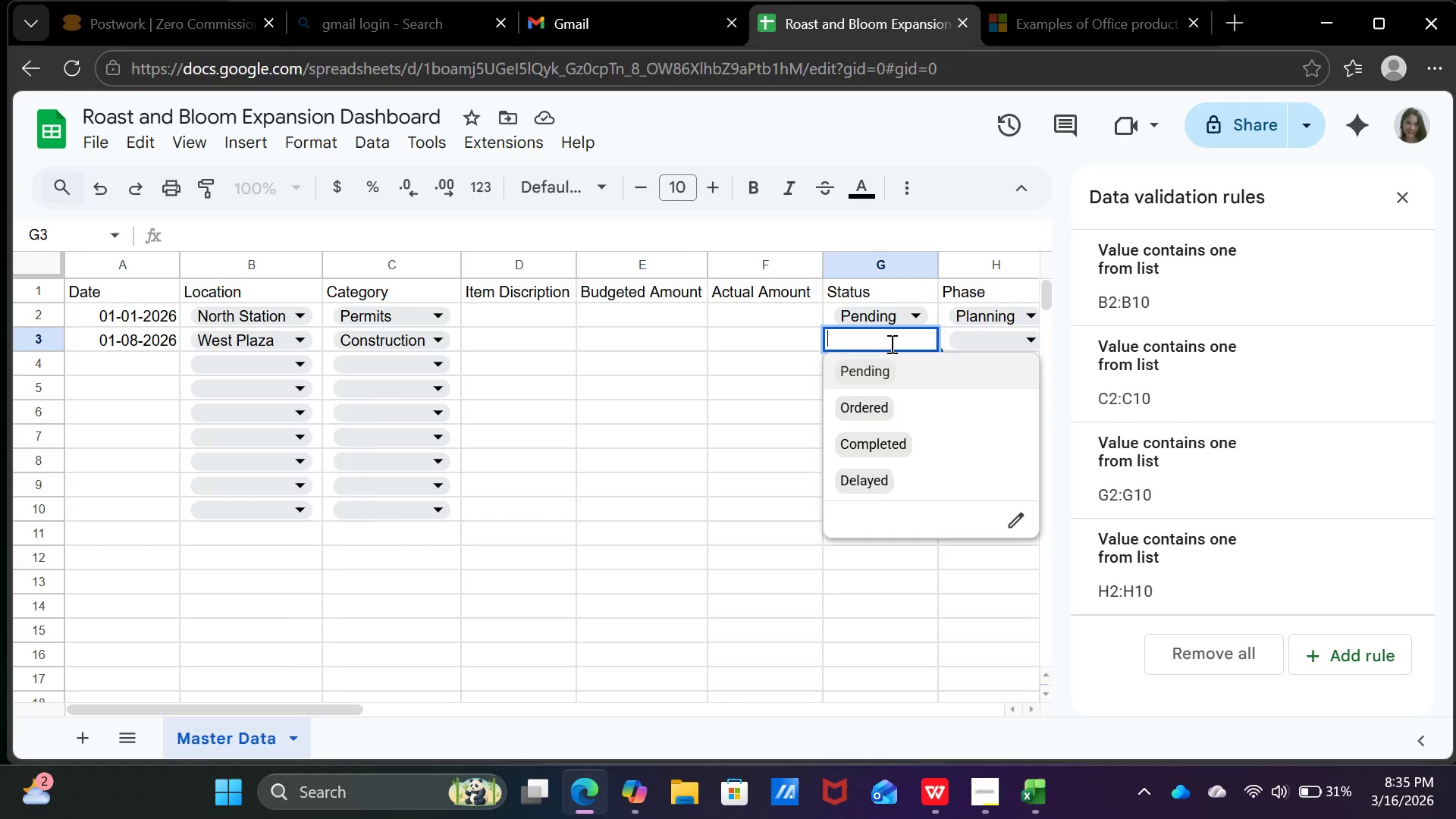 
wait(5.84)
 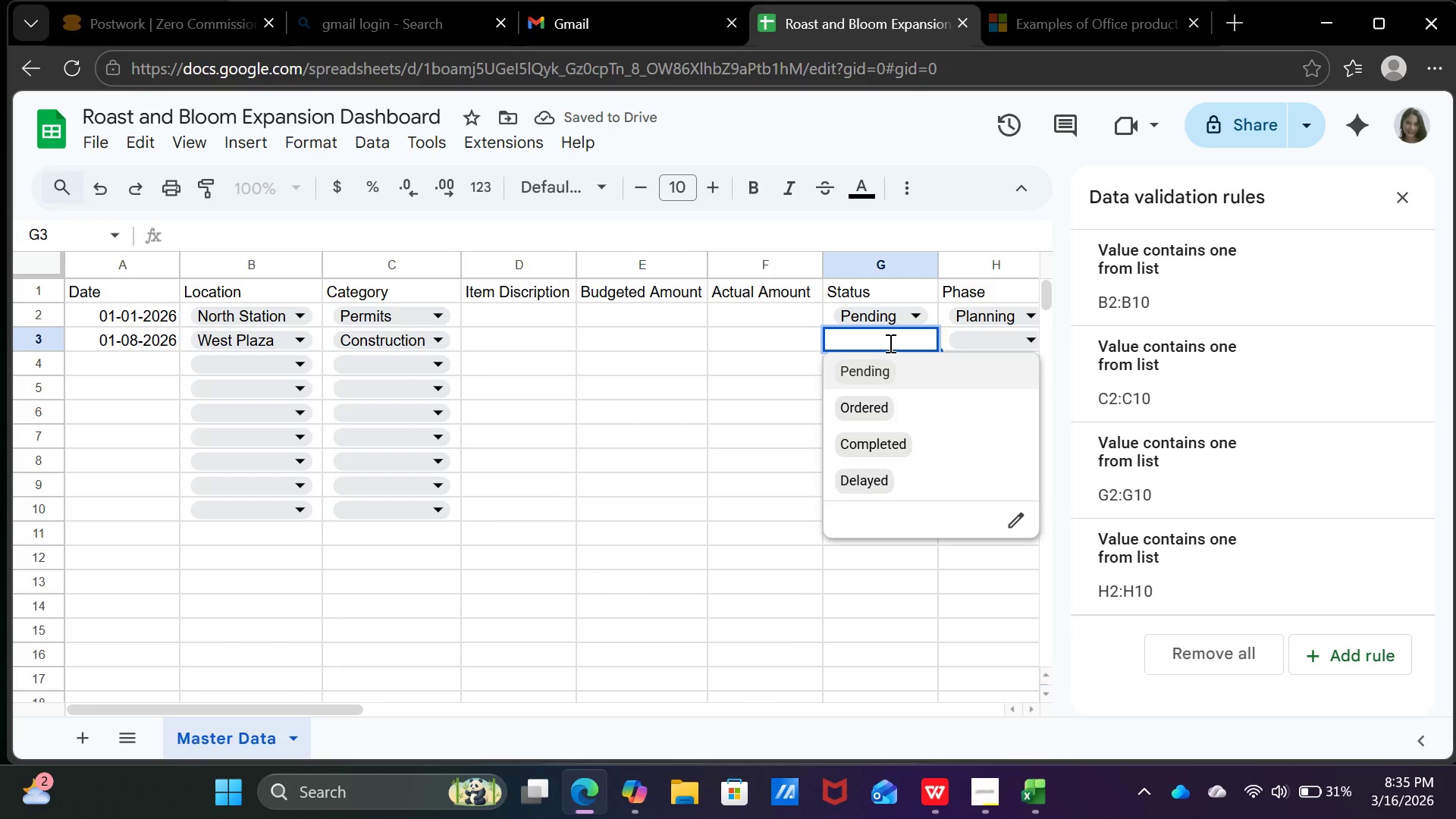 
left_click([907, 445])
 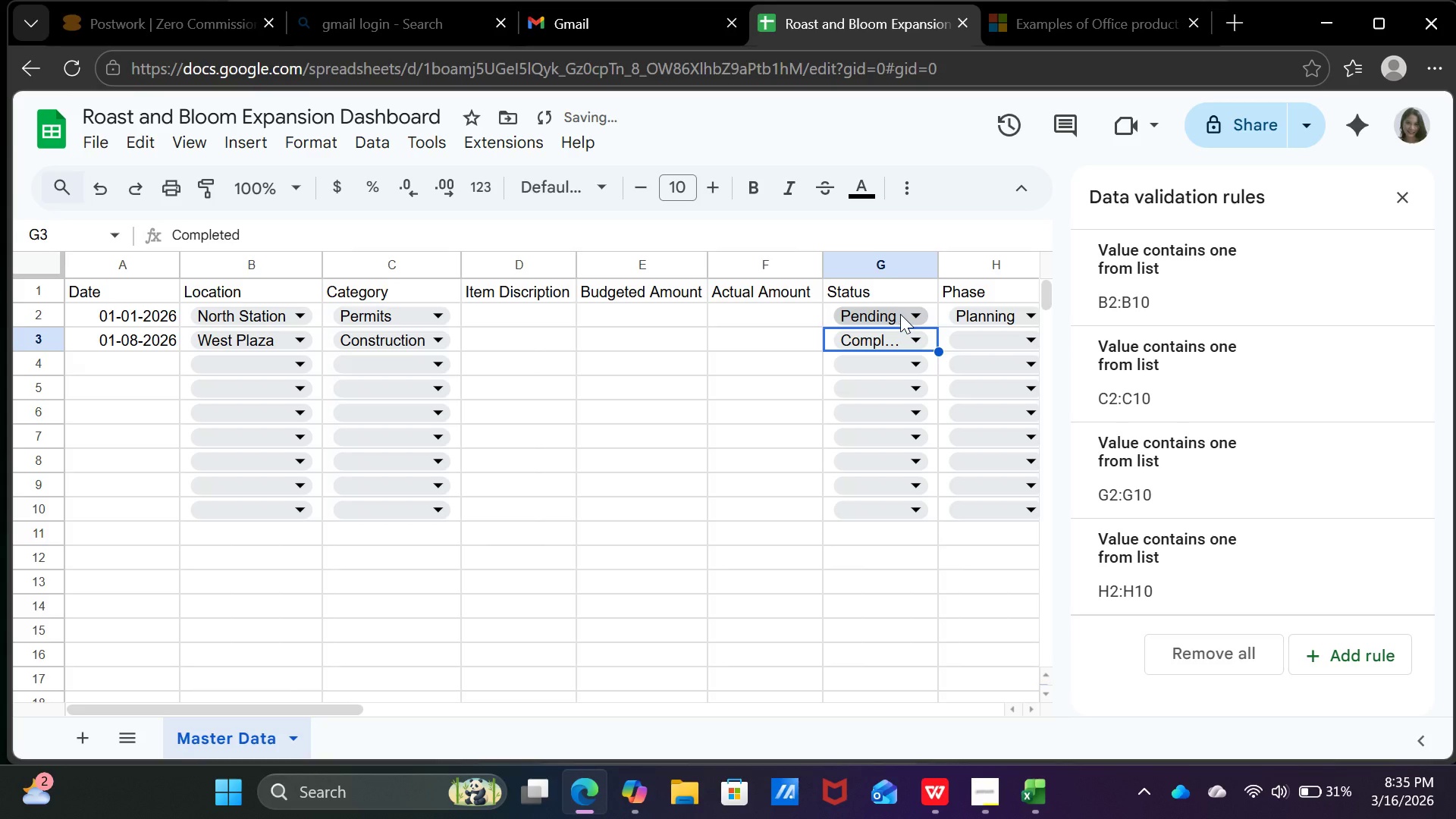 
left_click([900, 314])
 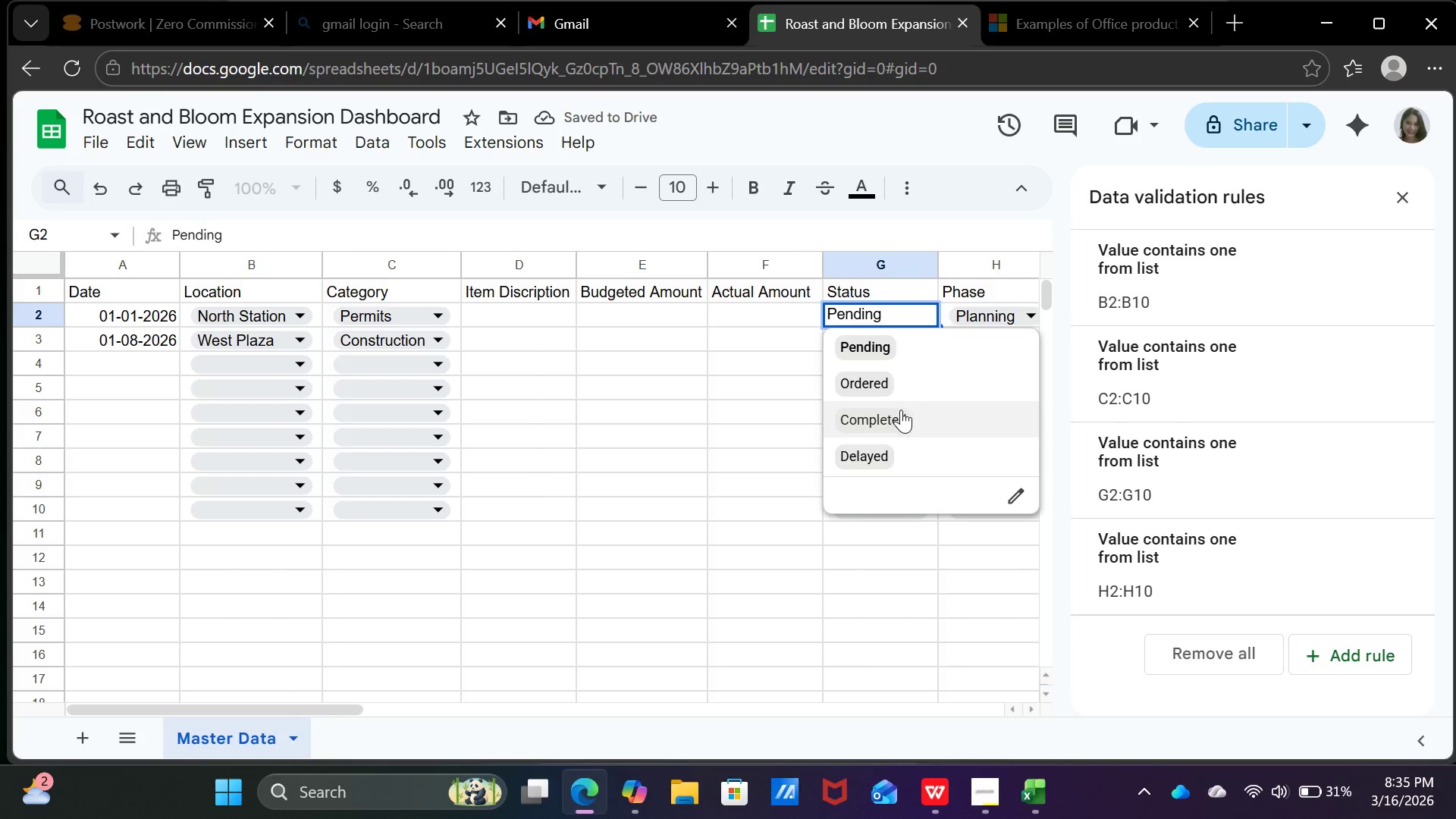 
left_click([901, 417])
 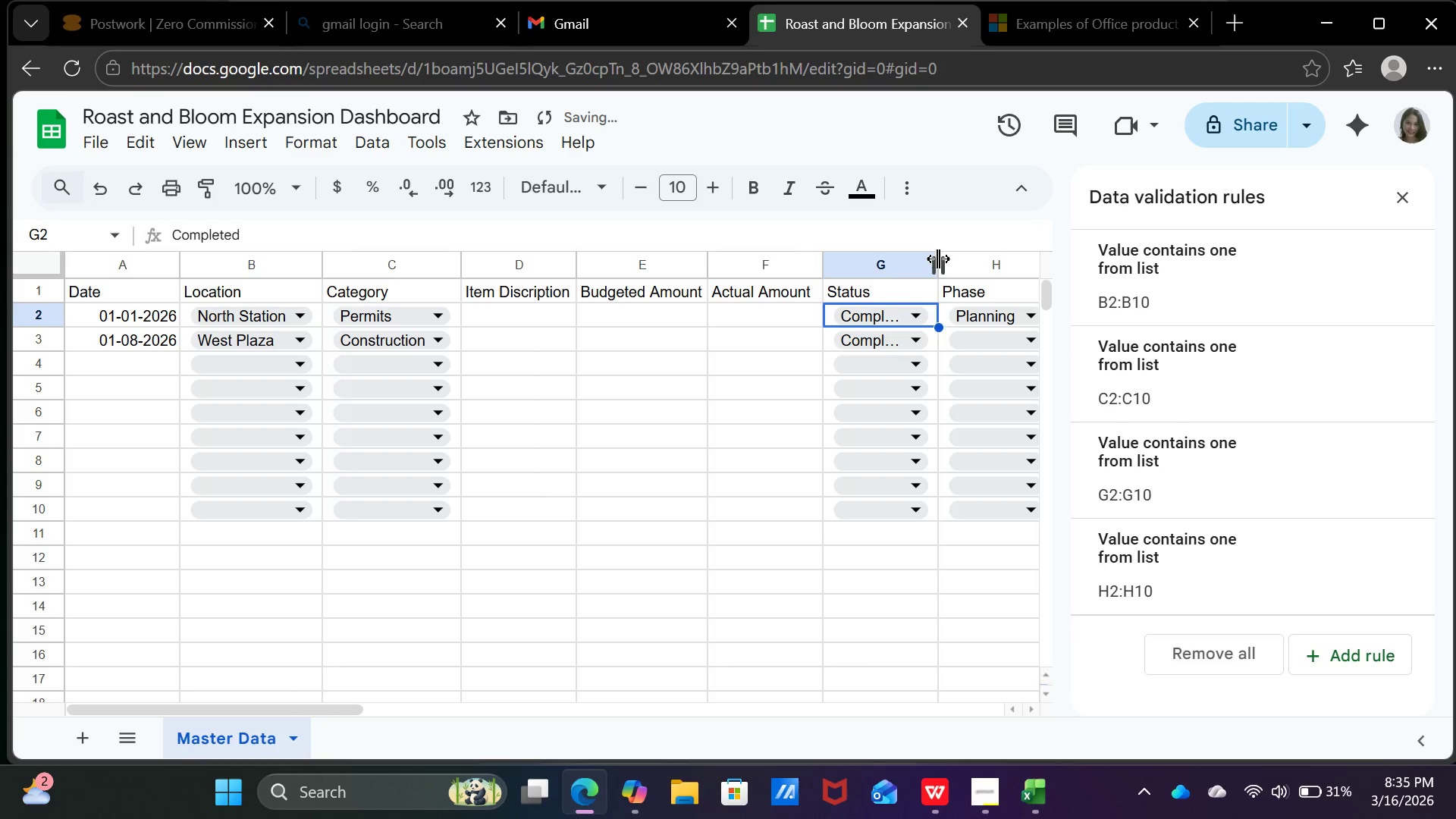 
double_click([938, 259])
 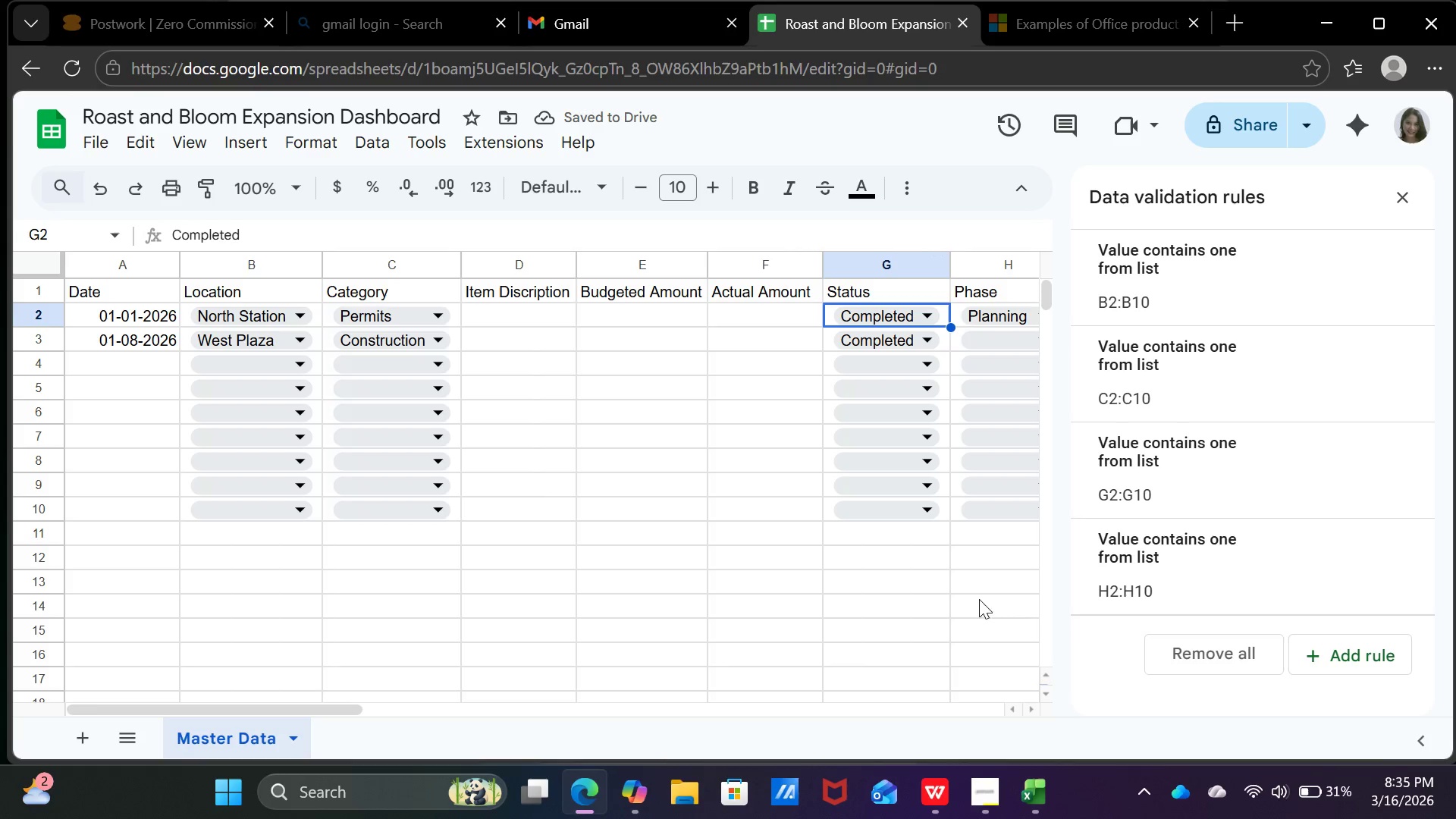 
wait(5.92)
 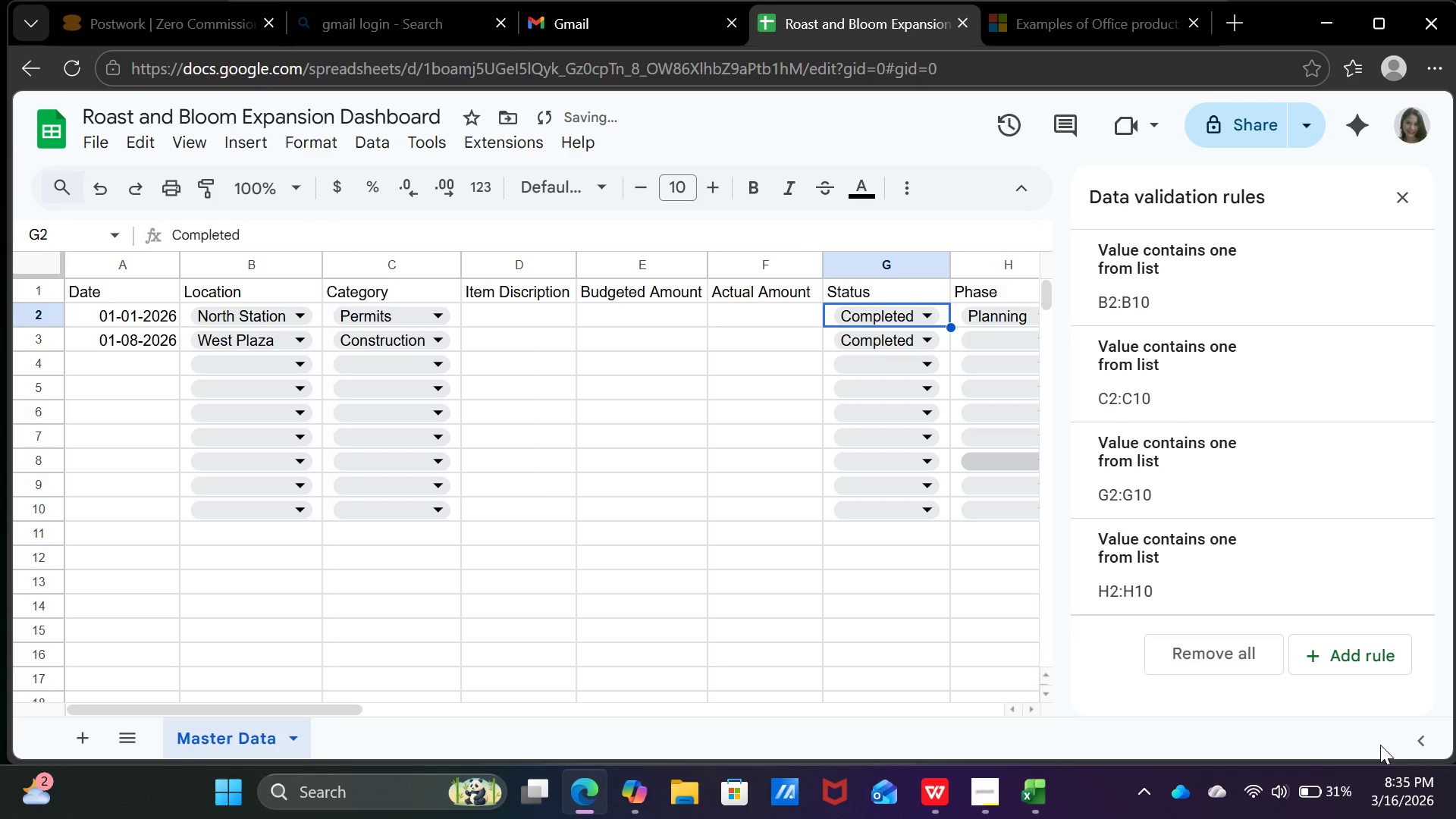 
double_click([1030, 708])
 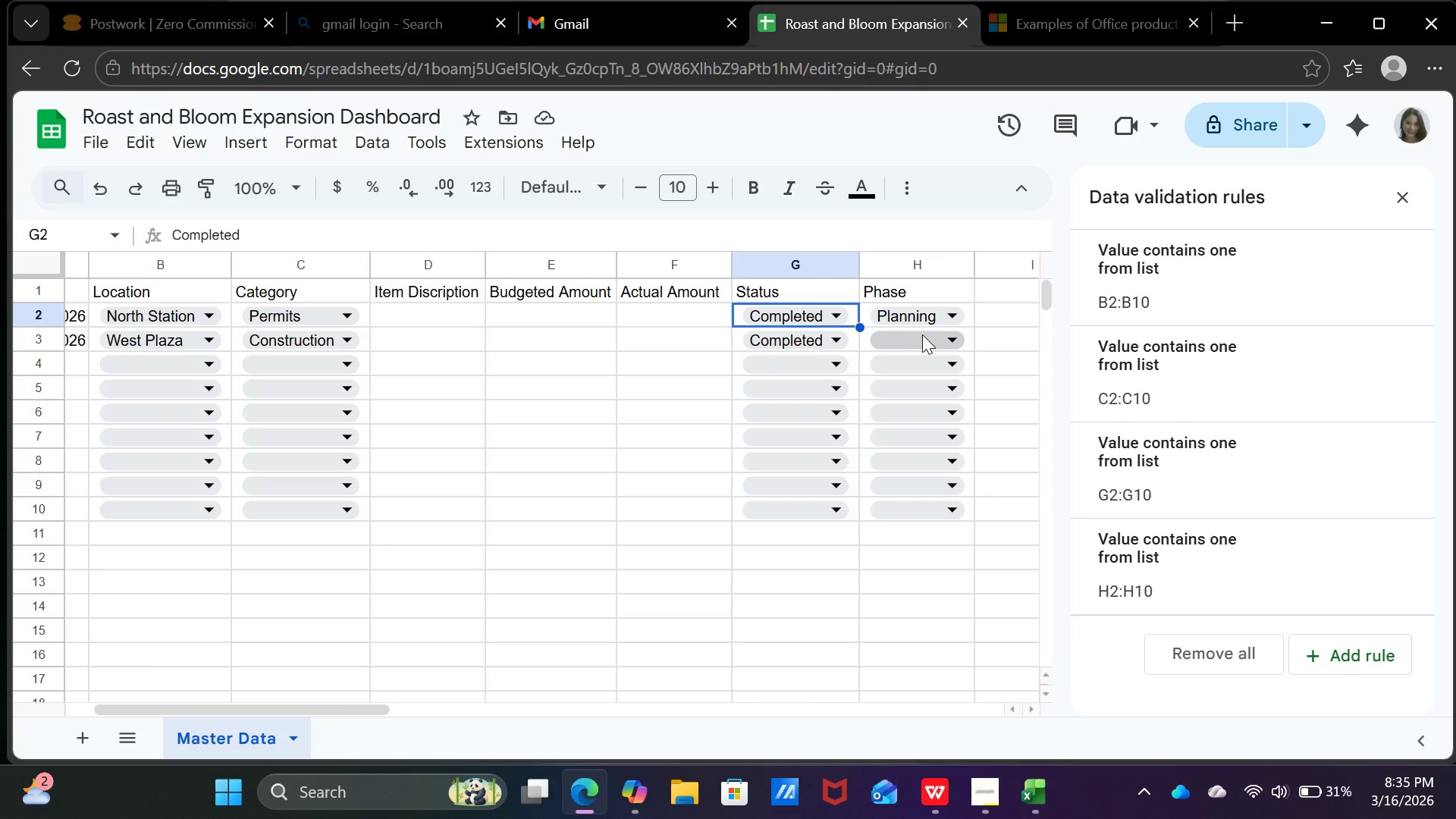 
left_click([922, 334])
 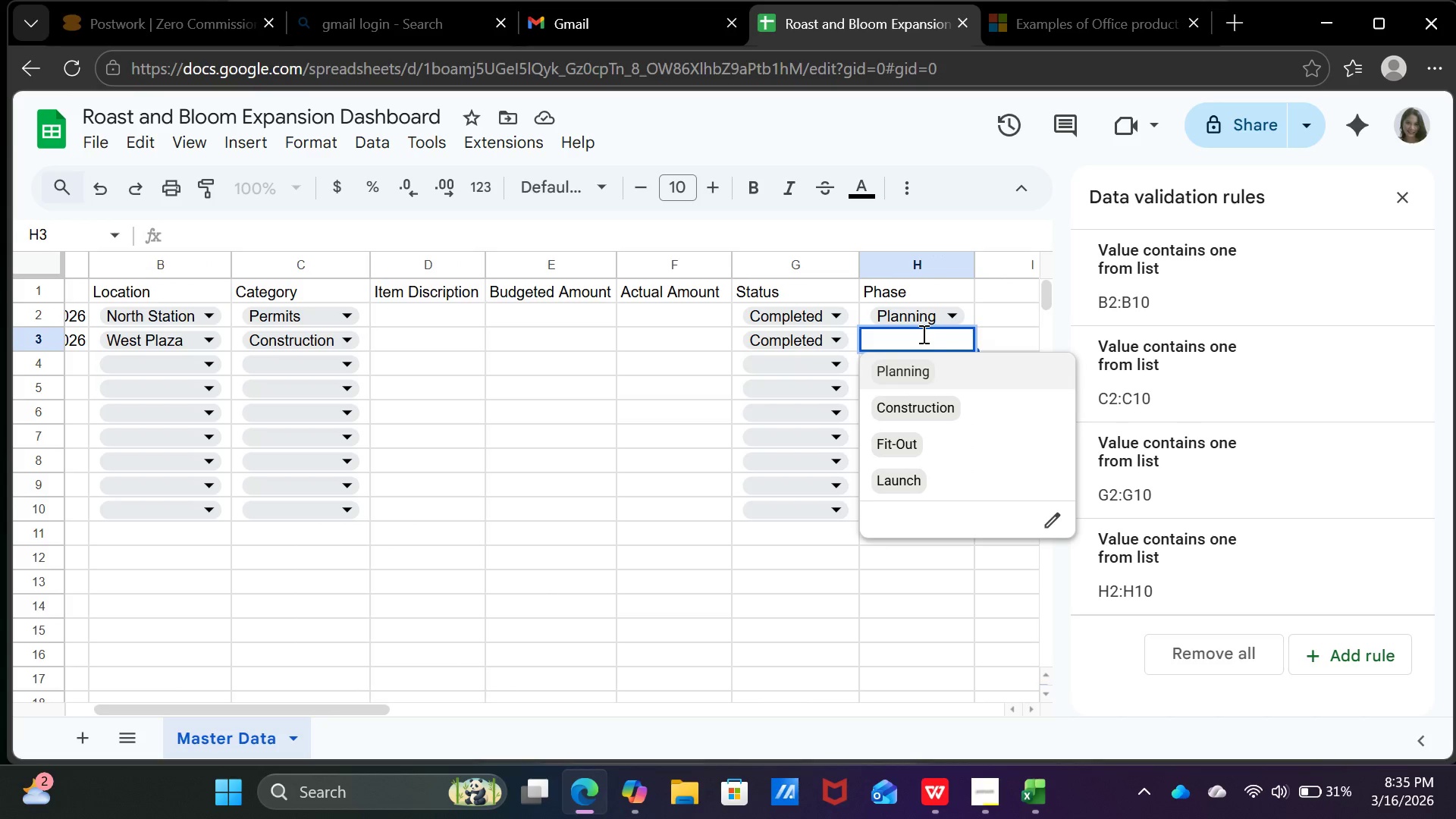 
left_click([940, 410])
 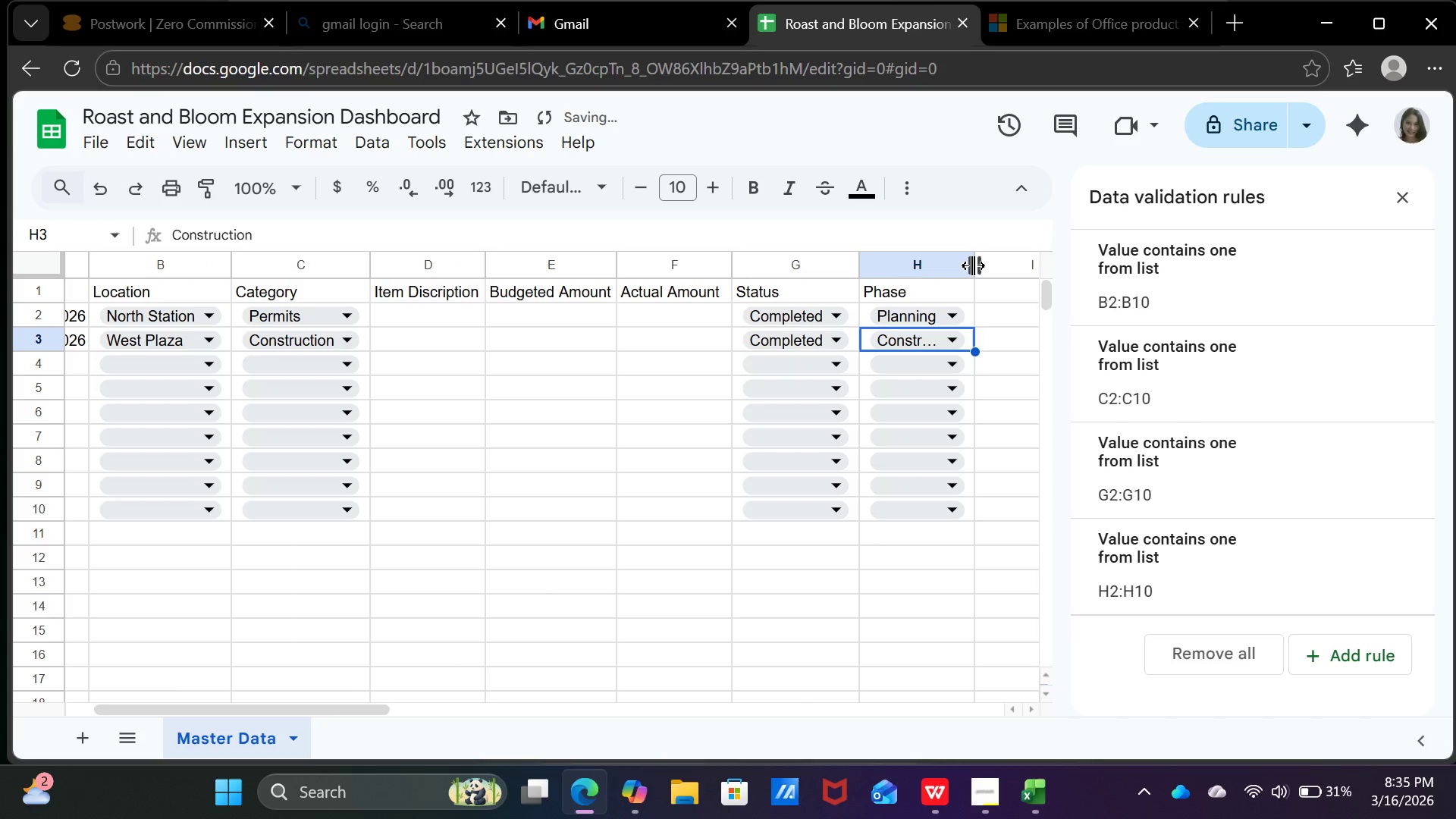 
double_click([973, 265])
 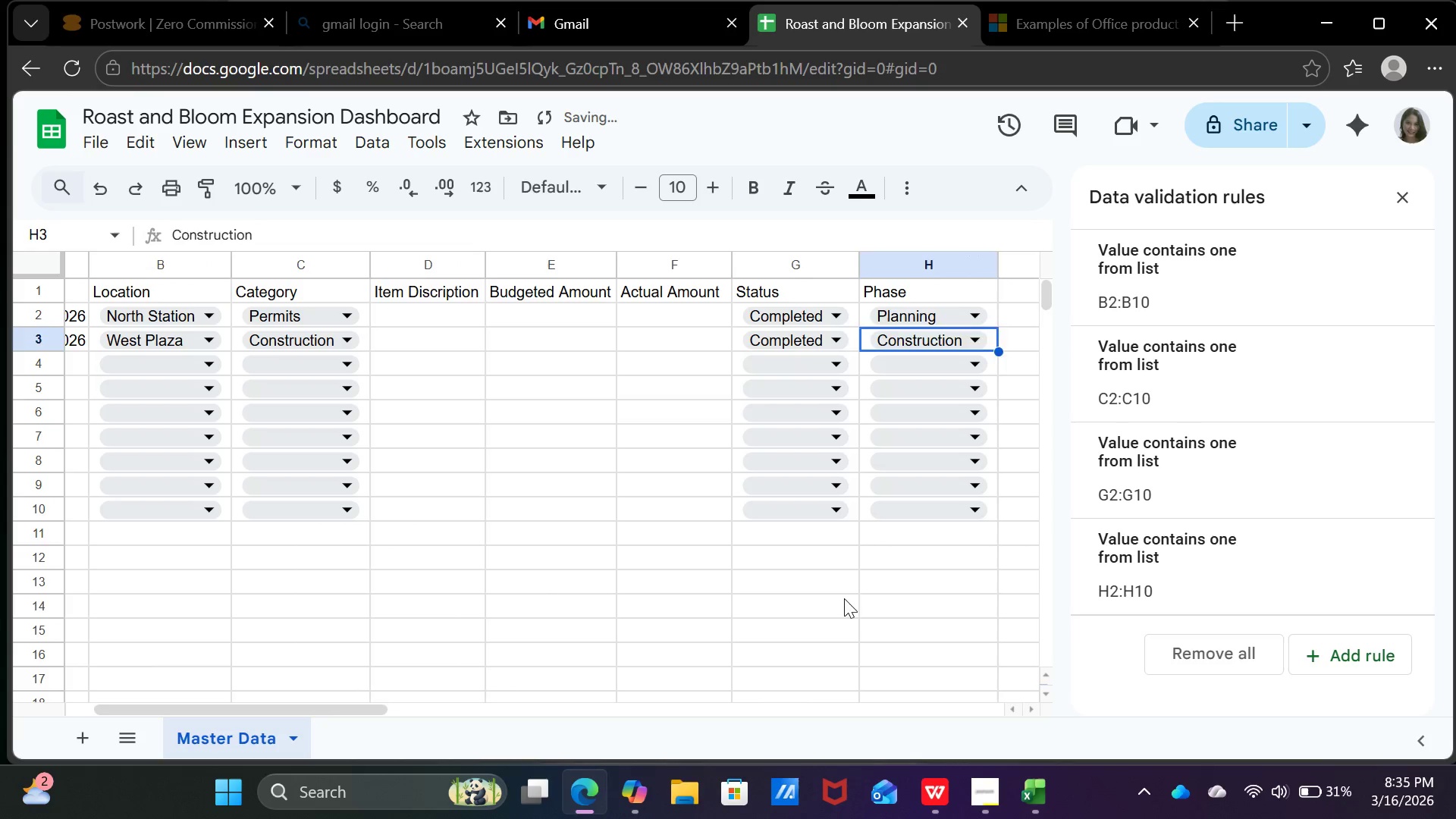 
left_click([844, 598])
 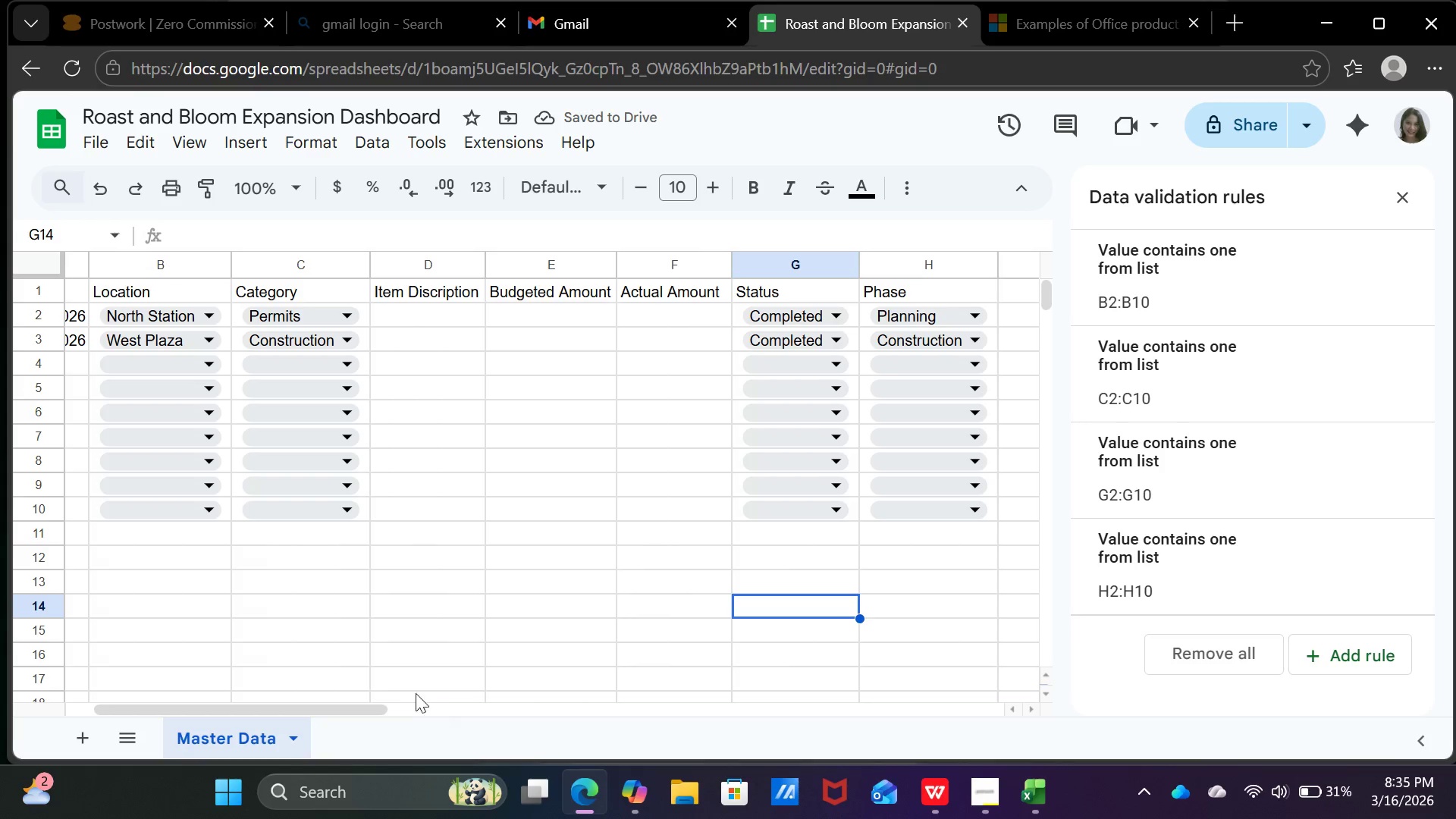 
left_click_drag(start_coordinate=[363, 707], to_coordinate=[231, 704])
 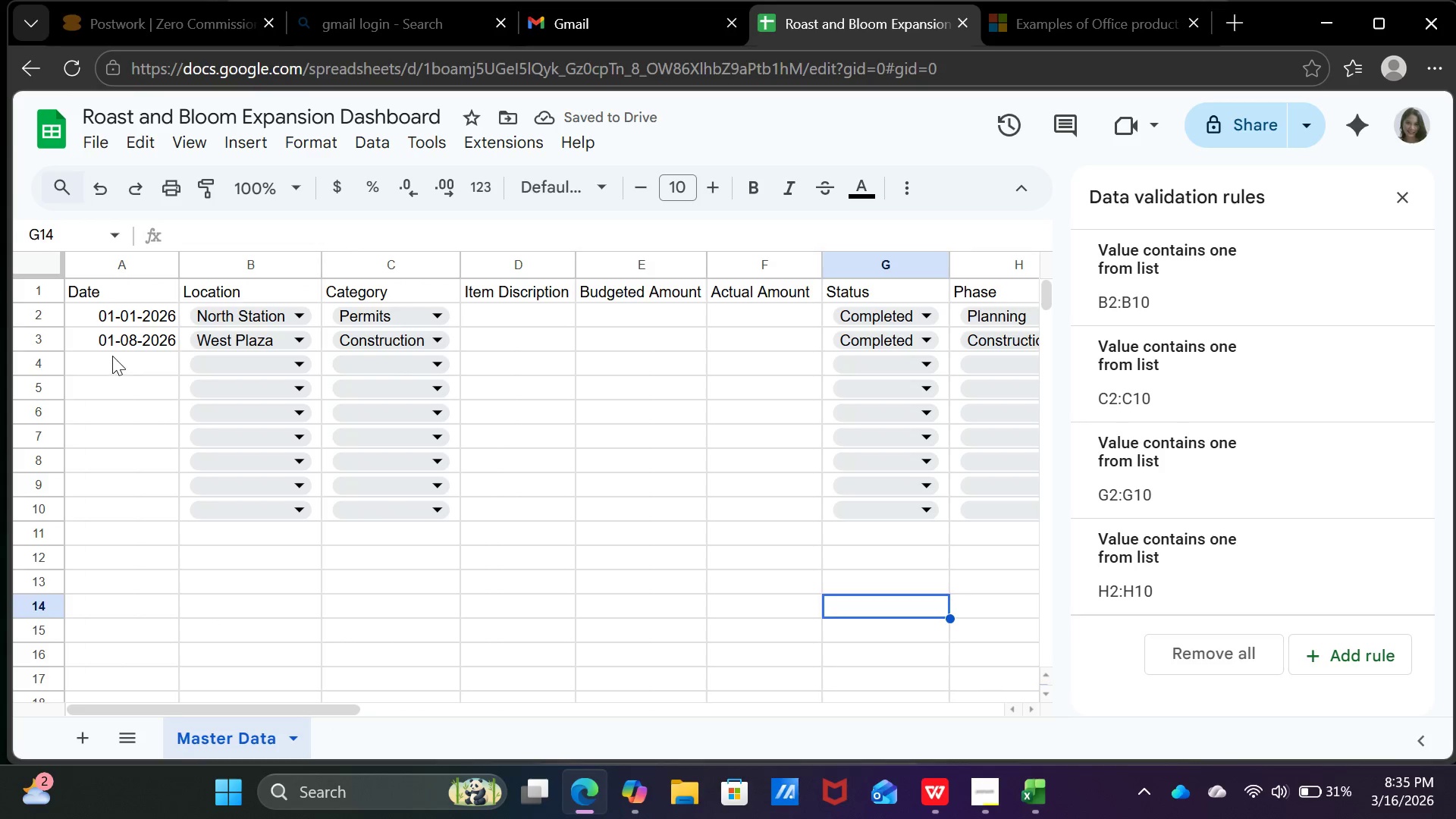 
left_click([112, 356])
 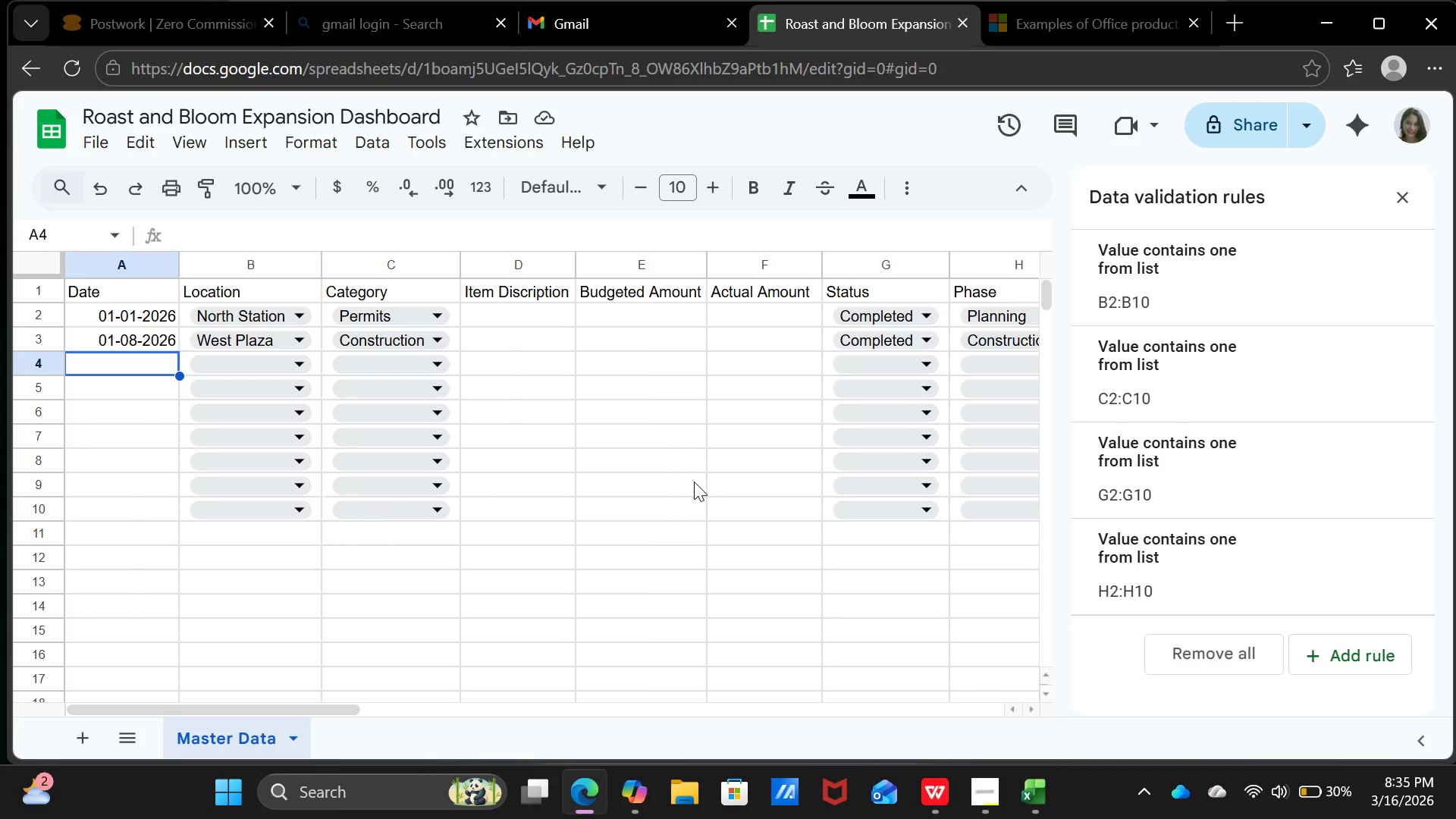 
wait(9.31)
 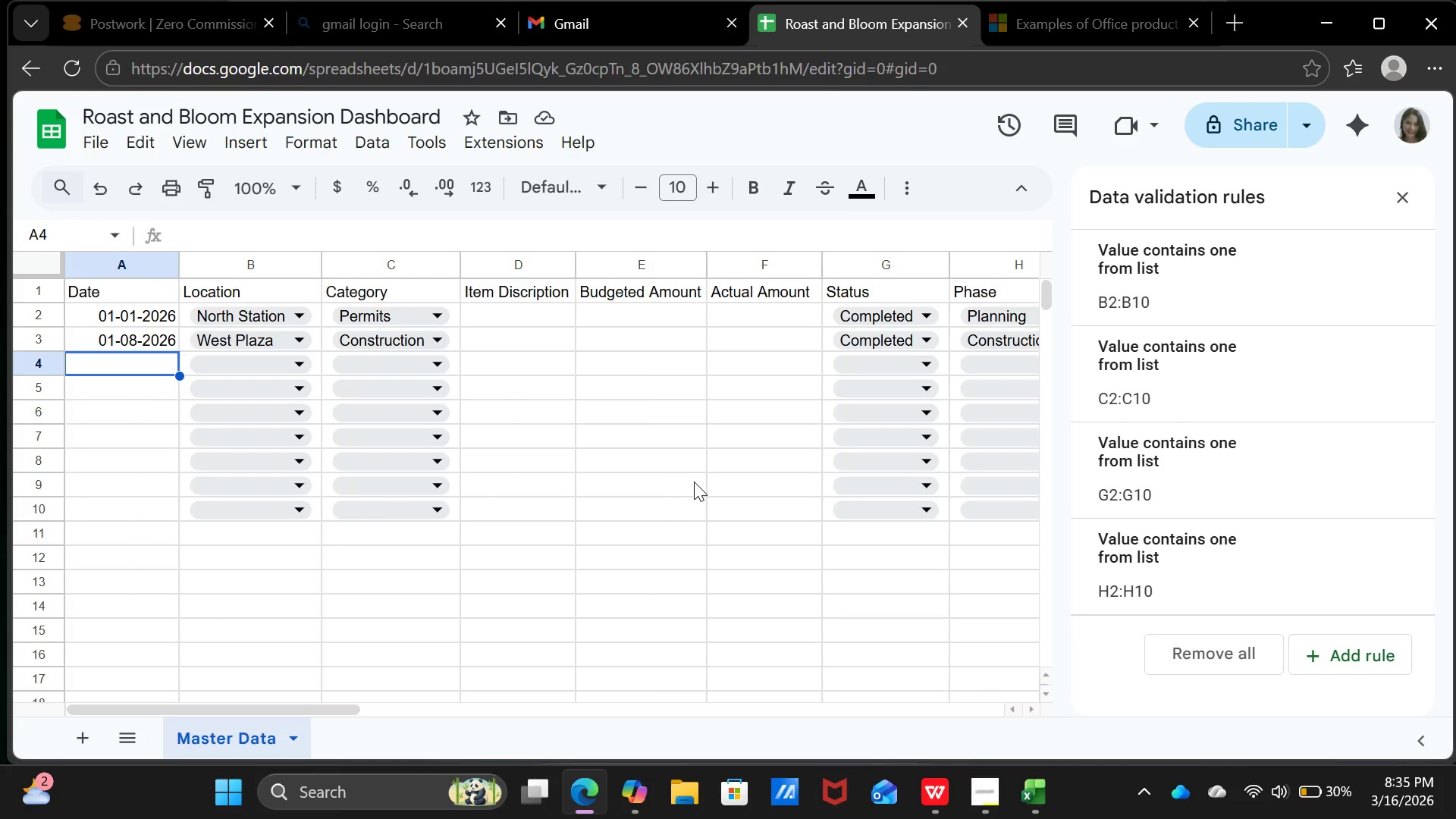 
type(01-15-2026)
 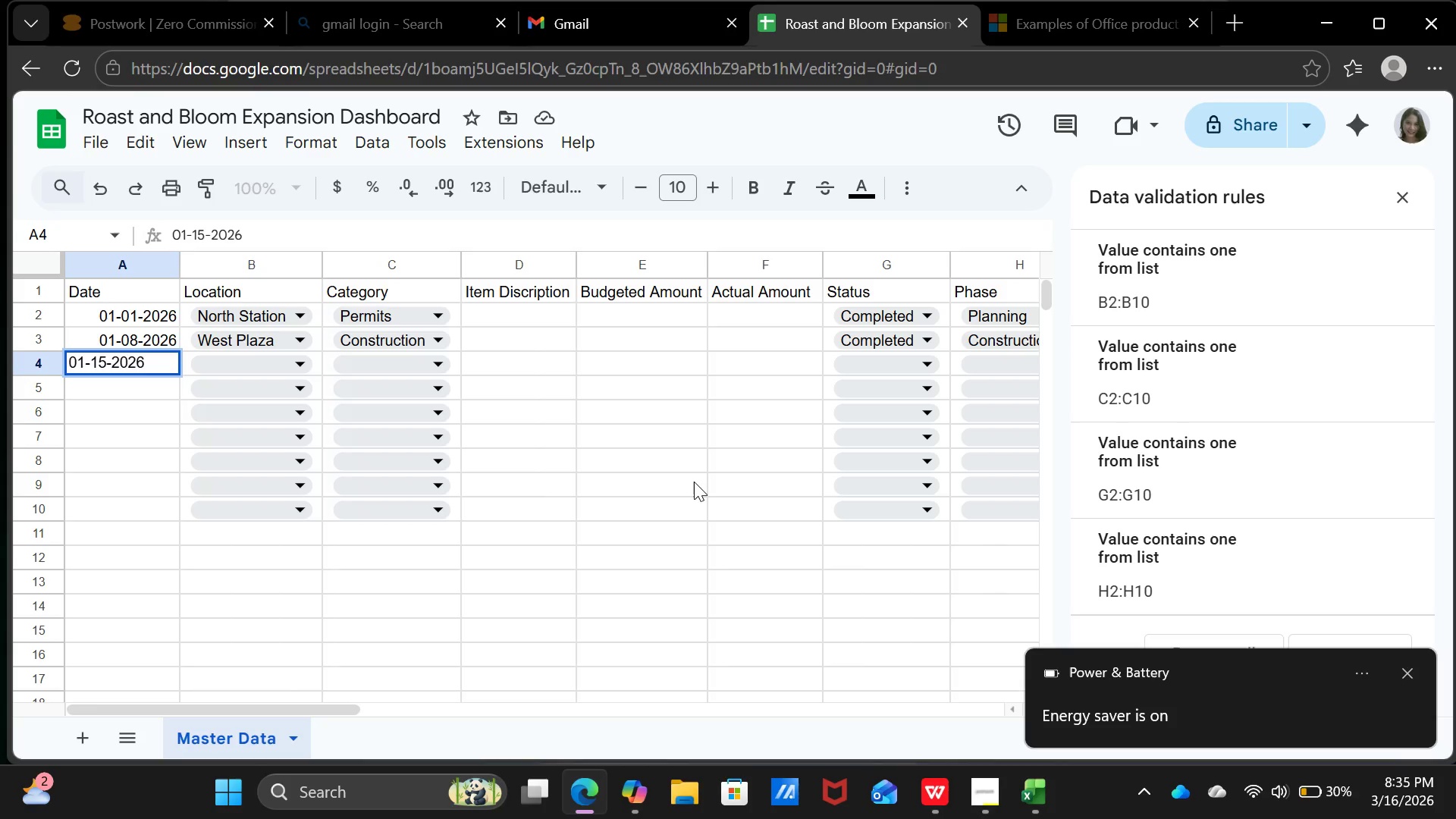 
key(Enter)
 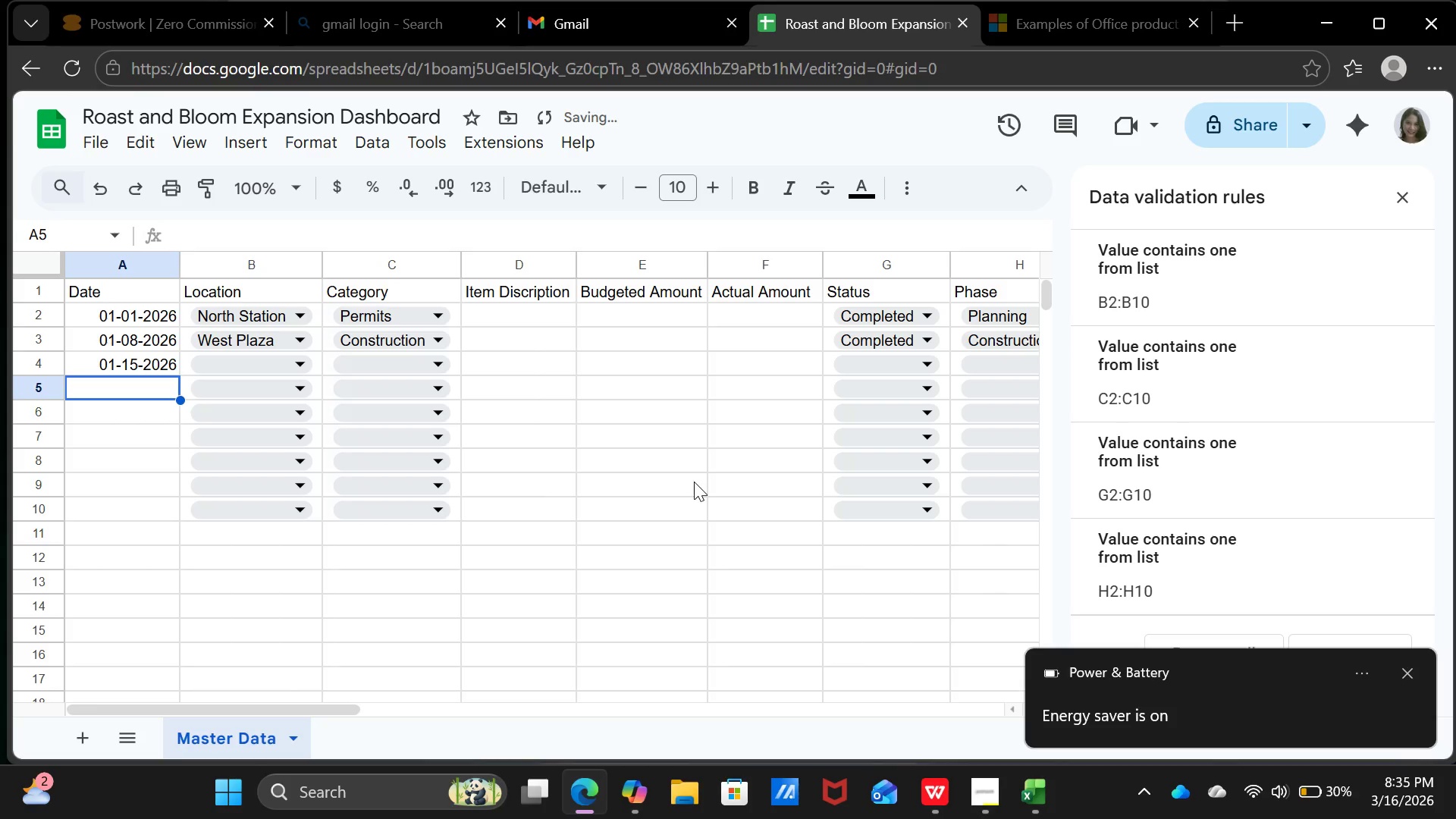 
key(ArrowUp)
 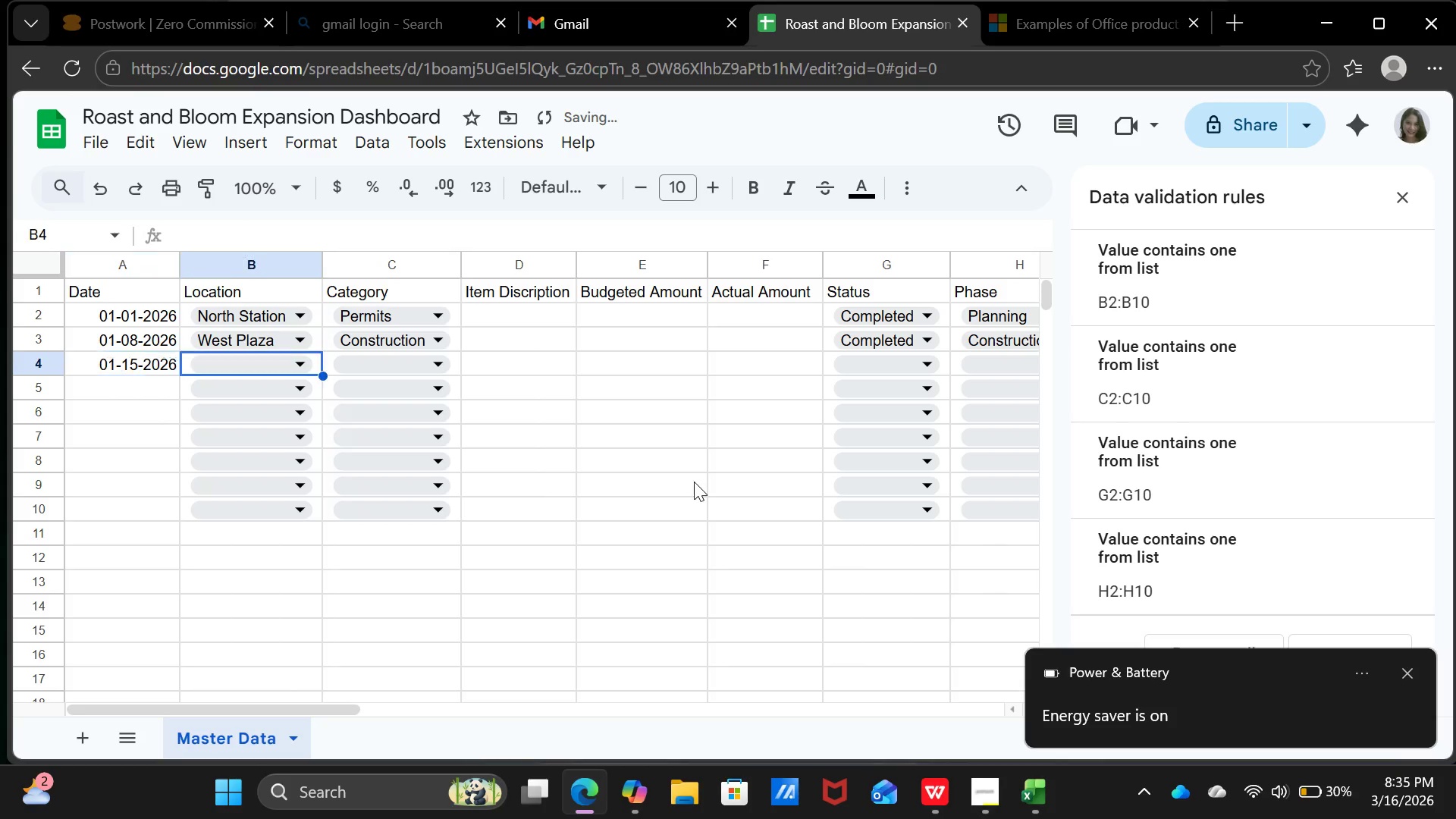 
key(ArrowRight)
 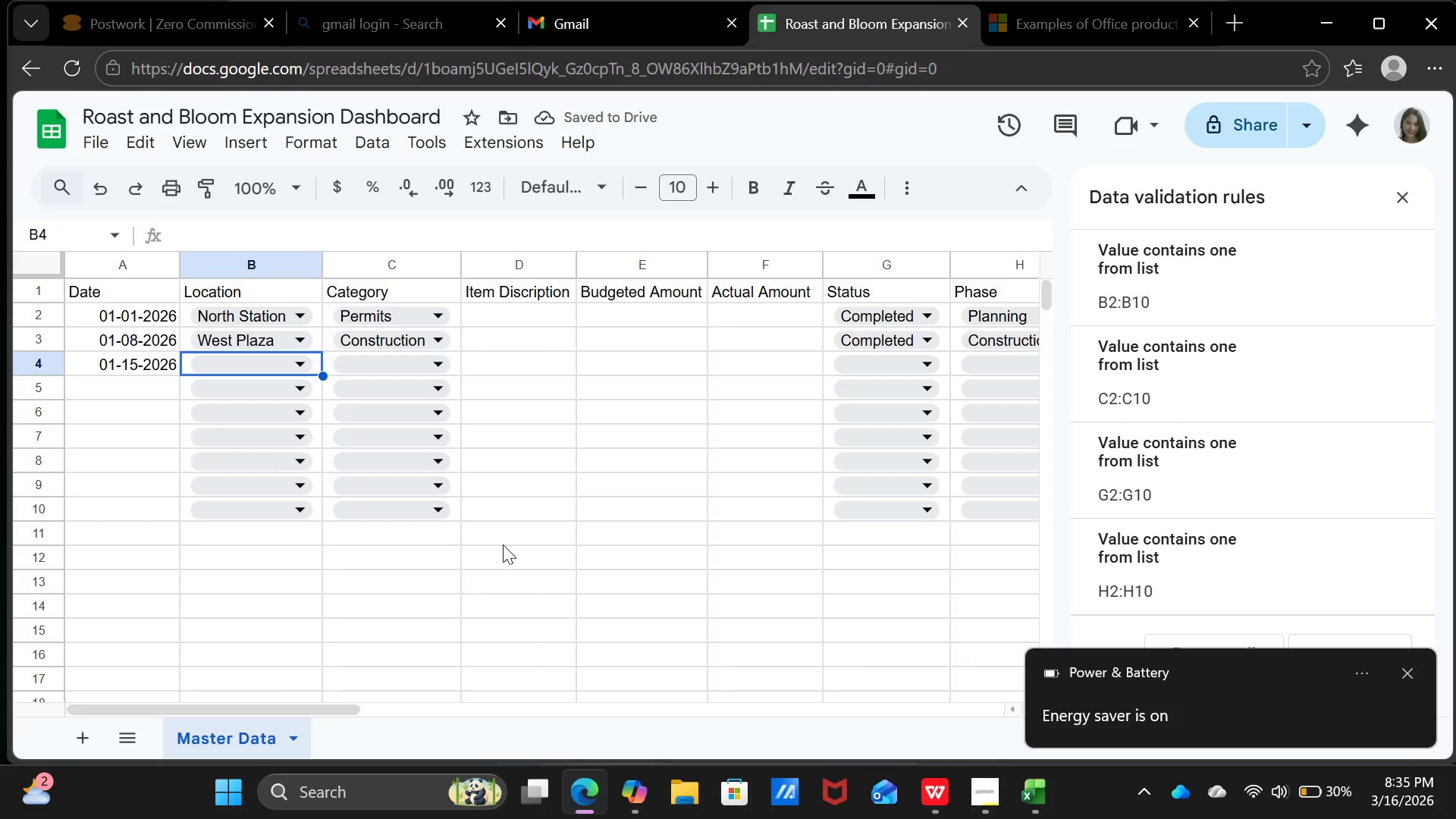 
left_click([303, 370])
 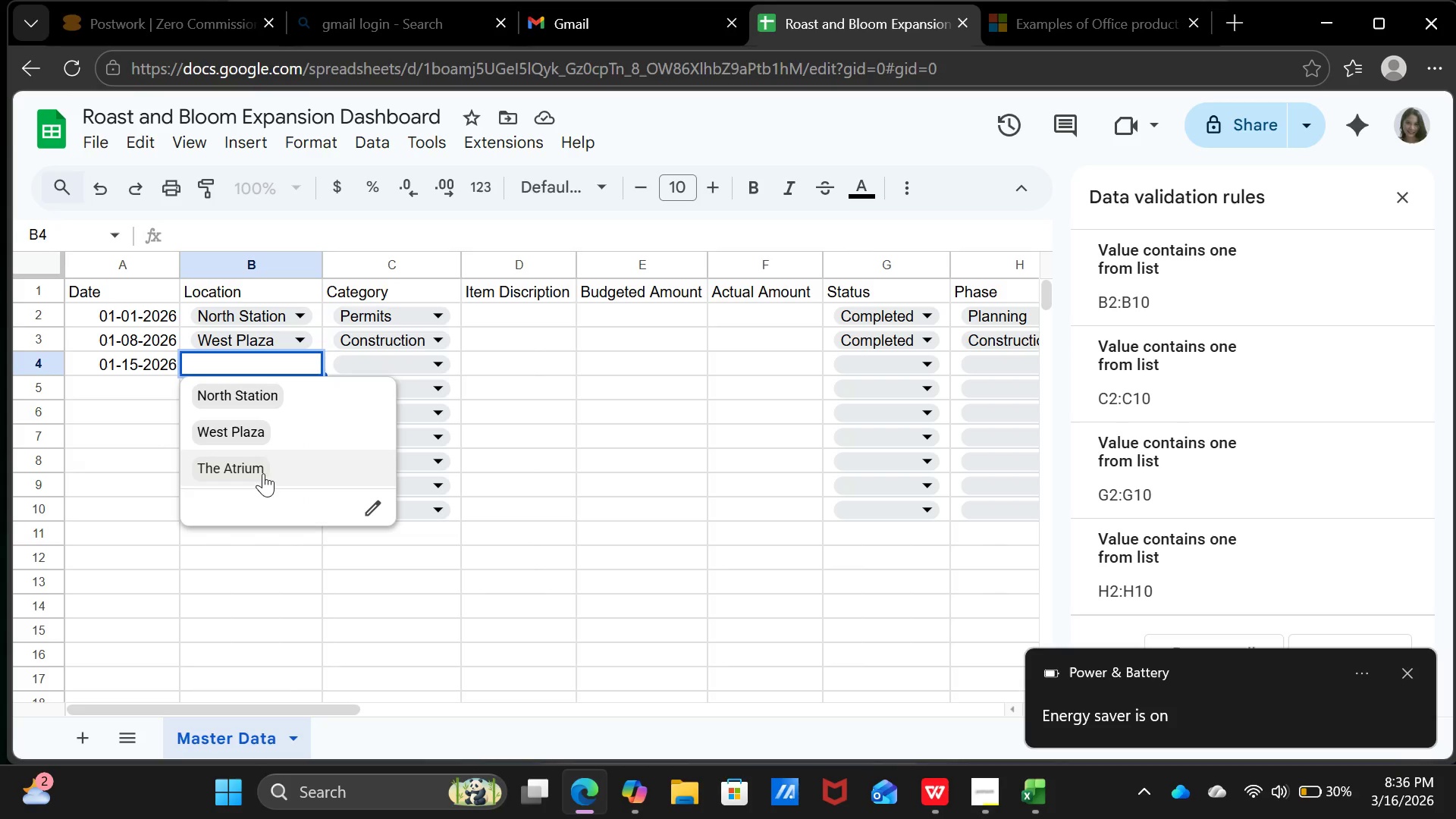 
left_click([263, 474])
 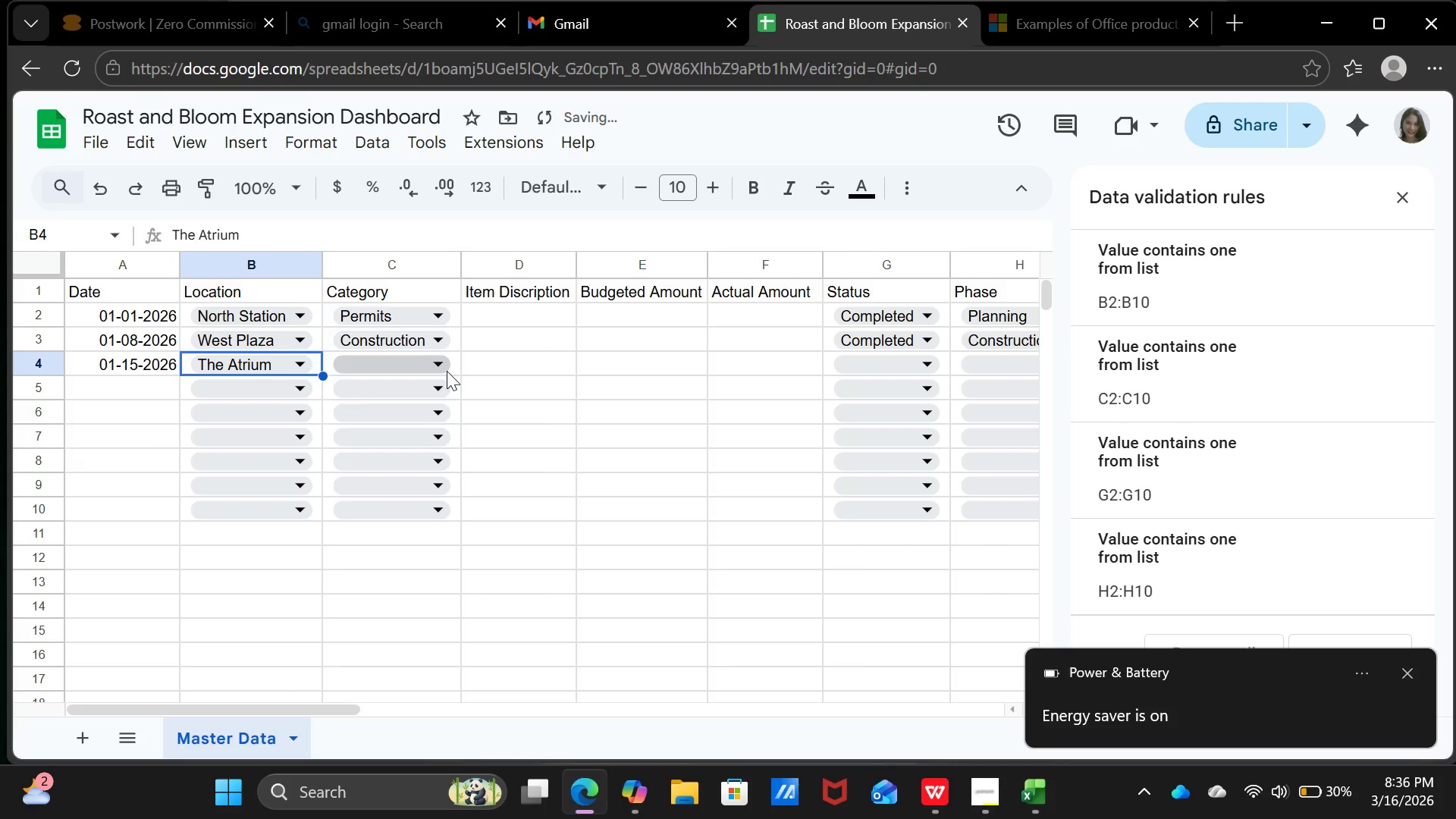 
left_click([442, 362])
 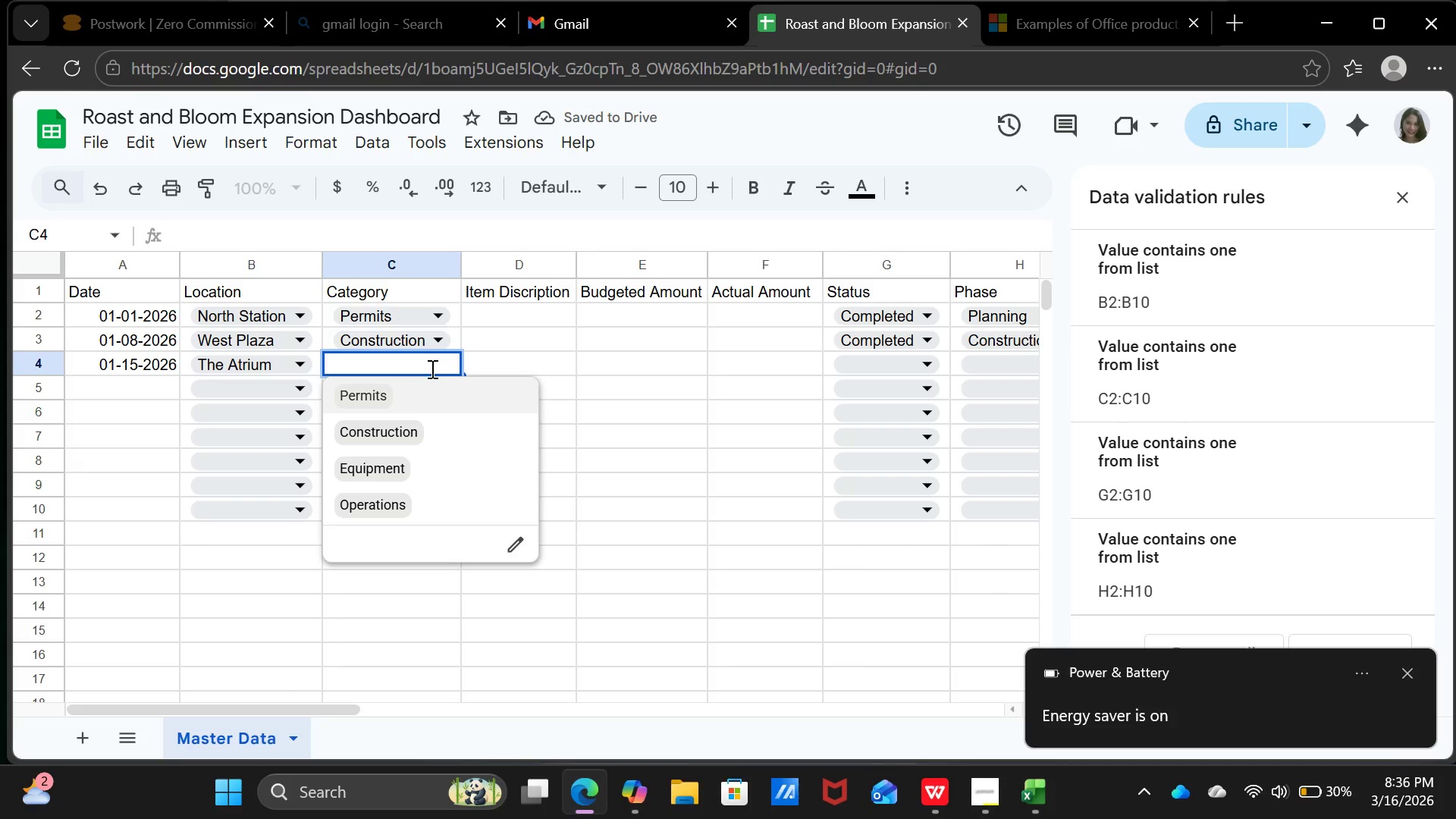 
left_click([393, 469])
 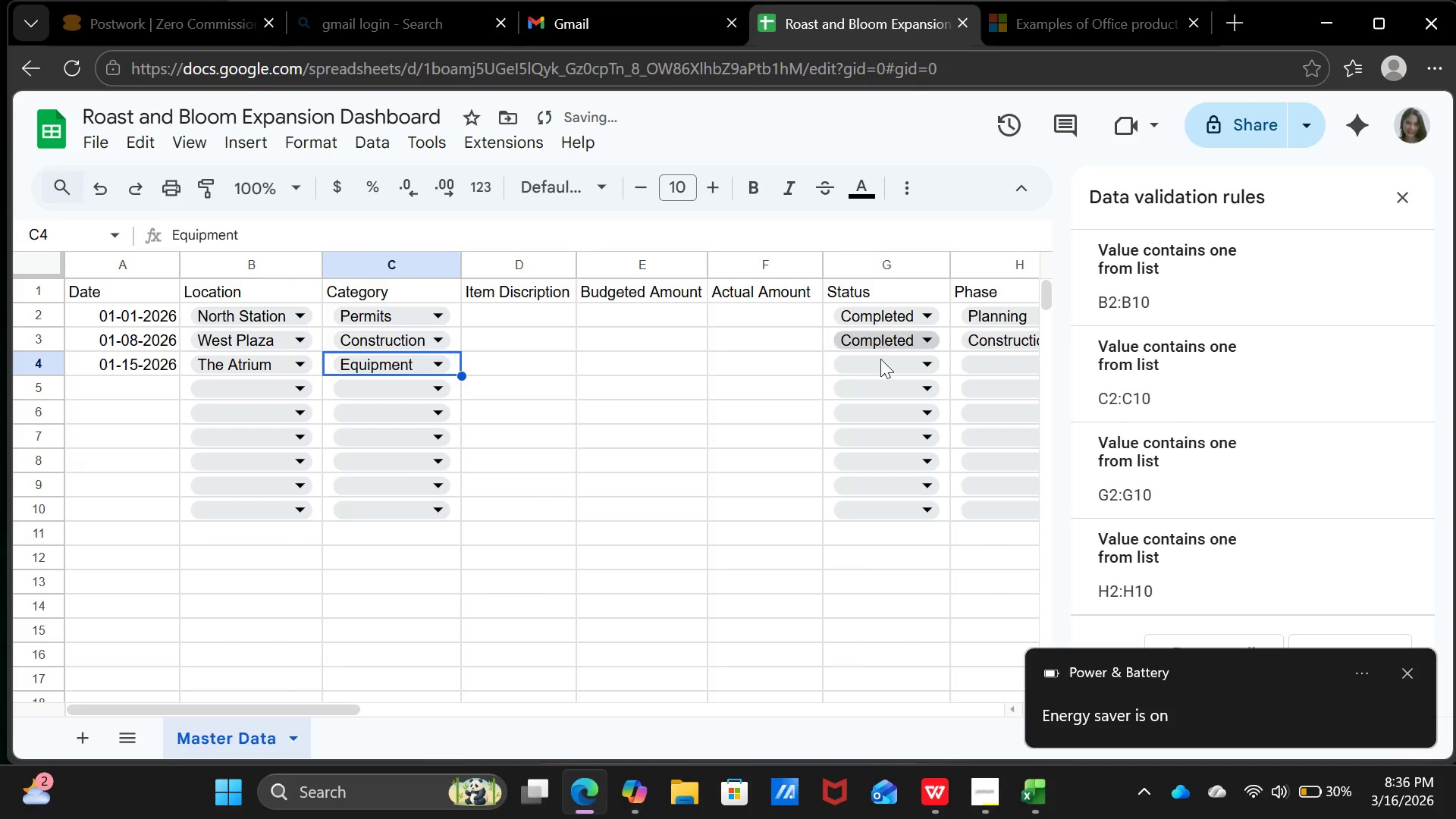 
left_click([887, 365])
 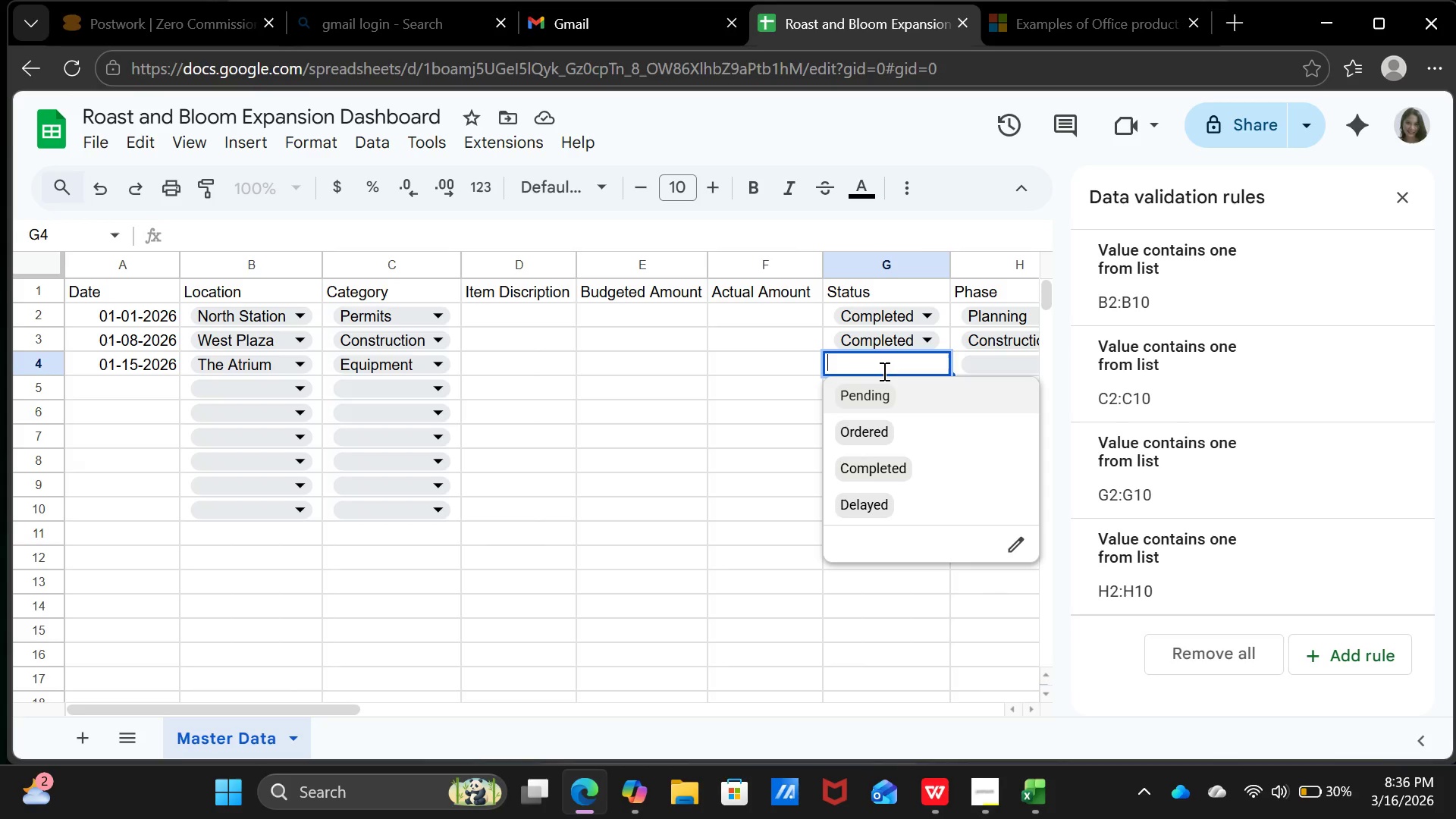 
wait(6.05)
 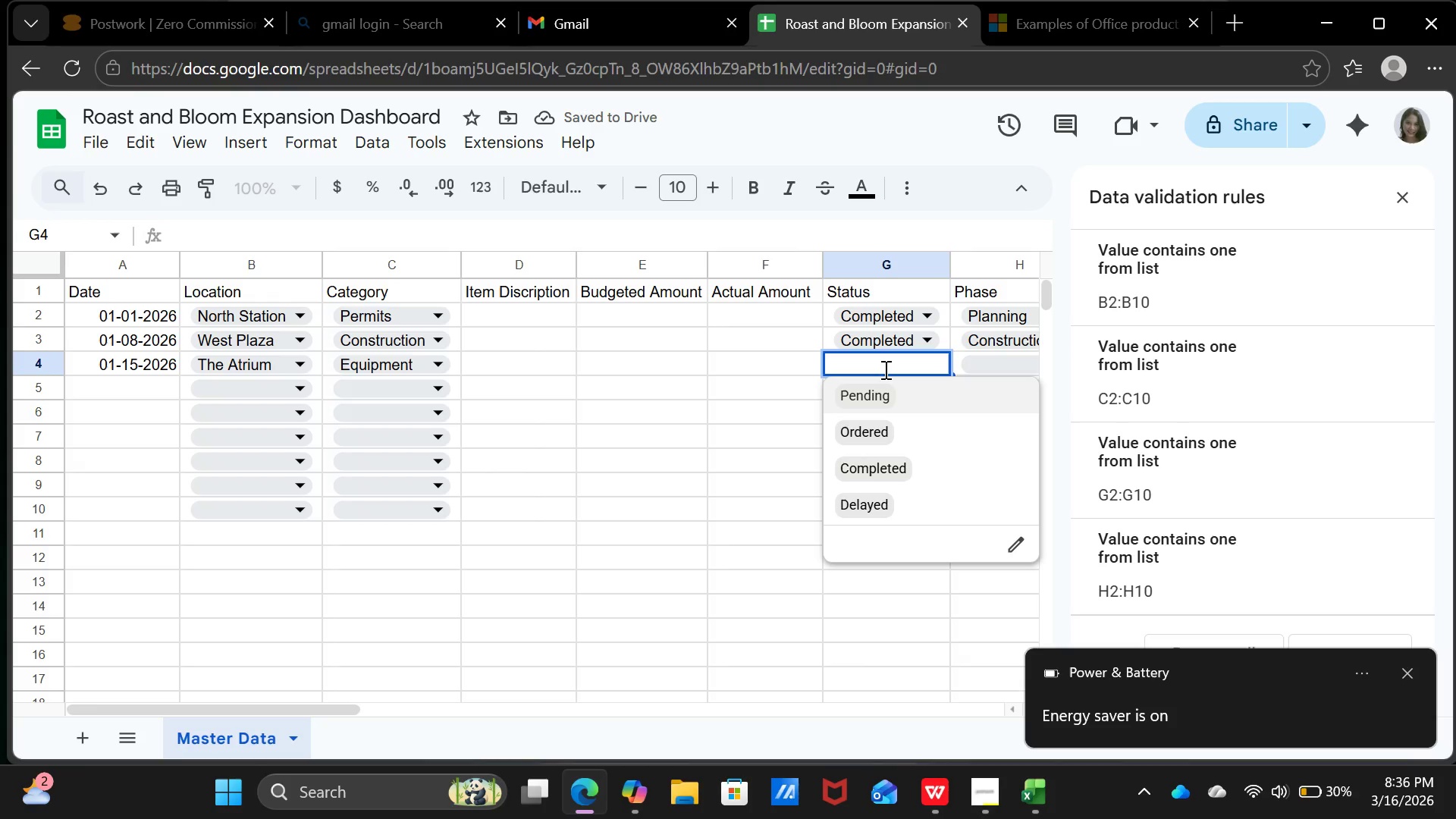 
left_click([874, 432])
 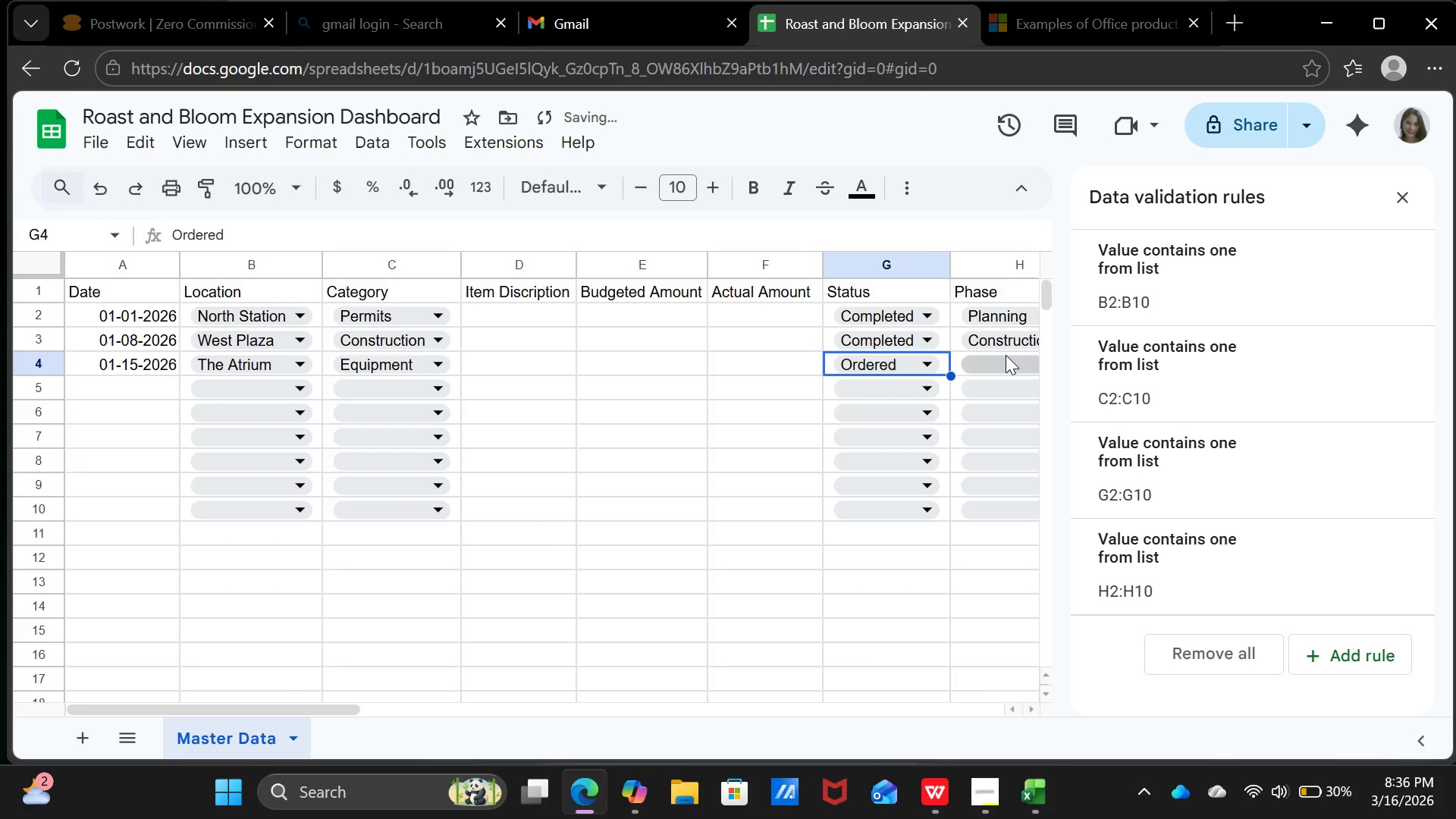 
left_click([1006, 355])
 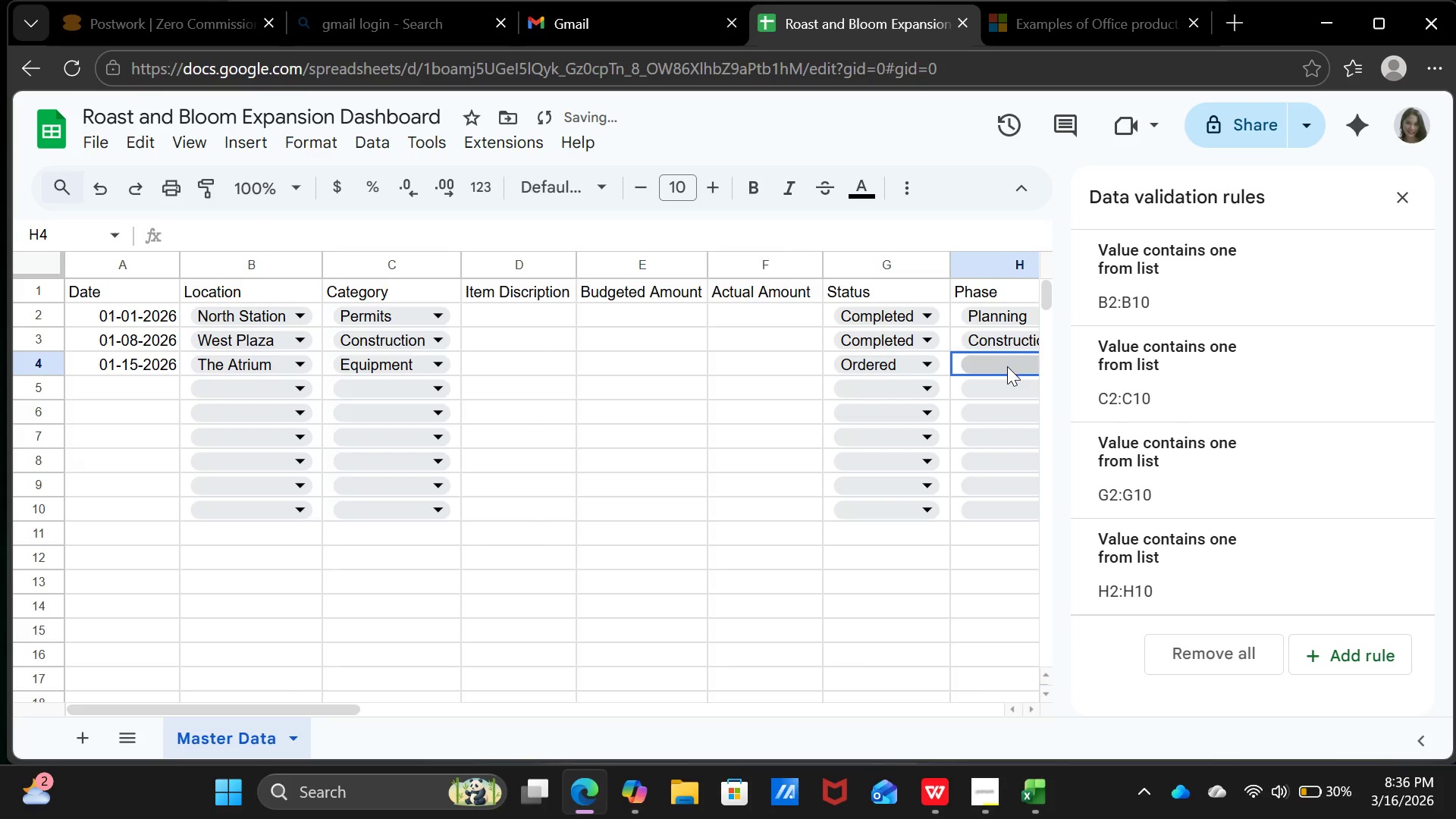 
left_click([1007, 366])
 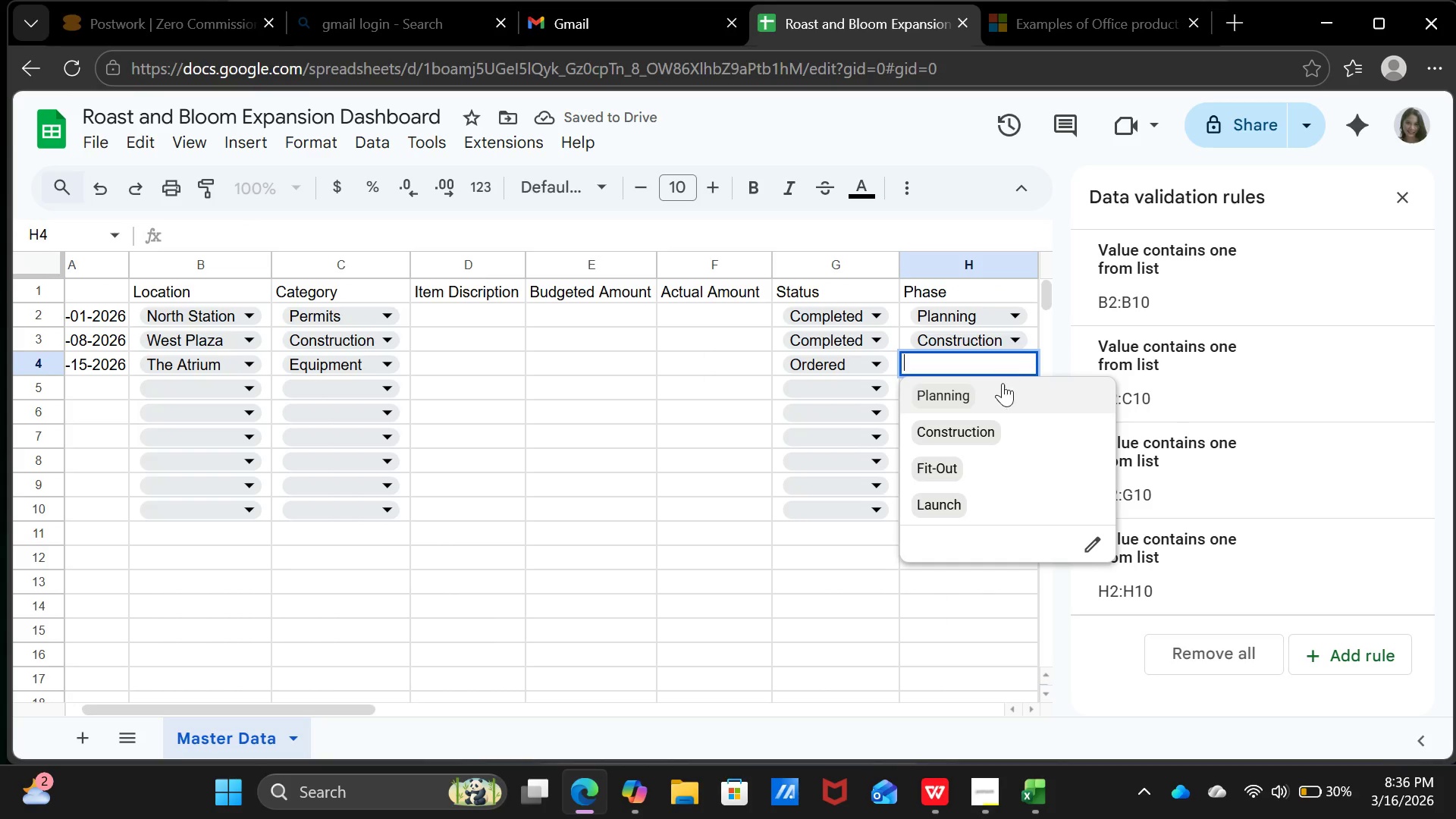 
left_click([987, 465])
 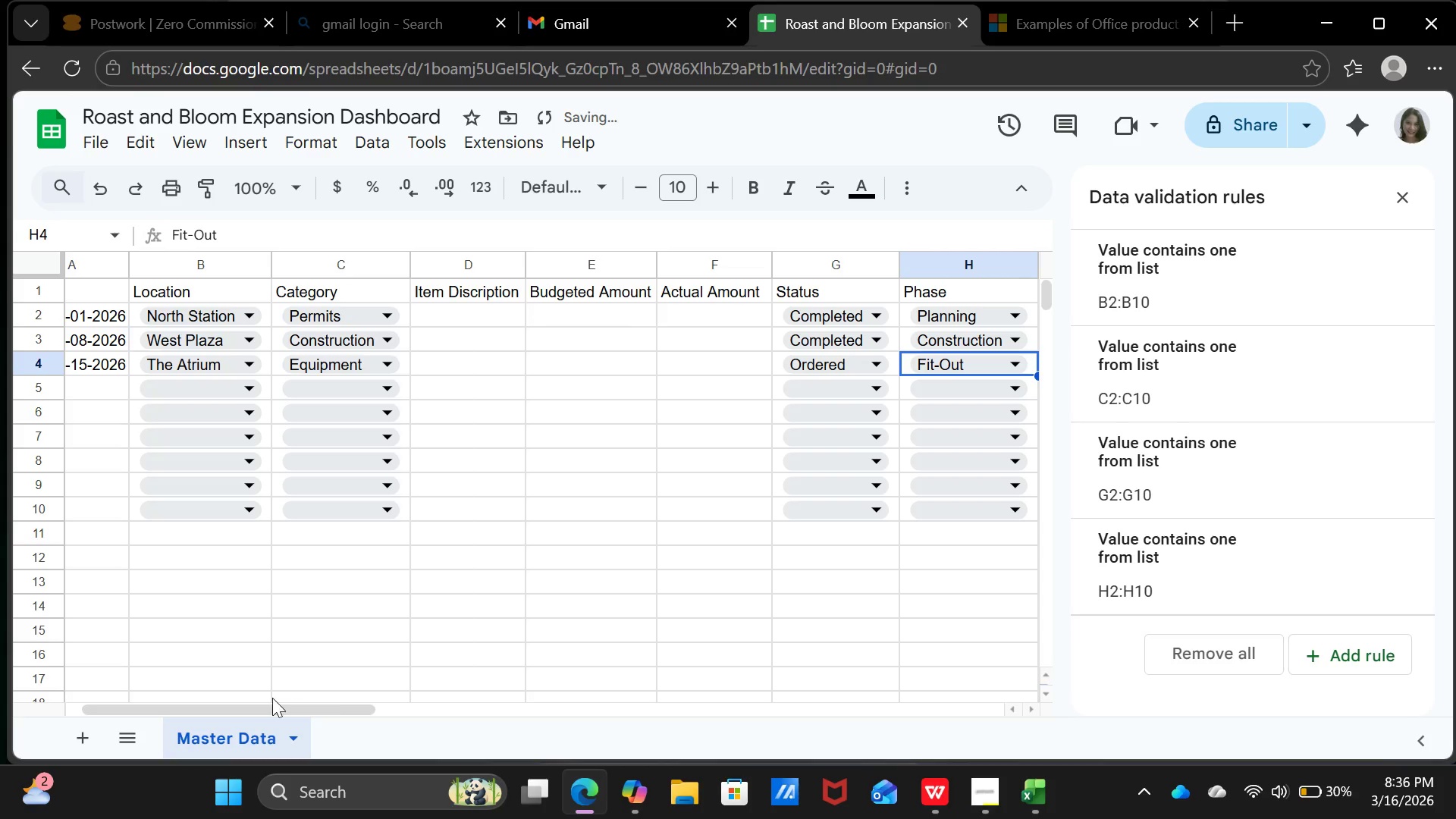 
left_click_drag(start_coordinate=[271, 710], to_coordinate=[125, 710])
 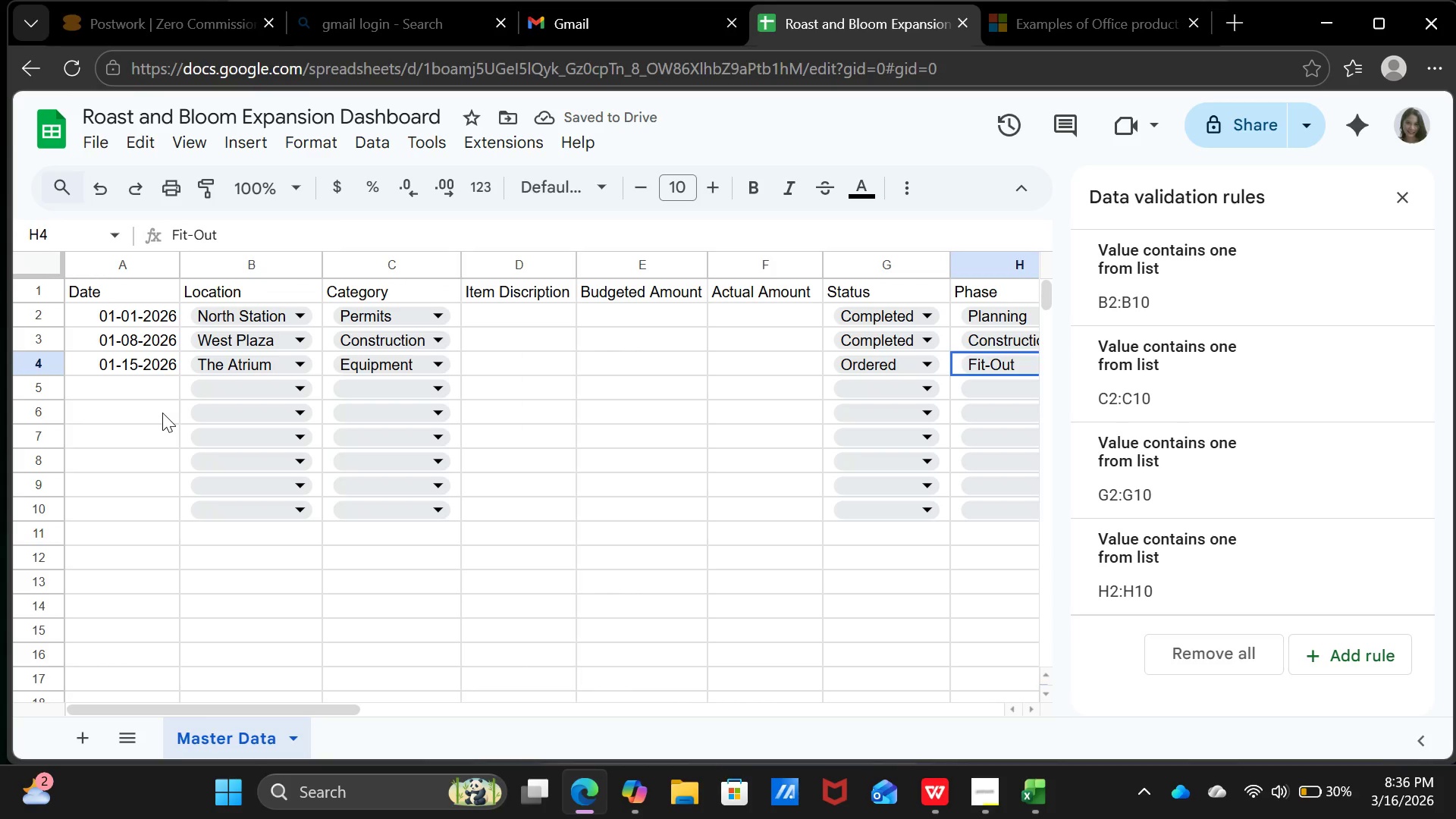 
left_click([162, 413])
 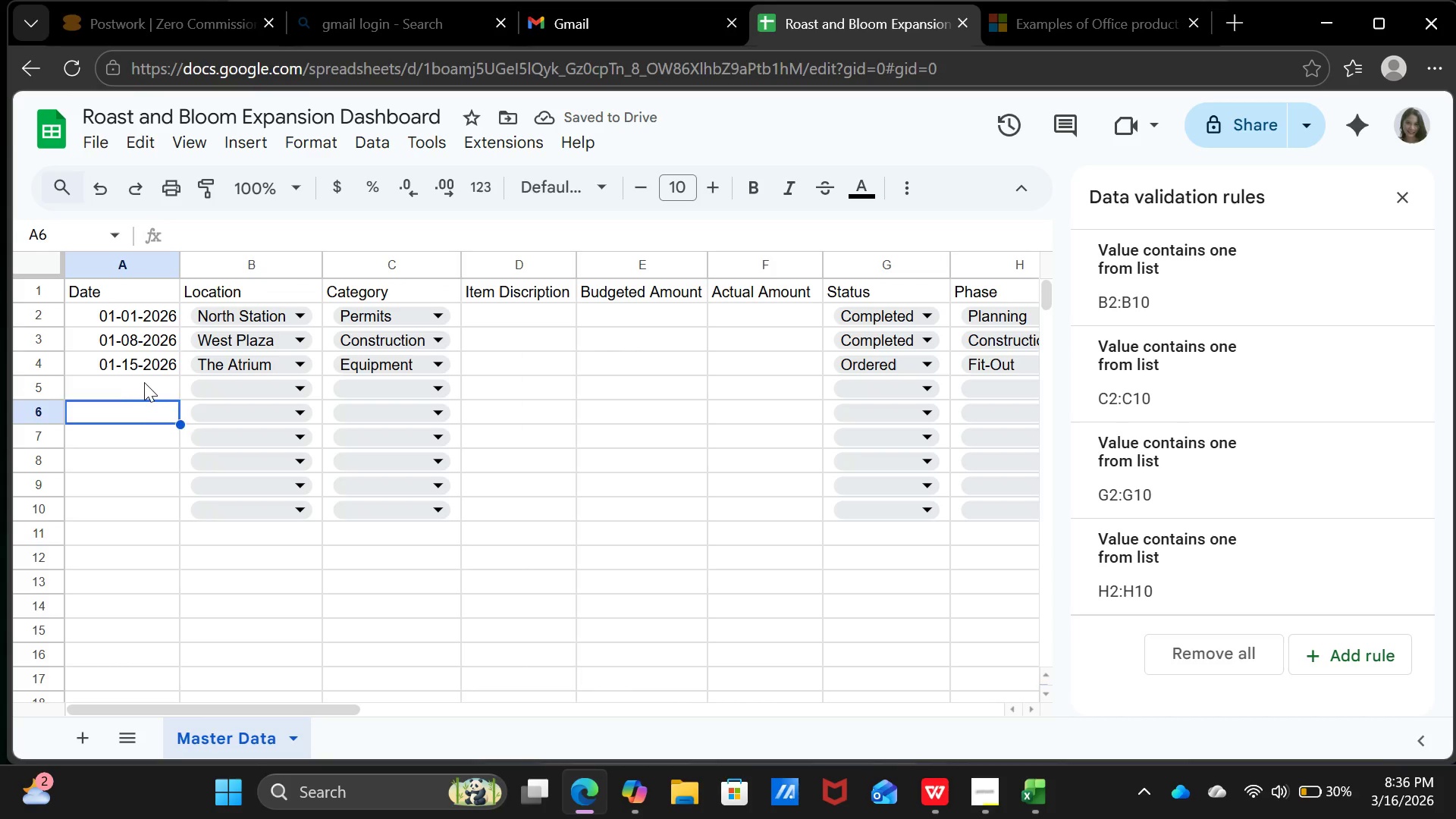 
left_click([144, 382])
 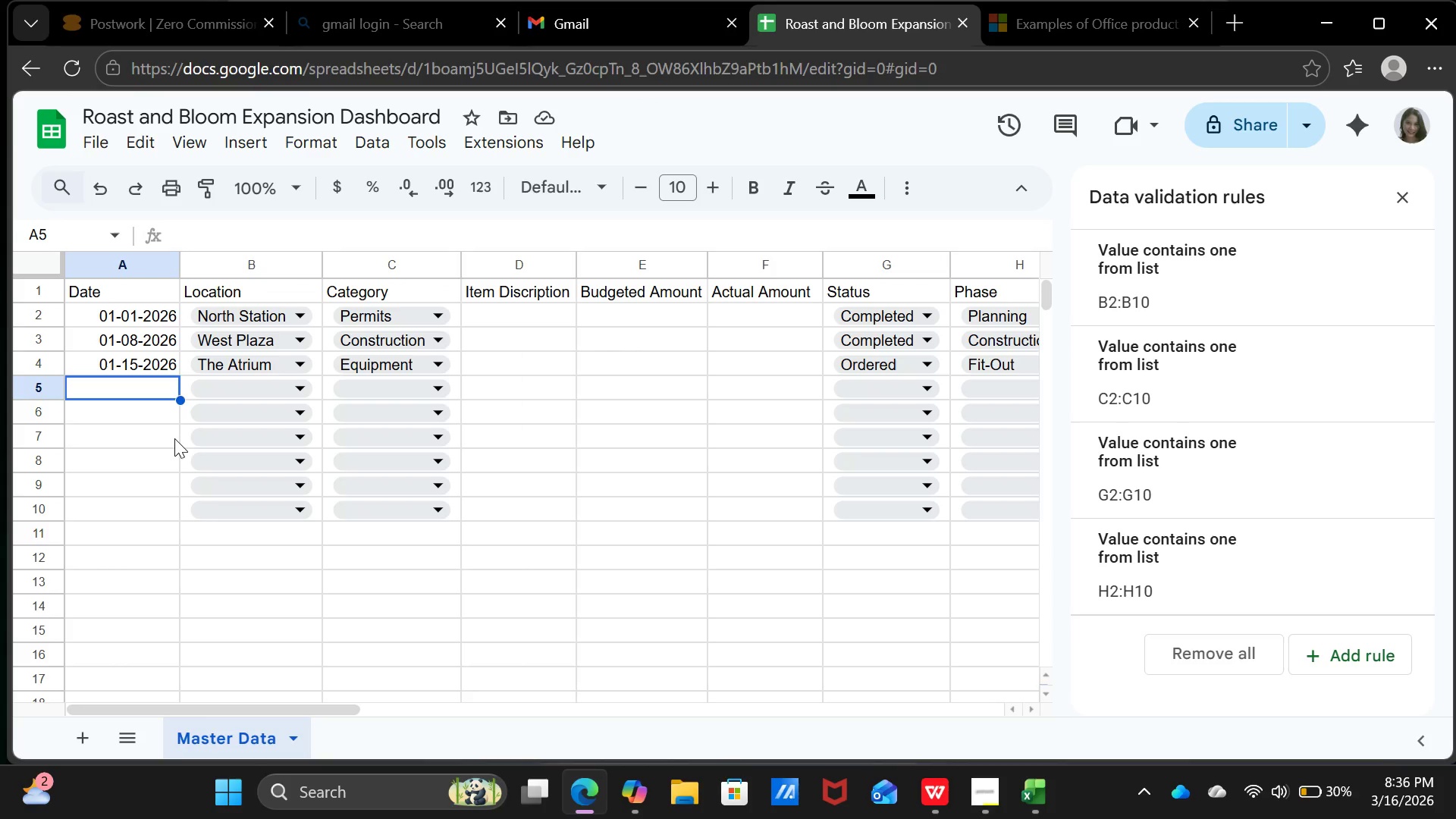 
wait(5.64)
 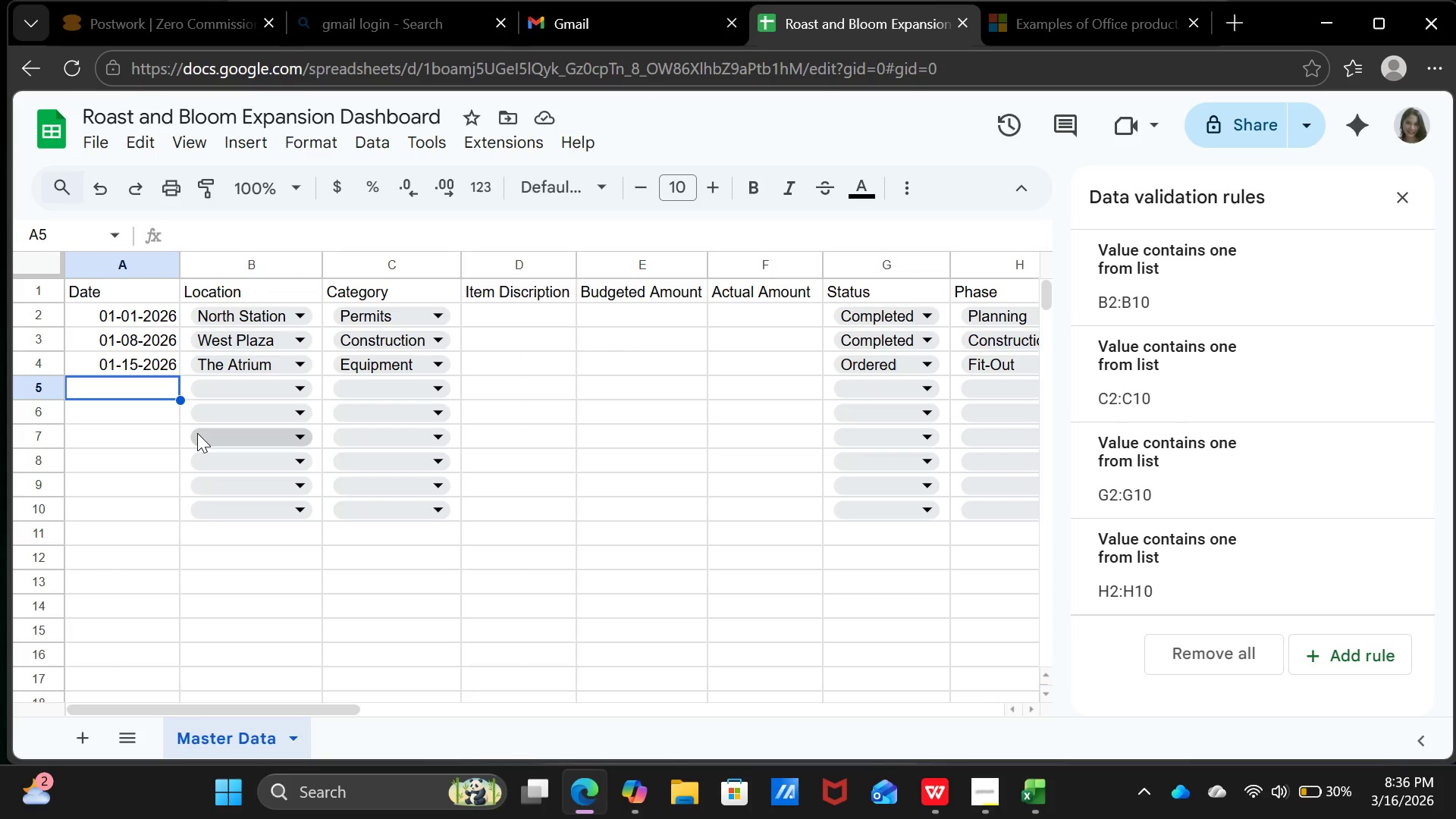 
type(01-22-2026)
 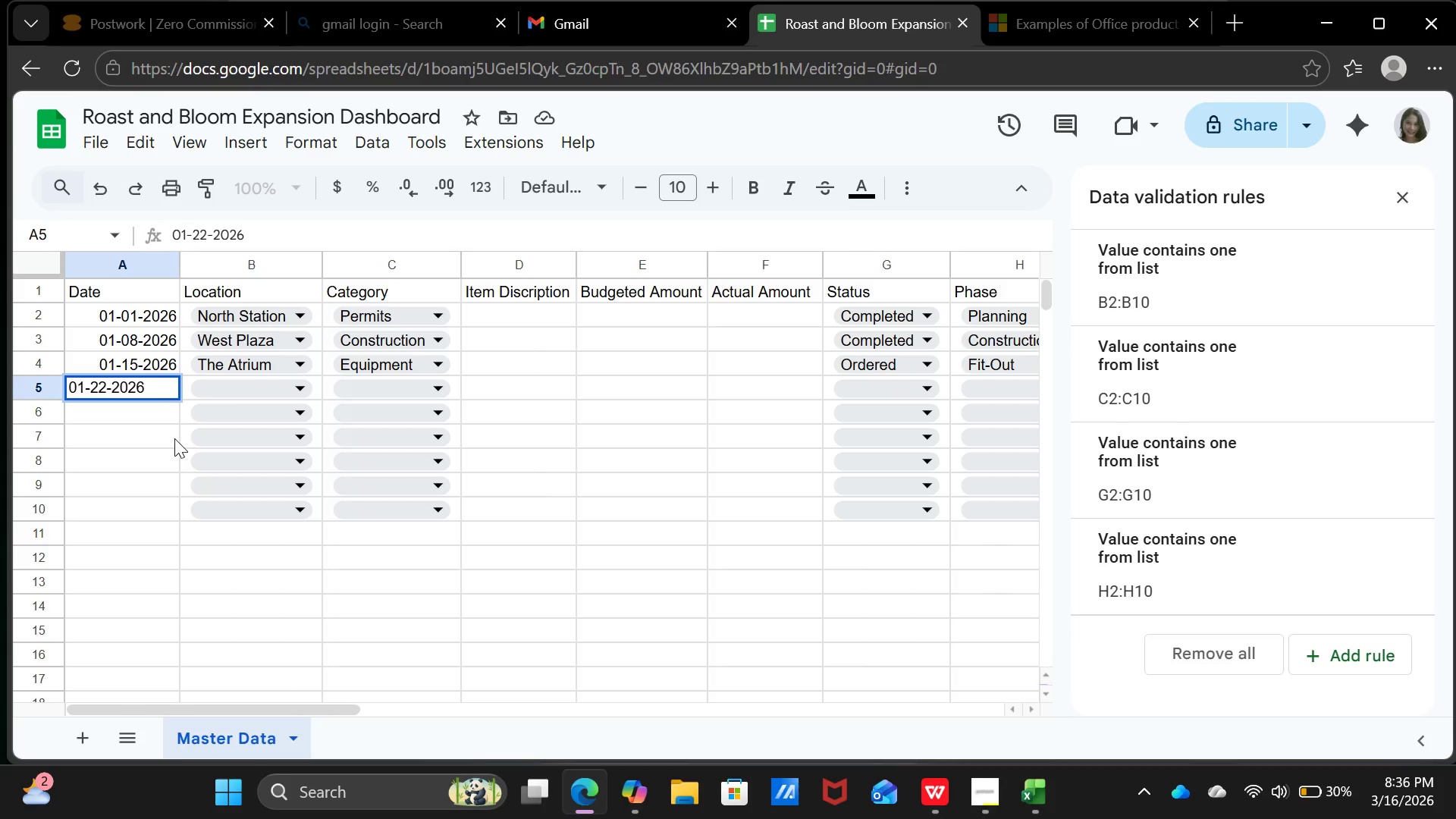 
key(ArrowRight)
 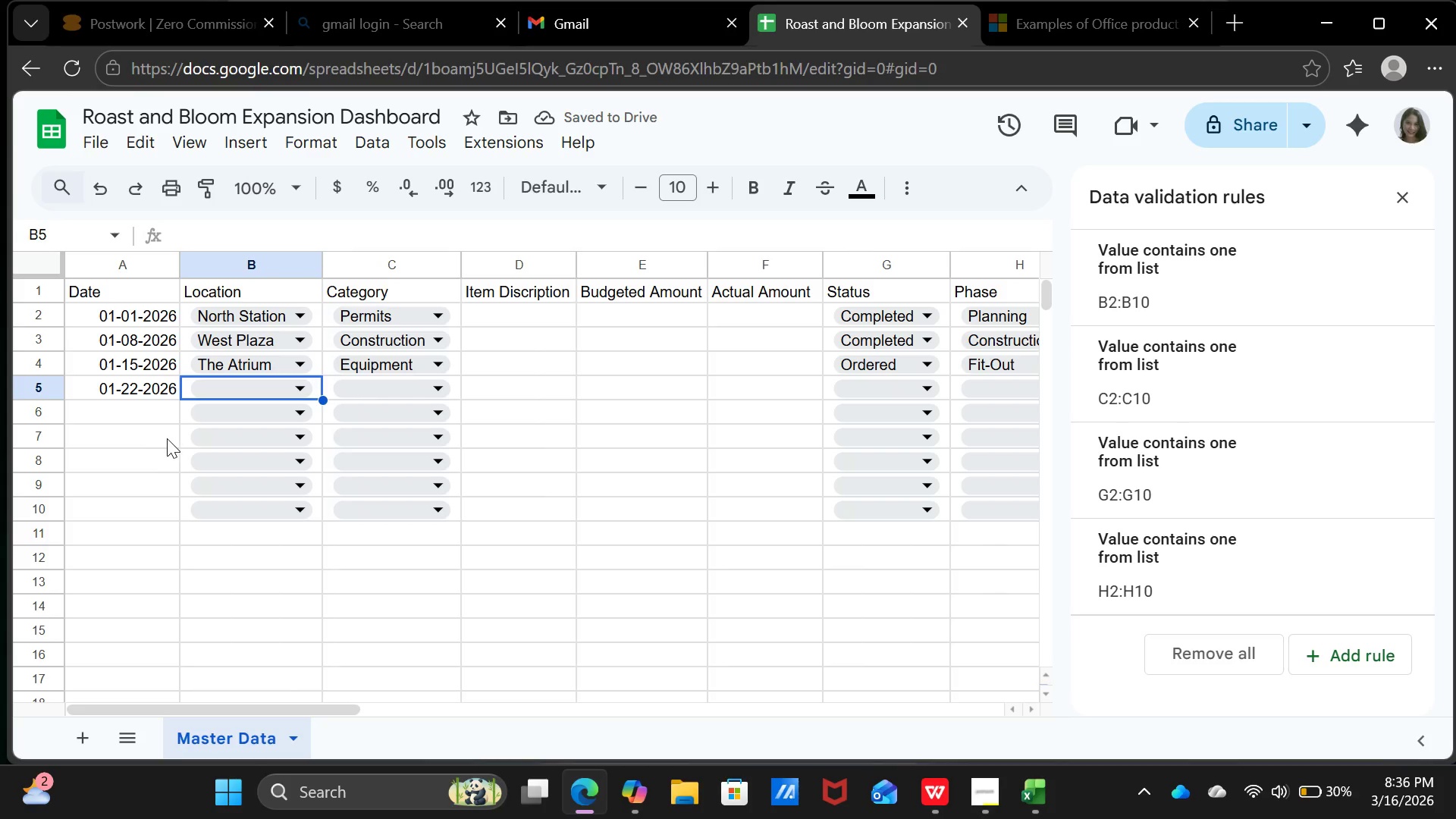 
wait(5.06)
 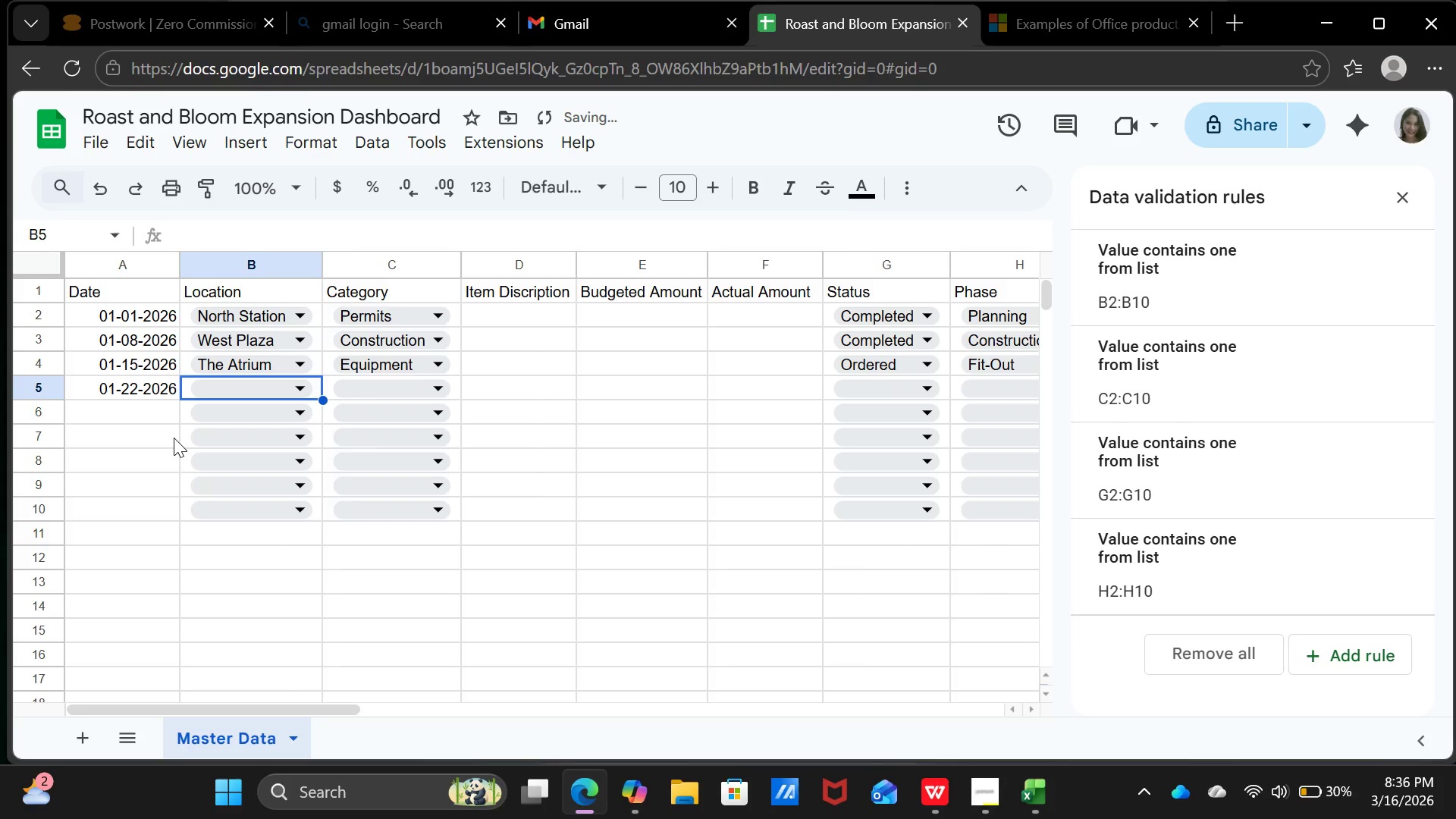 
left_click([302, 388])
 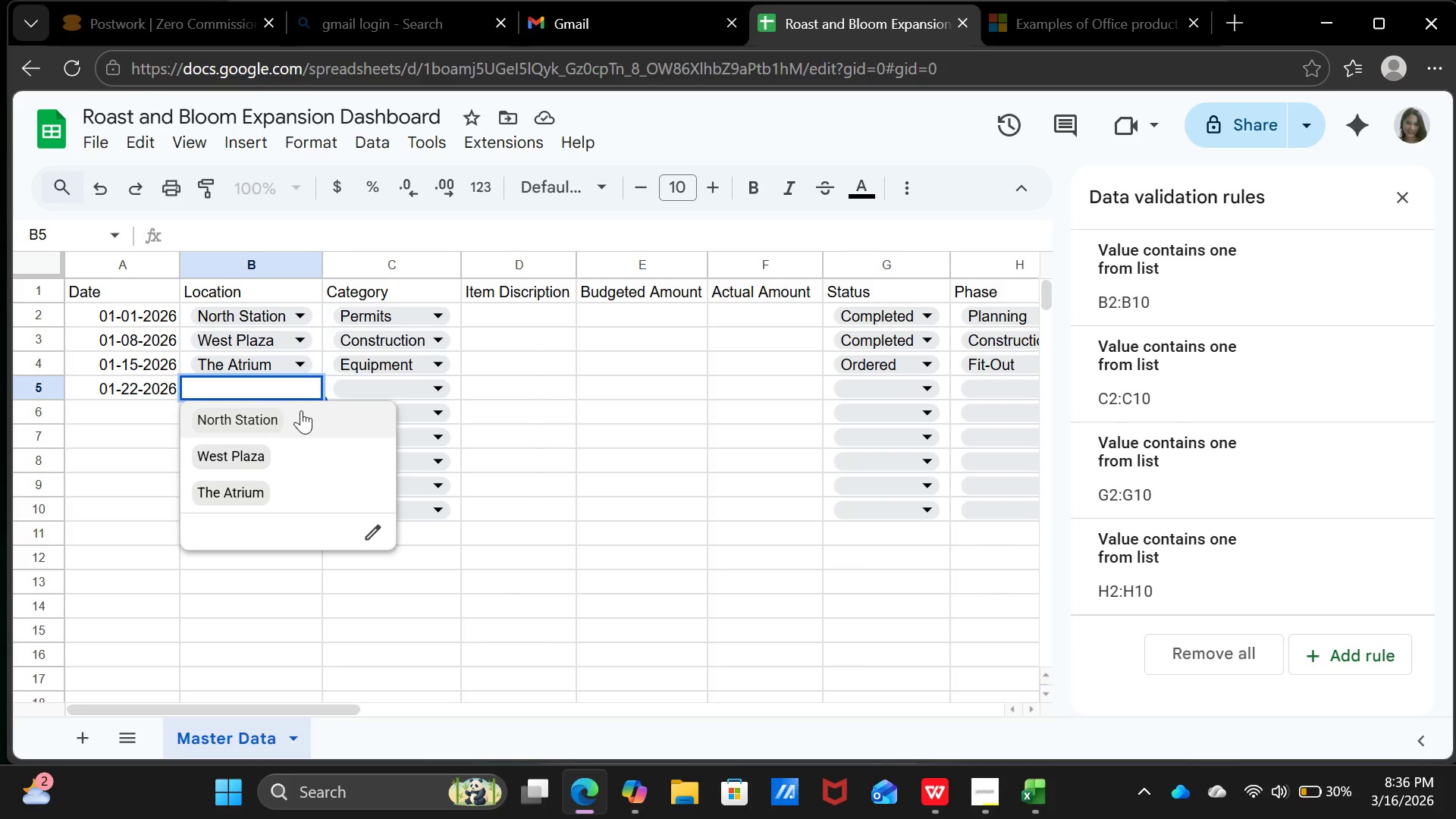 
left_click([301, 410])
 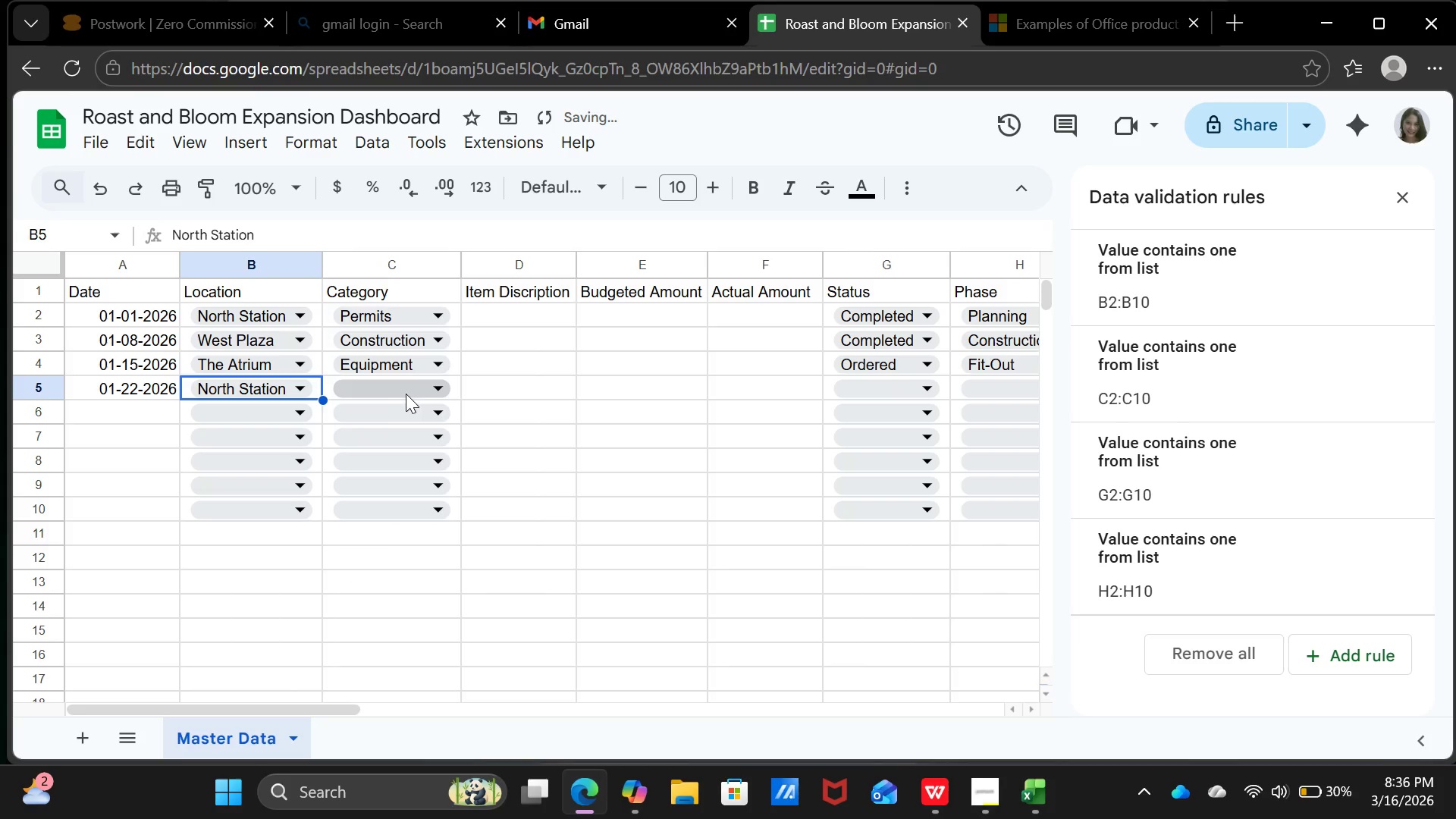 
left_click([410, 390])
 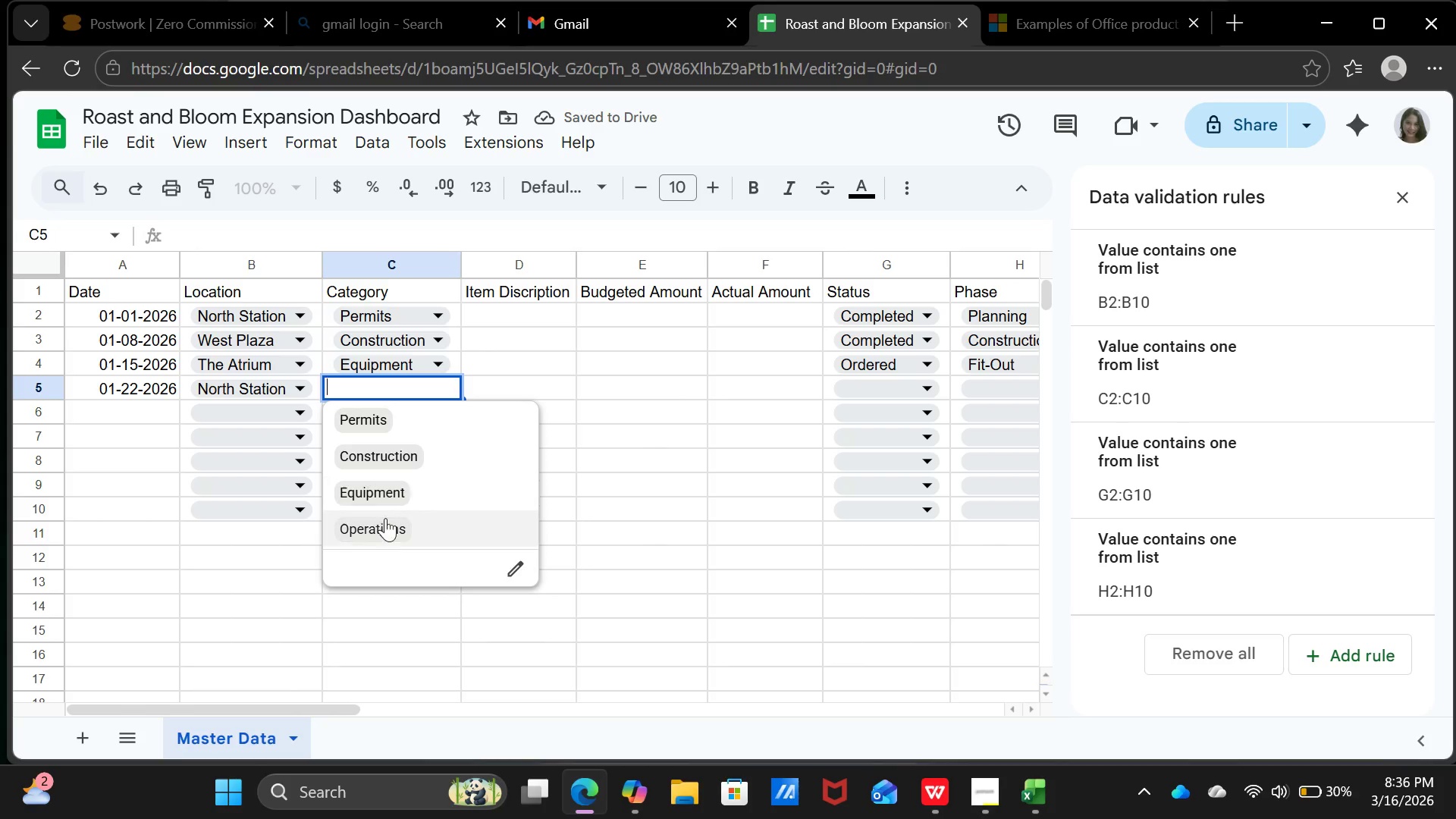 
left_click([398, 419])
 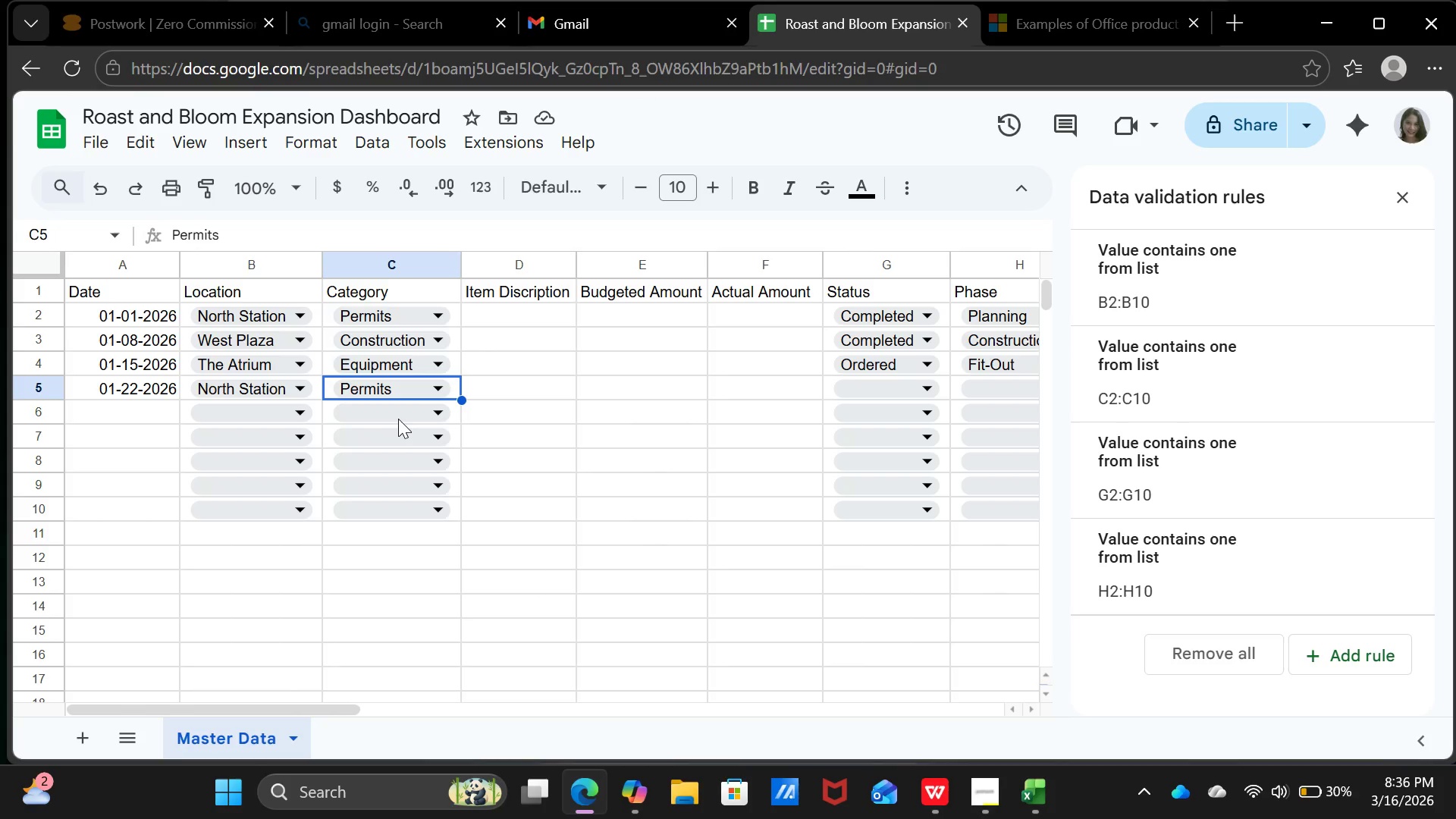 
wait(7.5)
 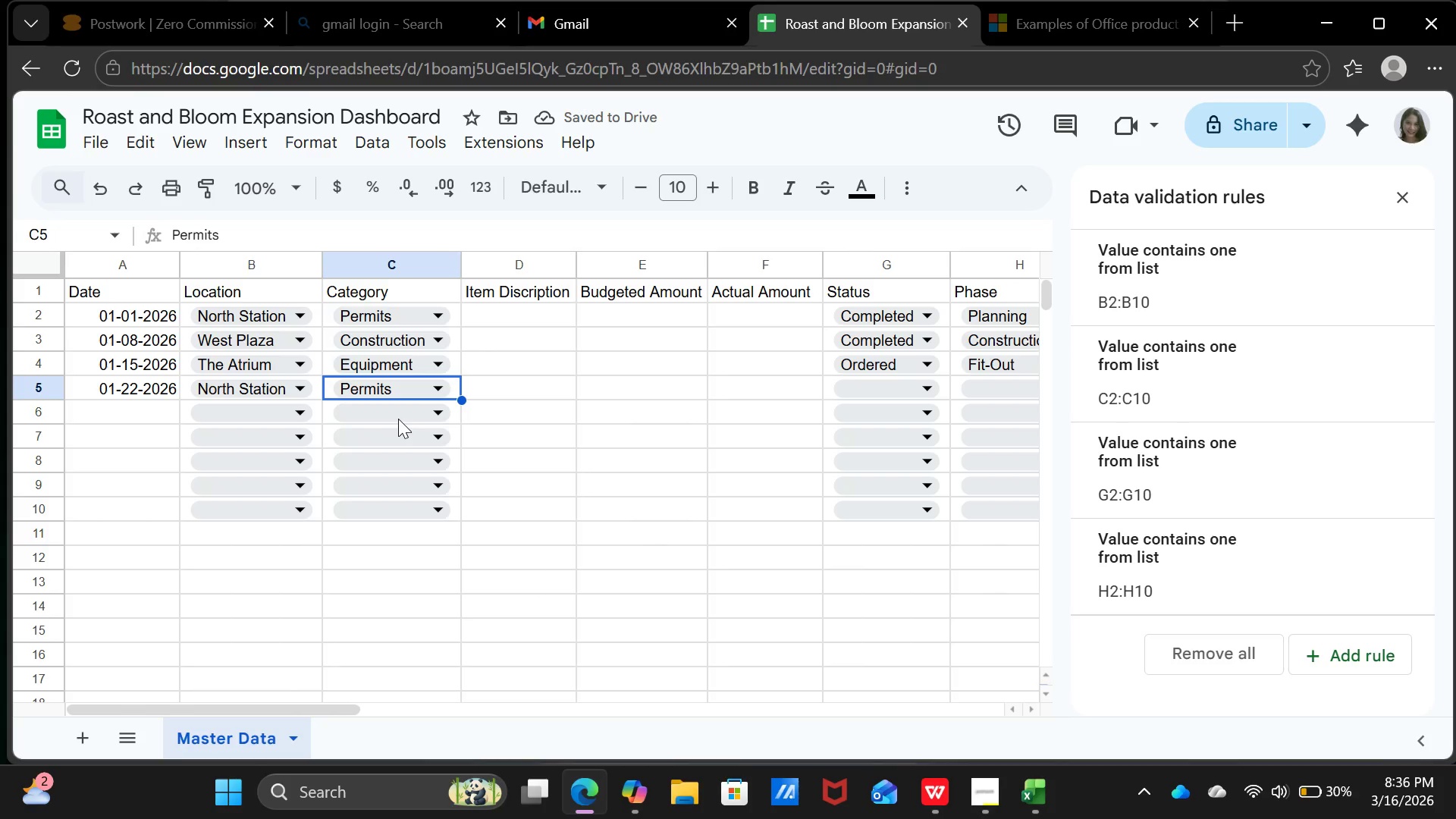 
left_click([918, 387])
 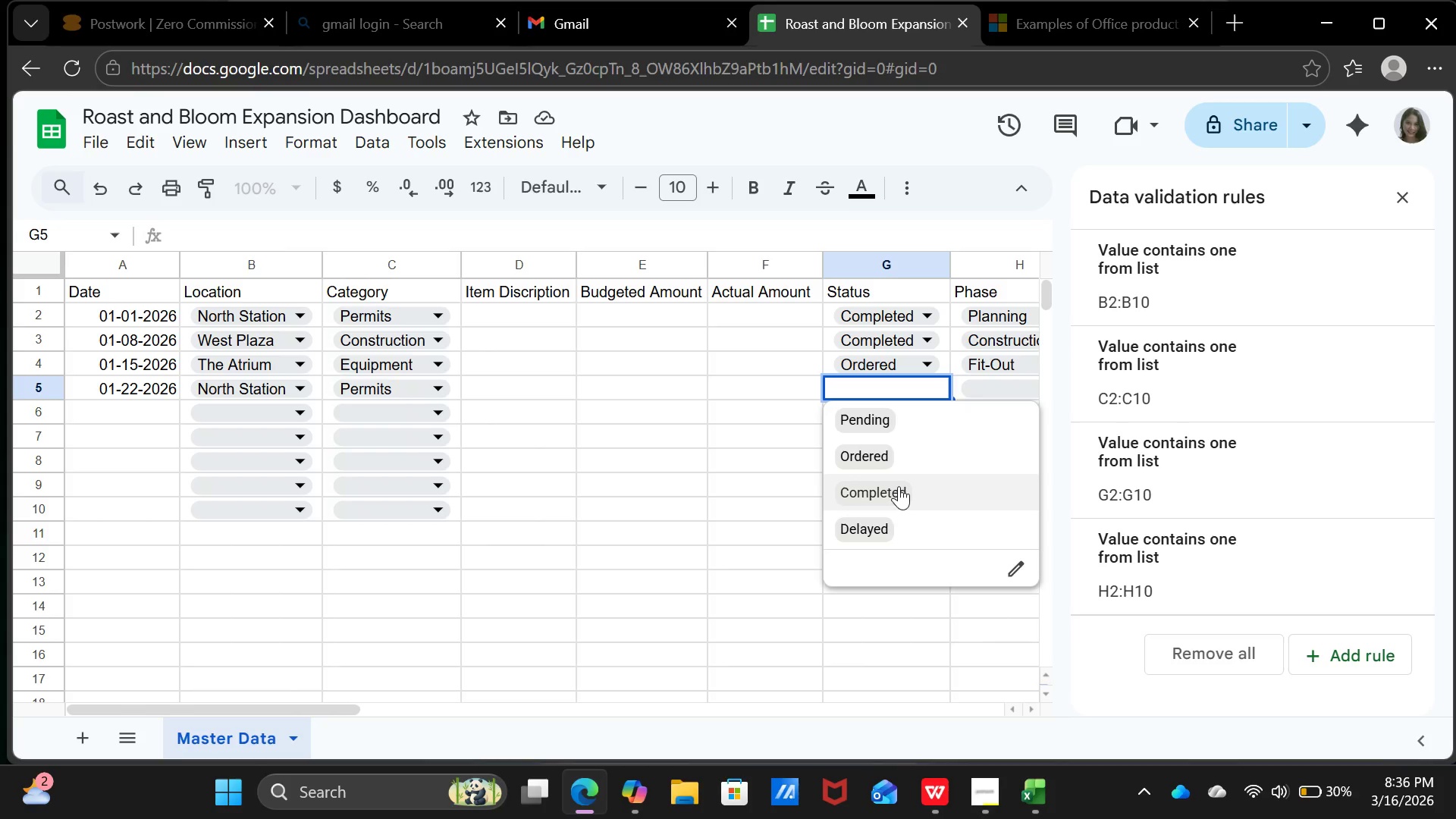 
left_click([899, 490])
 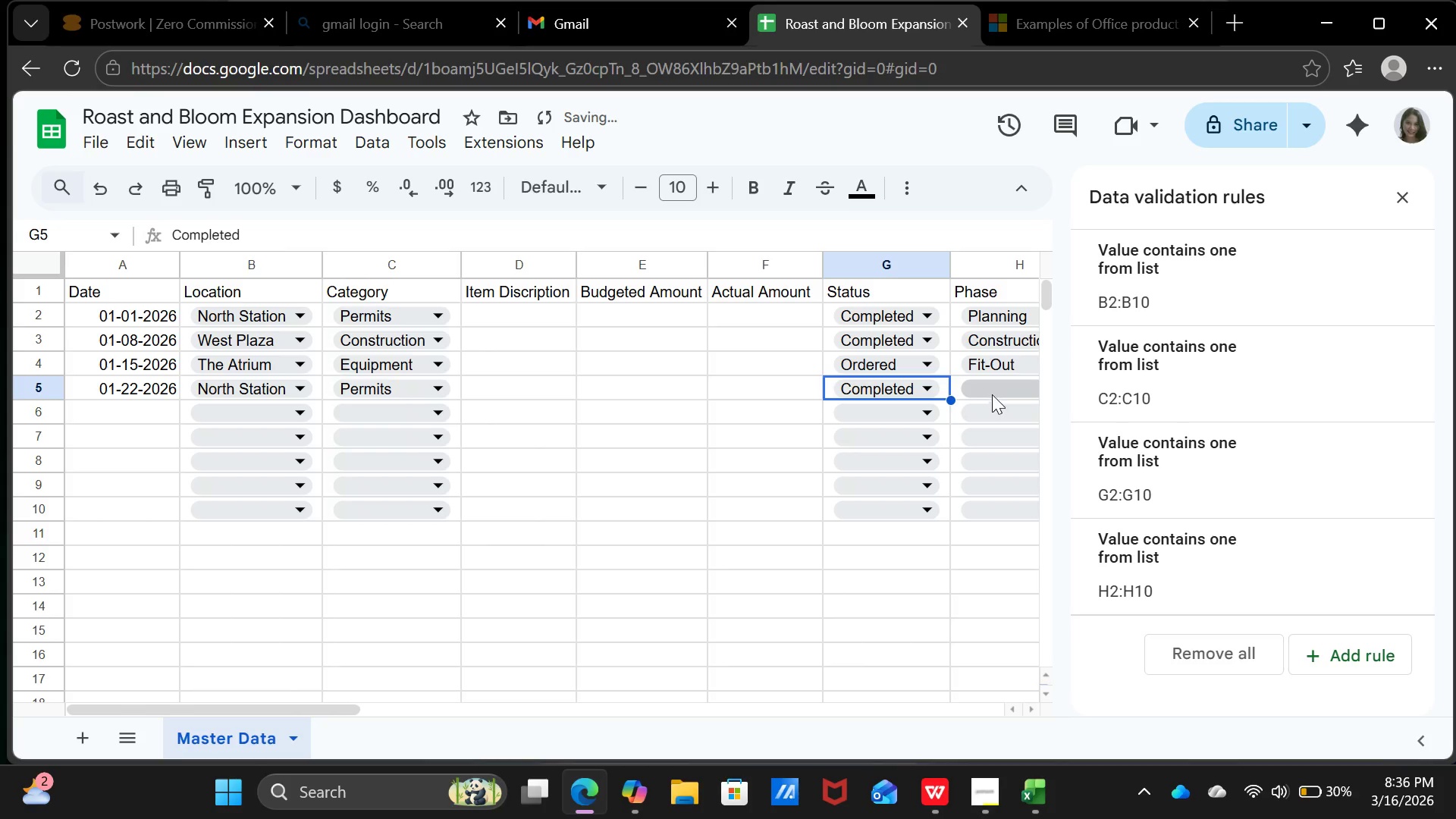 
left_click([995, 388])
 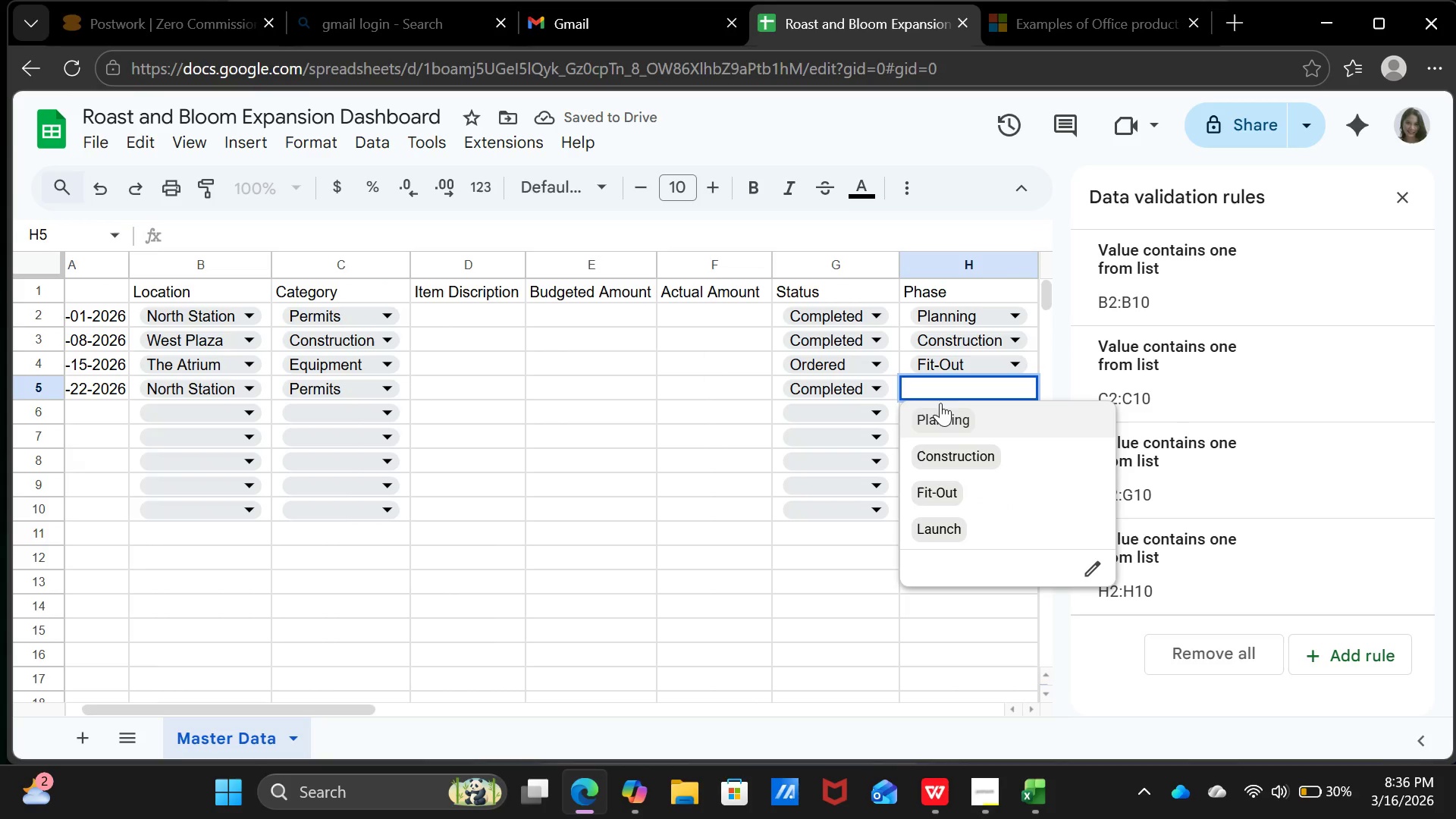 
left_click([964, 422])
 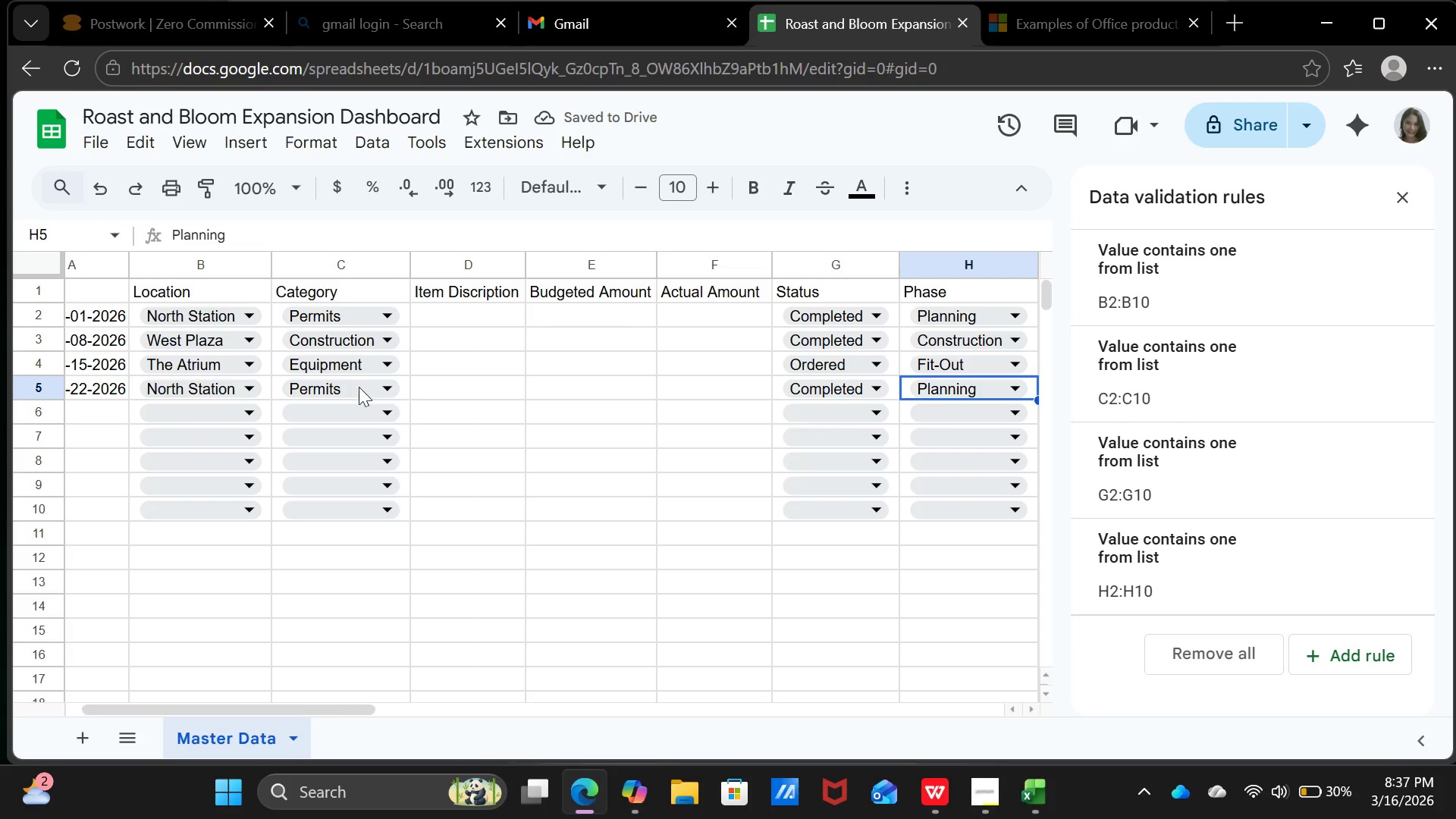 
wait(6.97)
 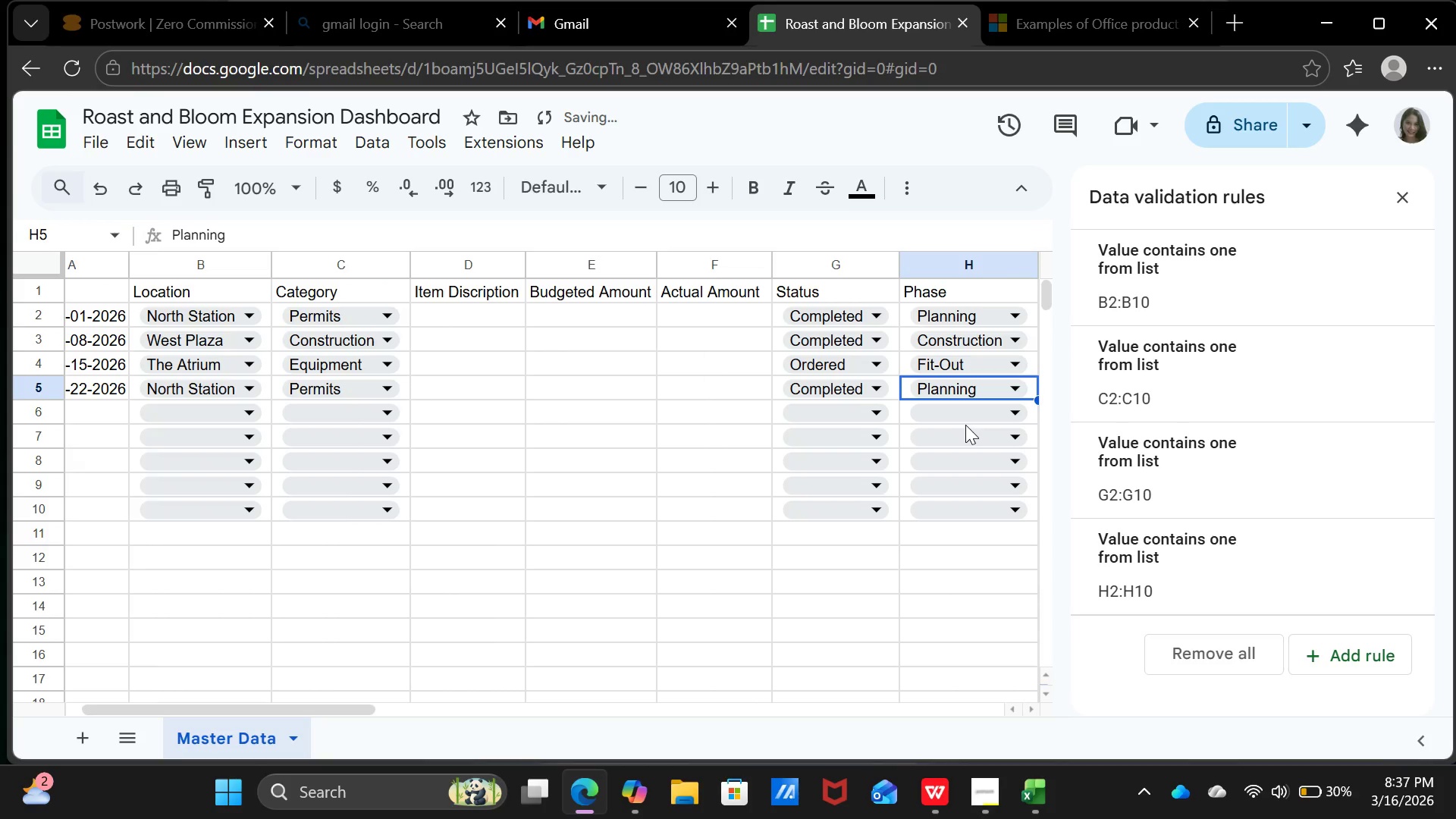 
left_click_drag(start_coordinate=[355, 711], to_coordinate=[133, 695])
 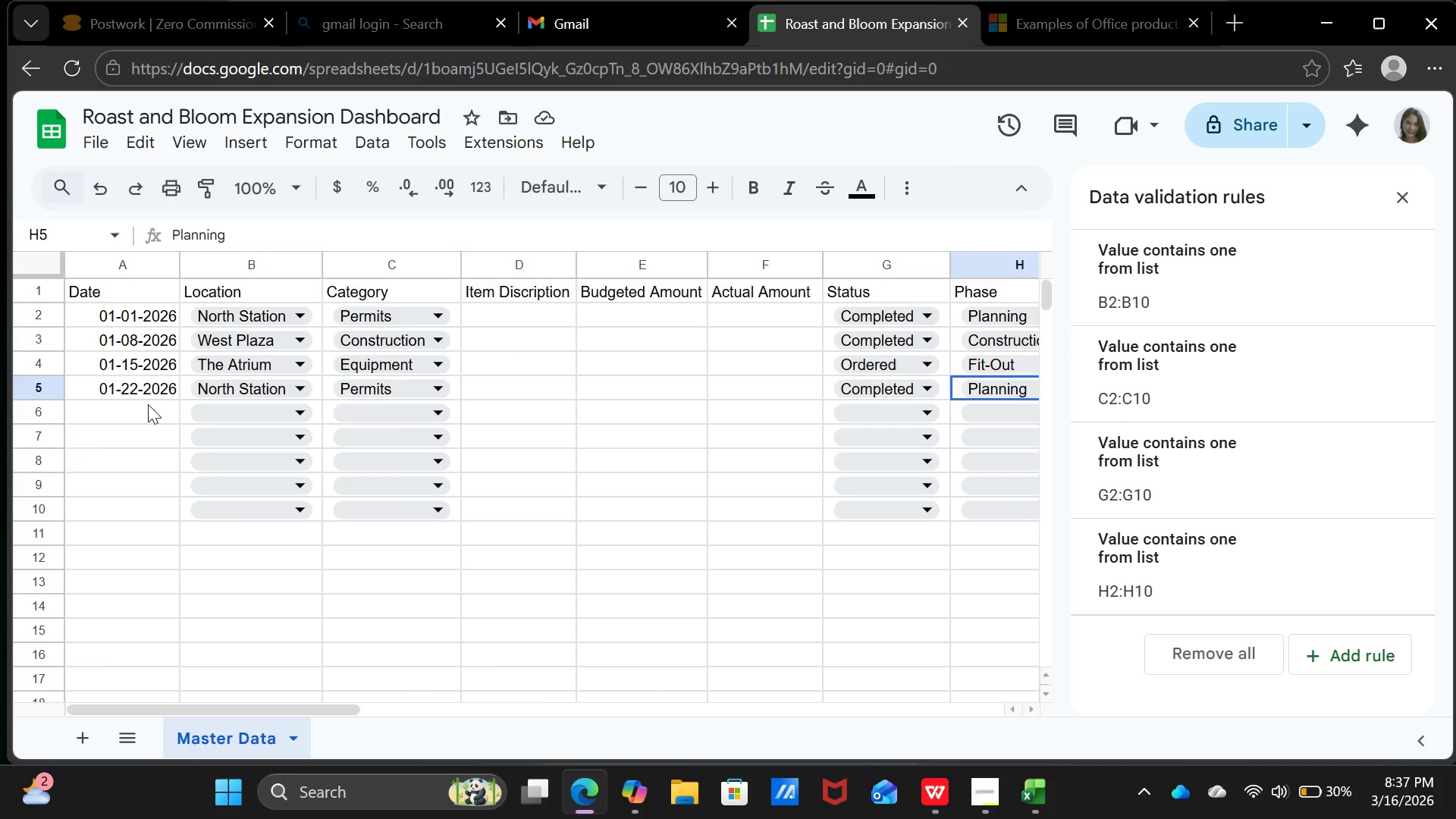 
left_click([148, 404])
 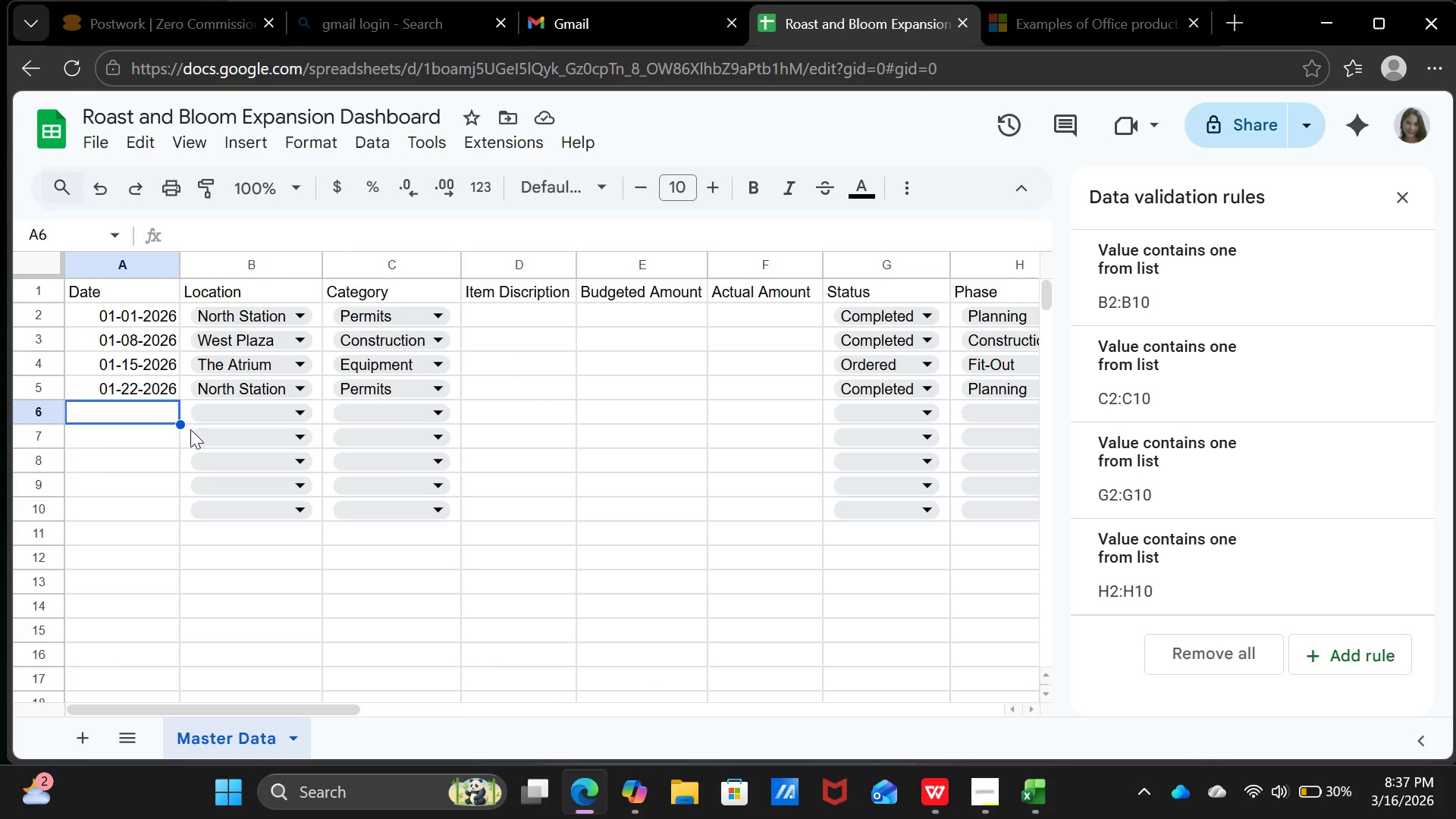 
mouse_move([202, 437])
 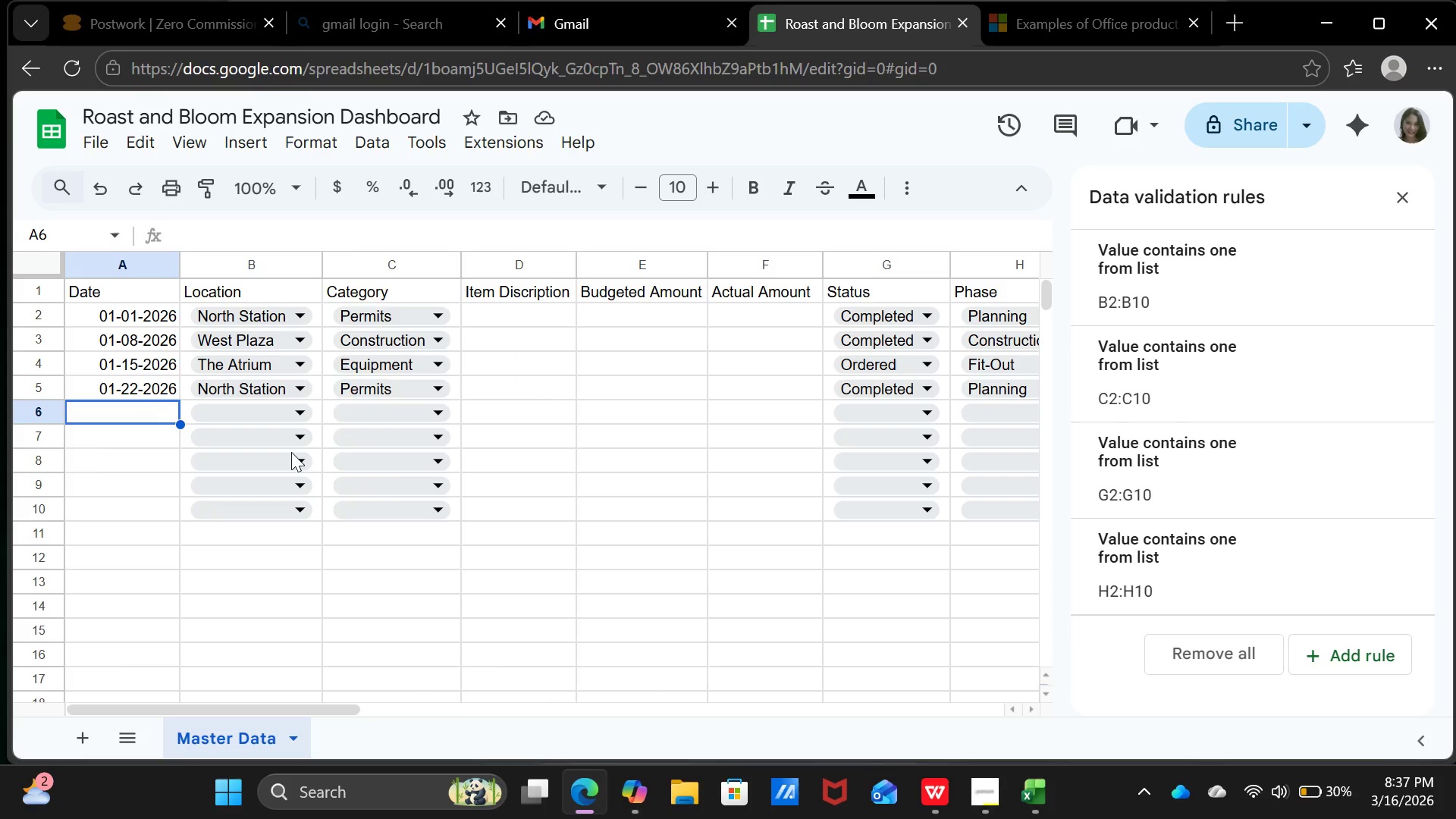 
type(01-29-2026)
 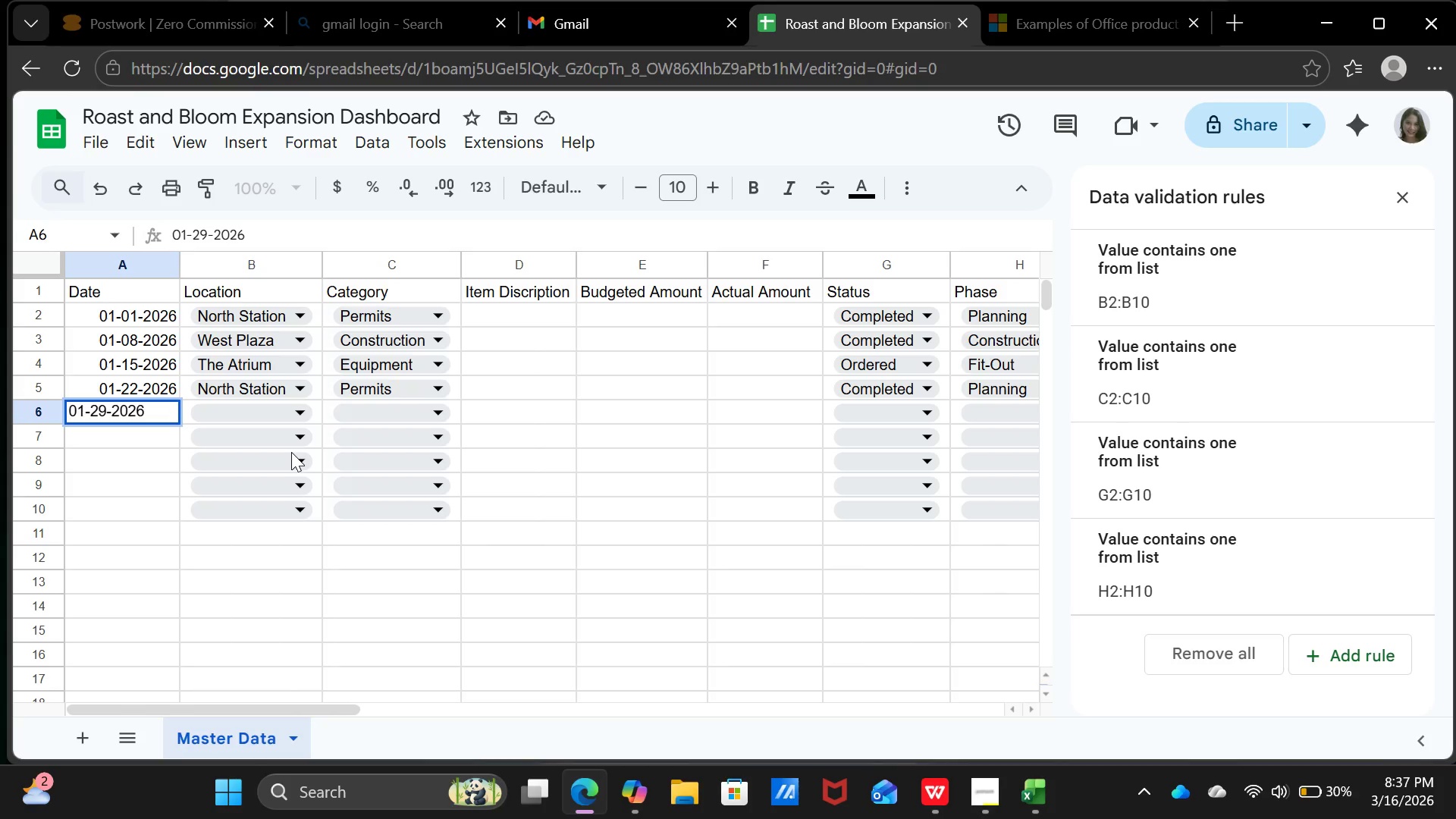 
key(Enter)
 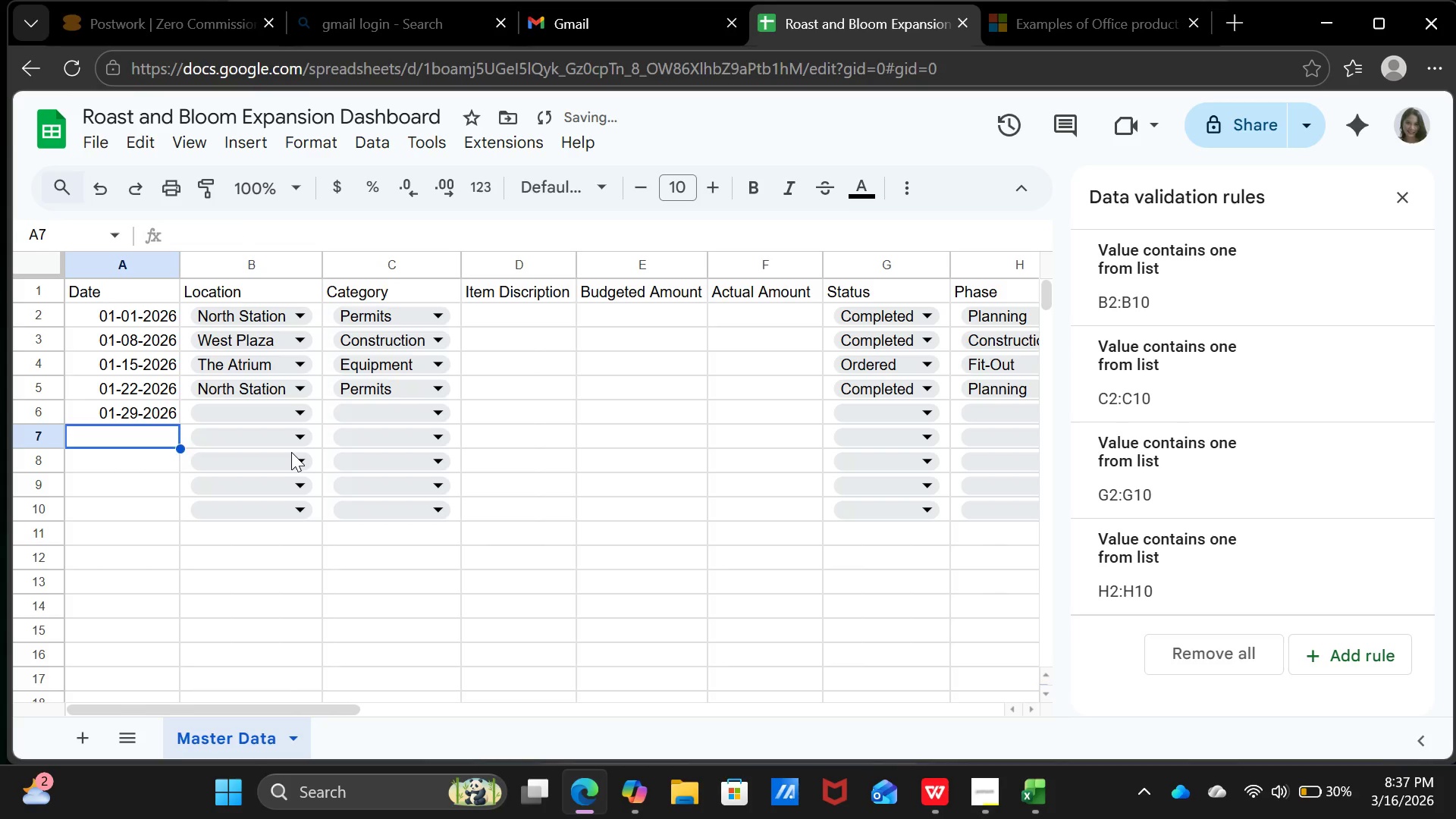 
key(ArrowUp)
 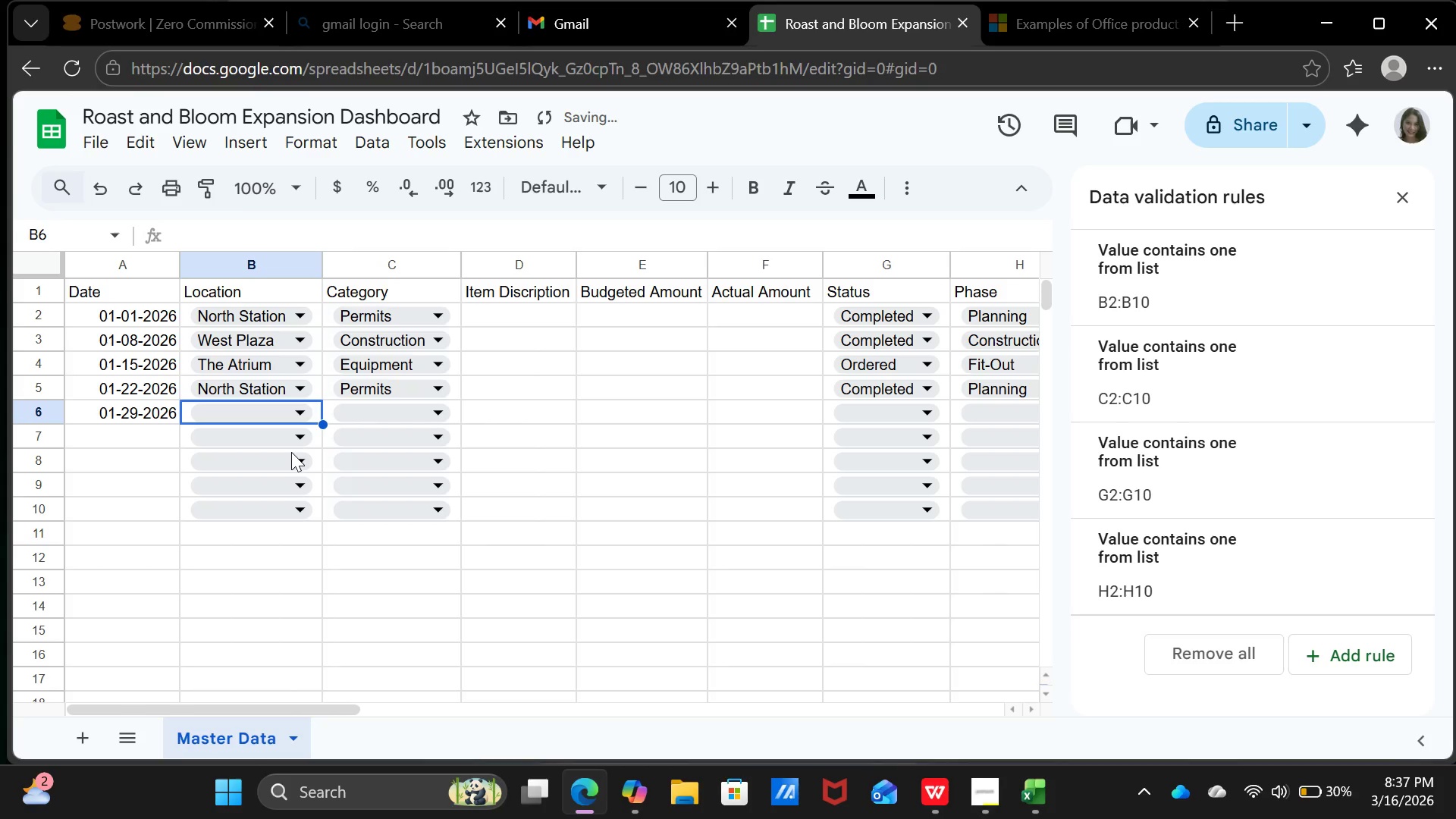 
key(ArrowRight)
 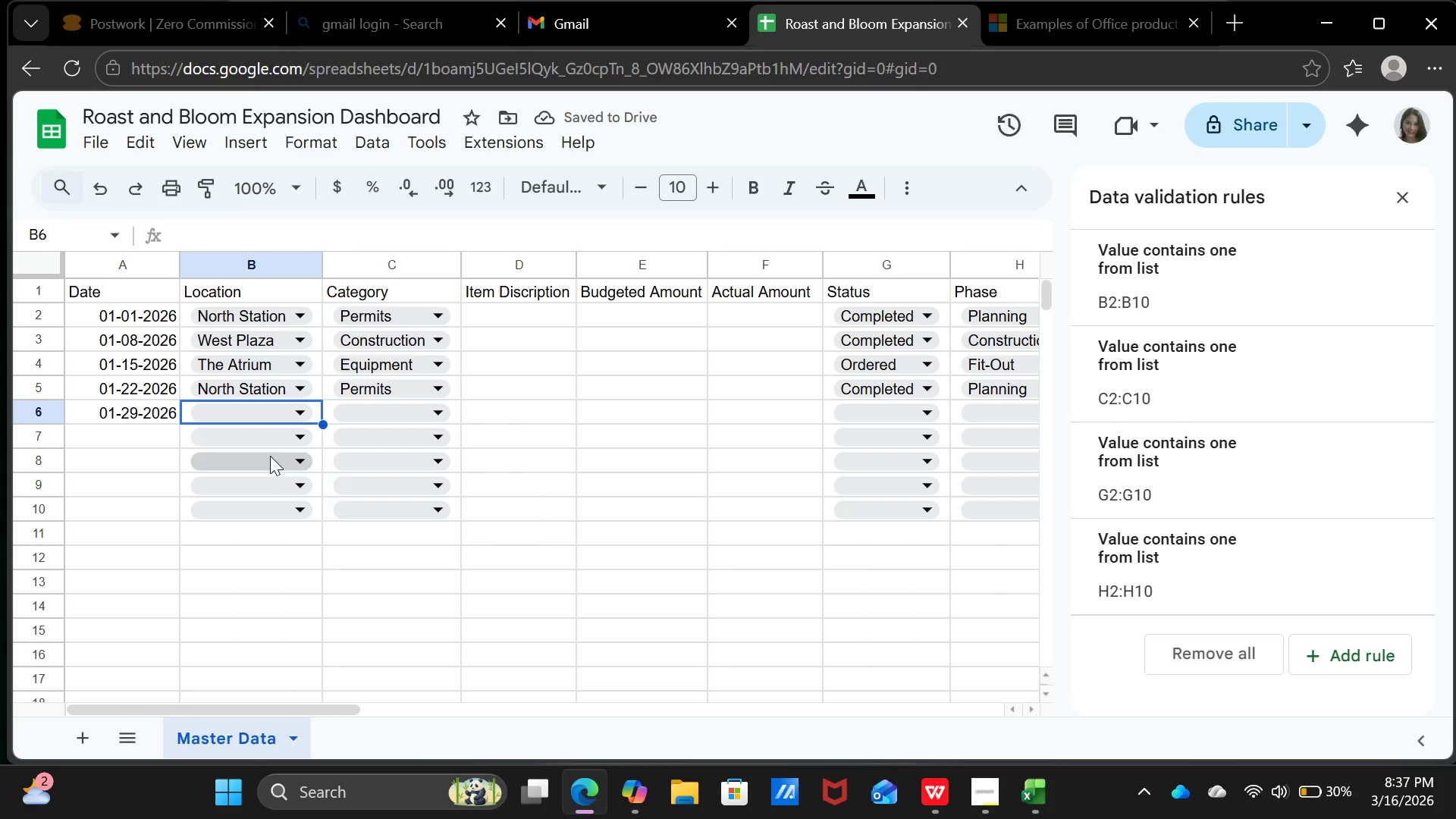 
left_click([302, 416])
 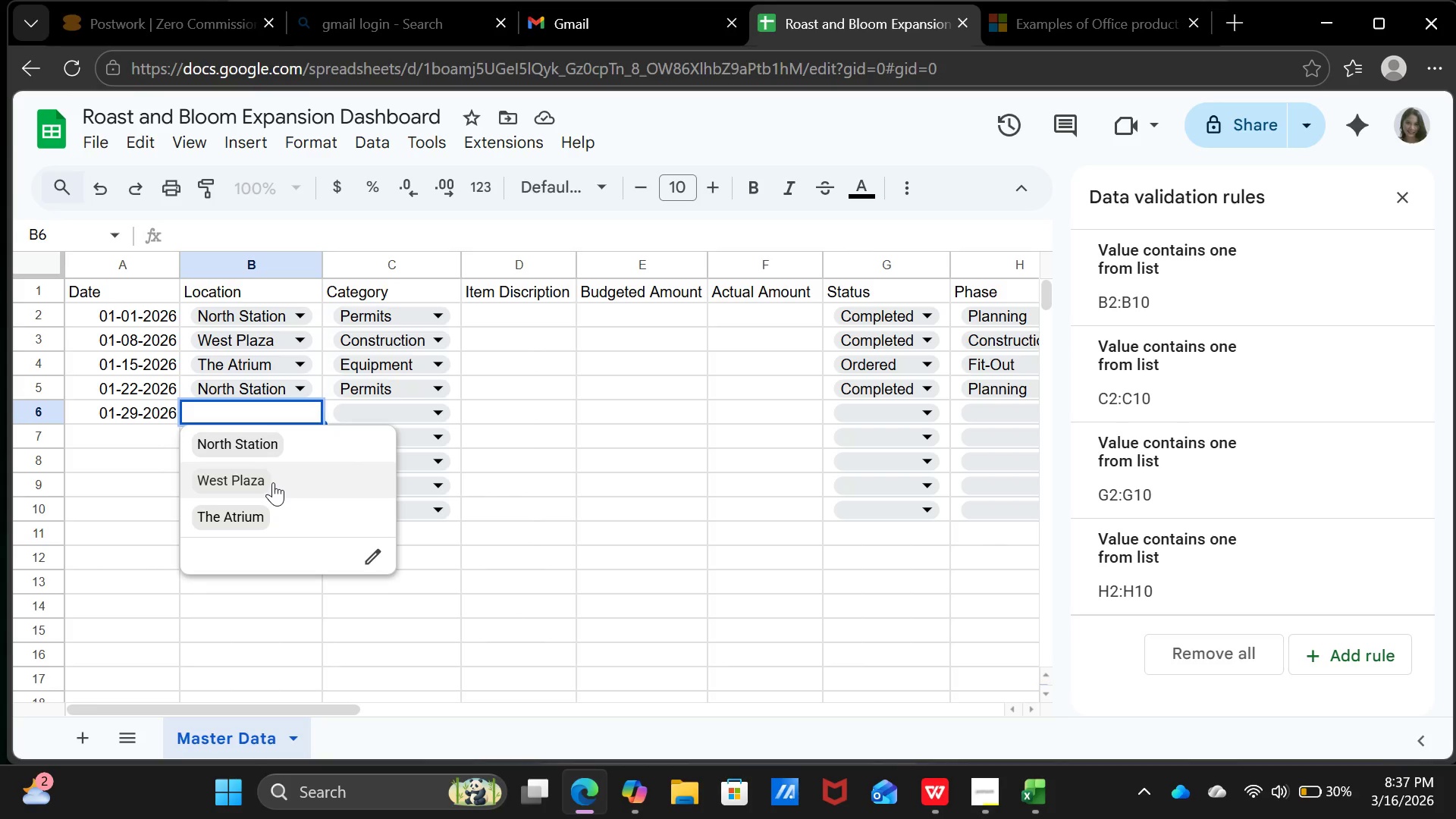 
left_click([273, 482])
 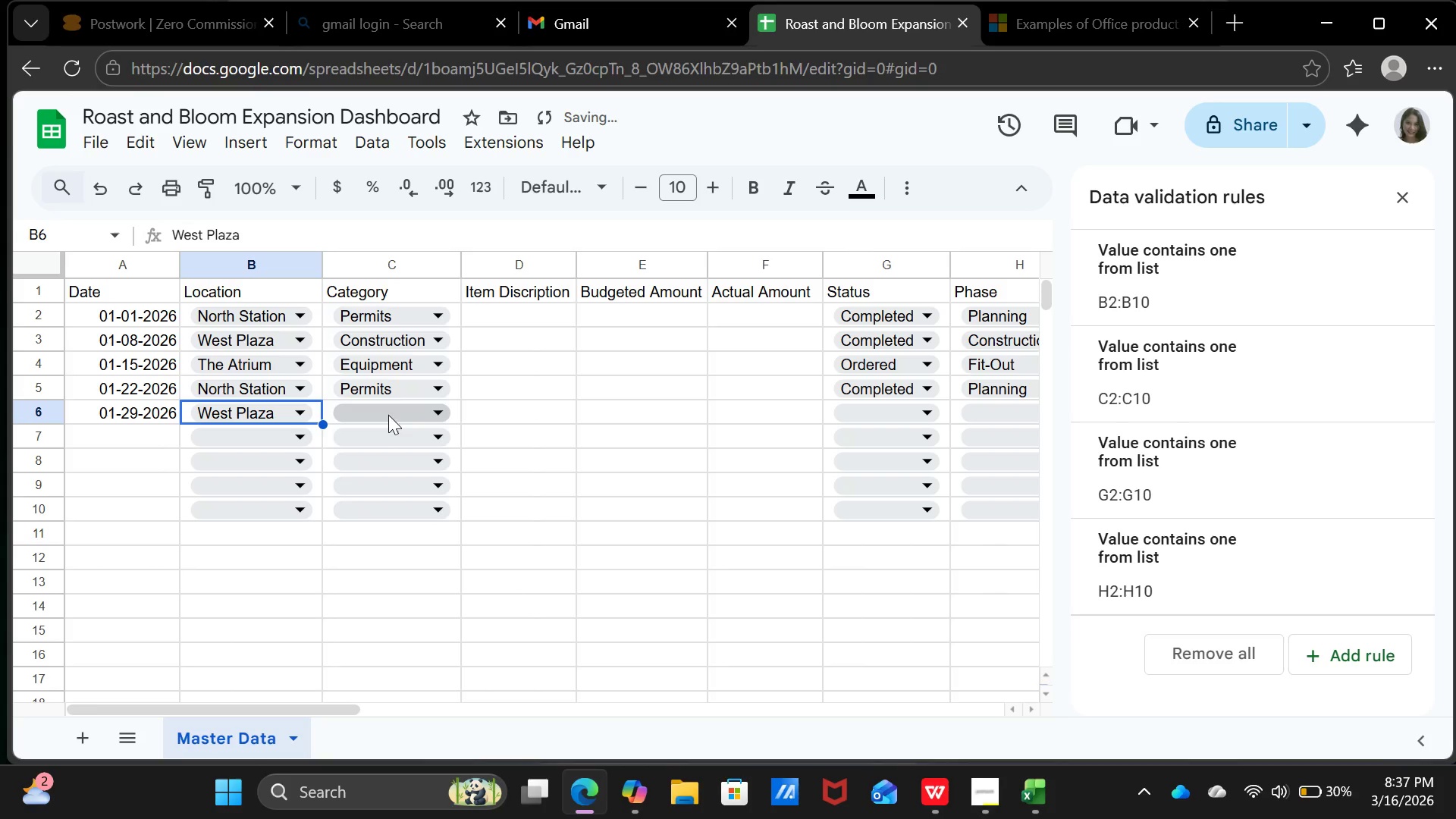 
left_click([391, 411])
 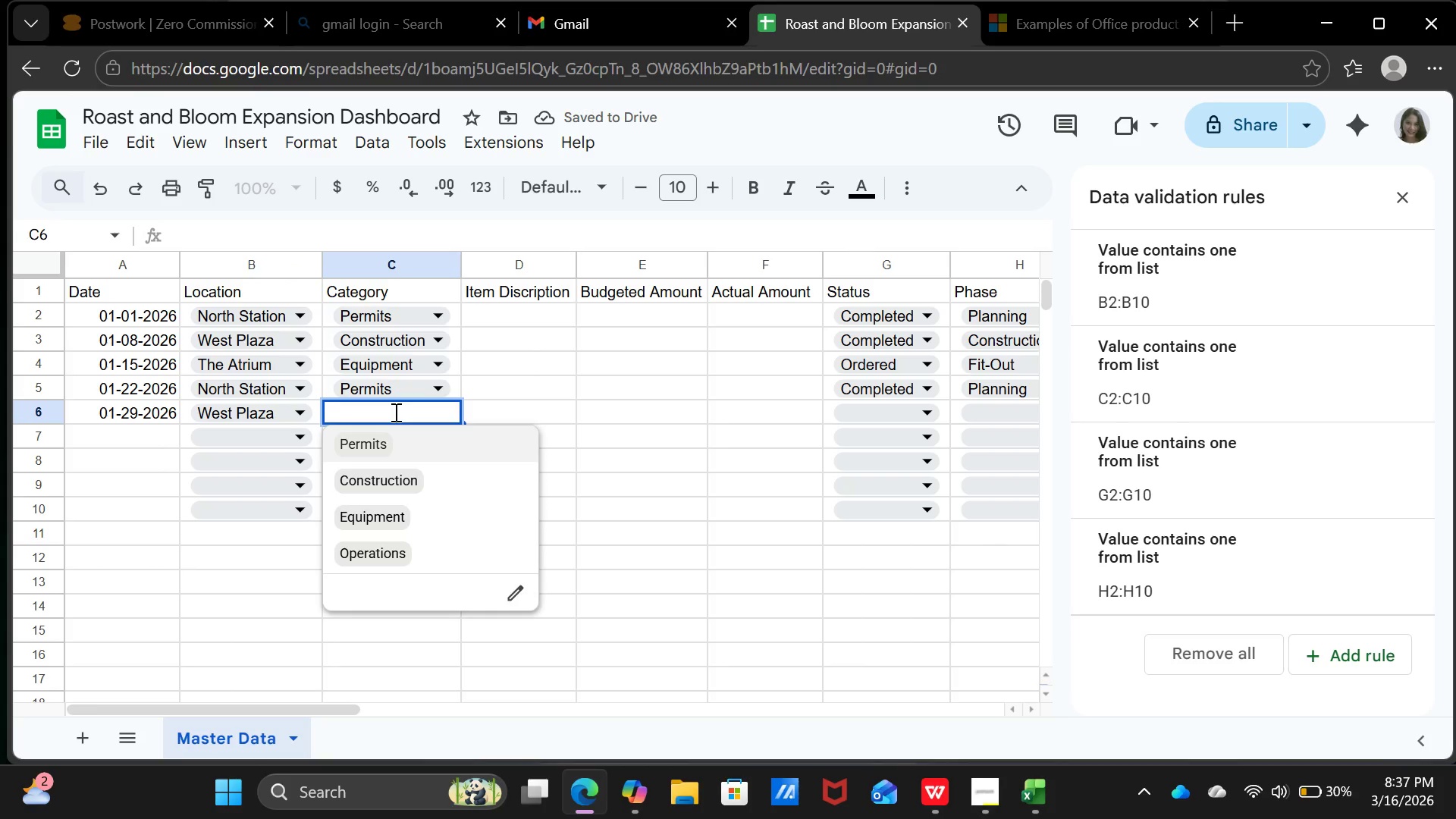 
left_click([402, 475])
 